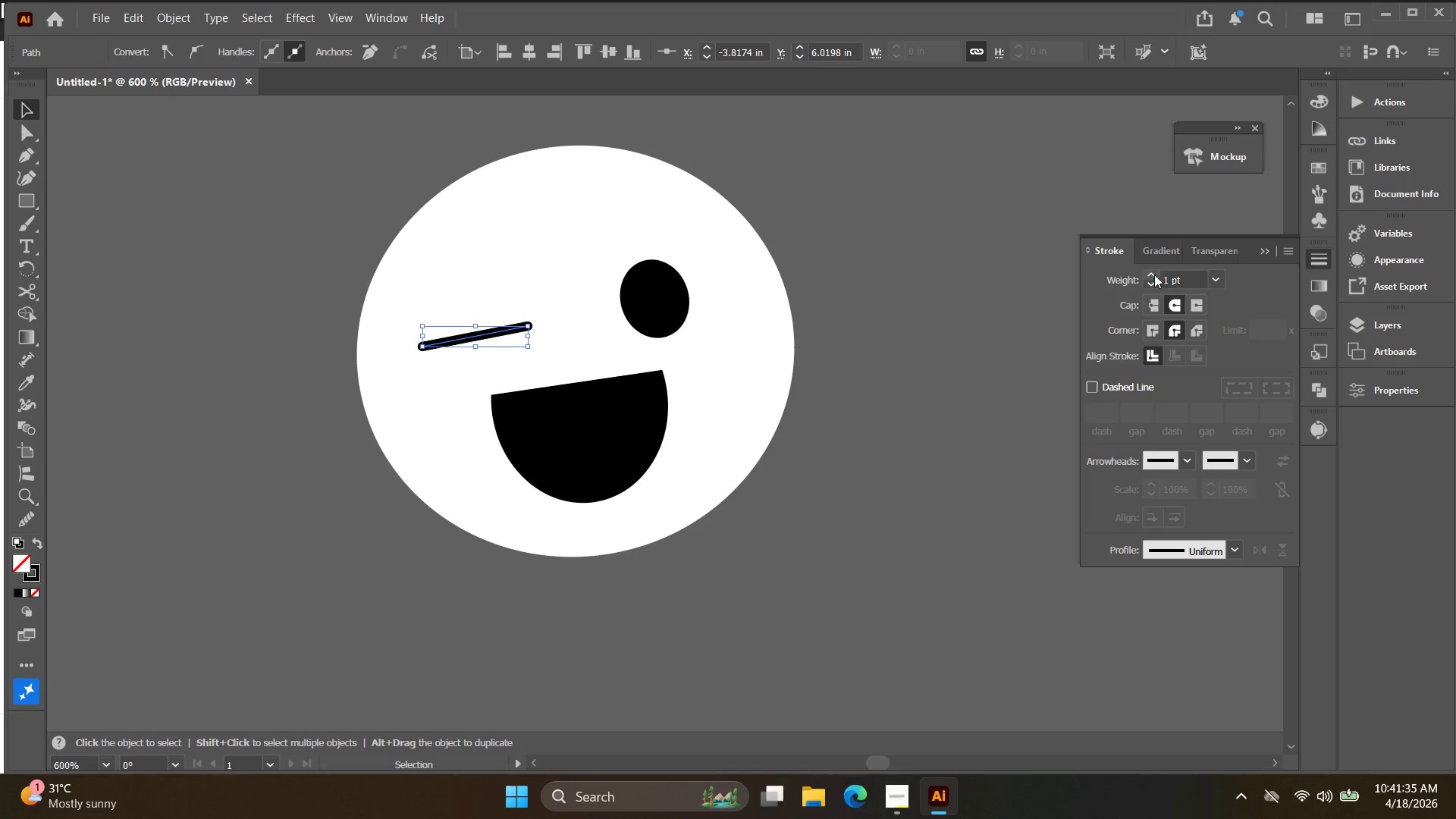 
left_click([1147, 271])
 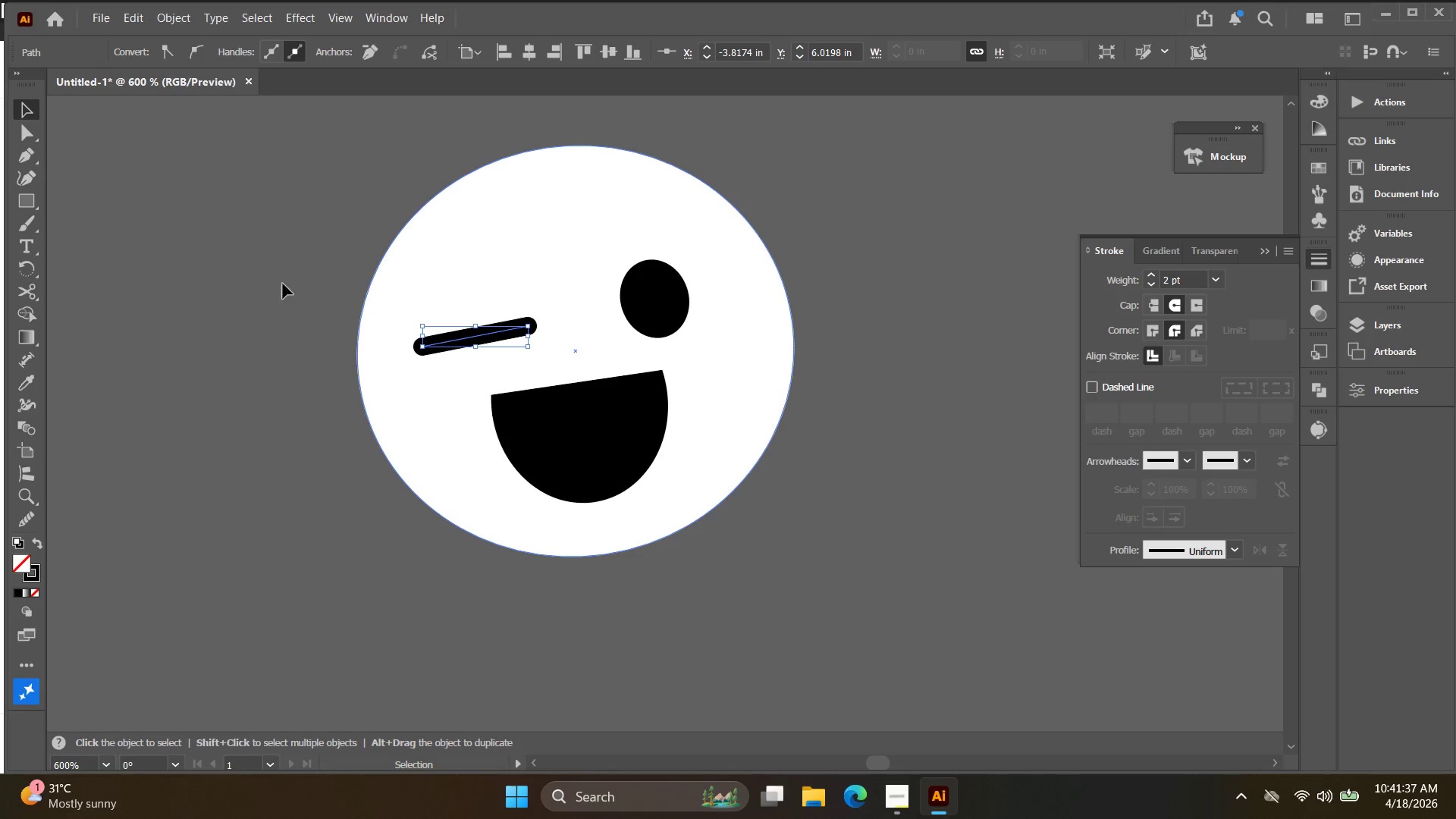 
left_click([23, 176])
 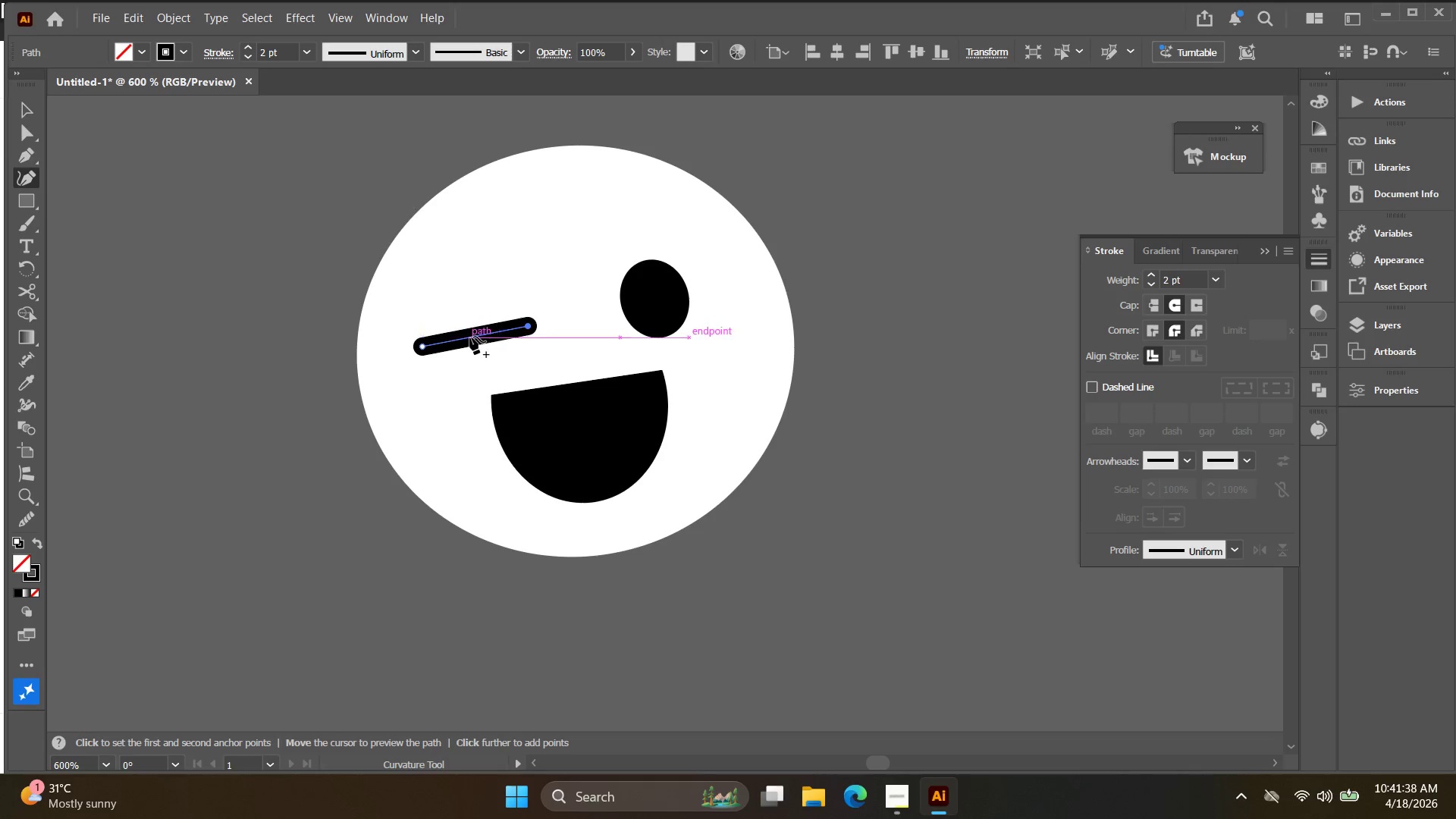 
left_click_drag(start_coordinate=[472, 337], to_coordinate=[474, 312])
 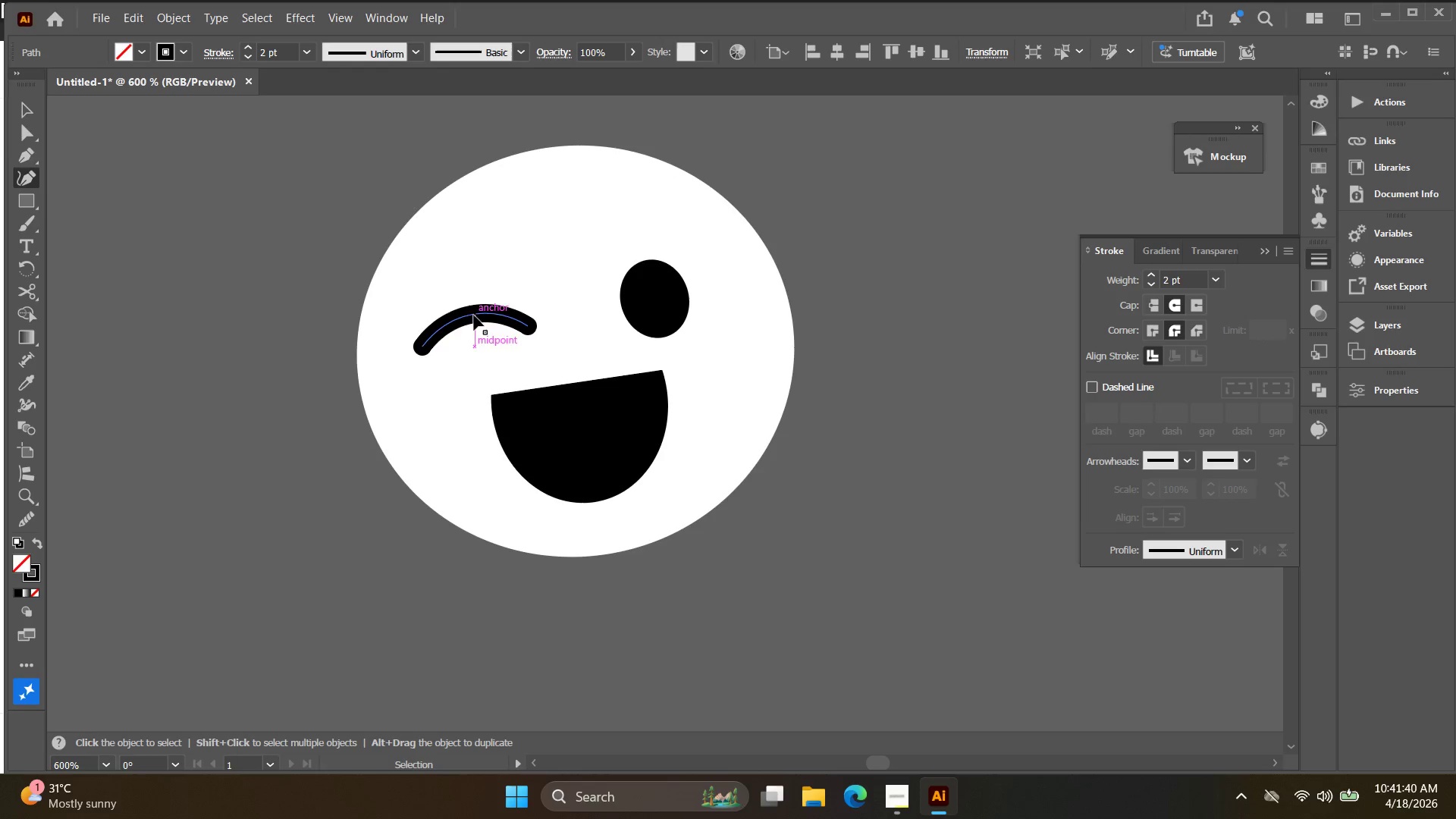 
key(Control+Z)
 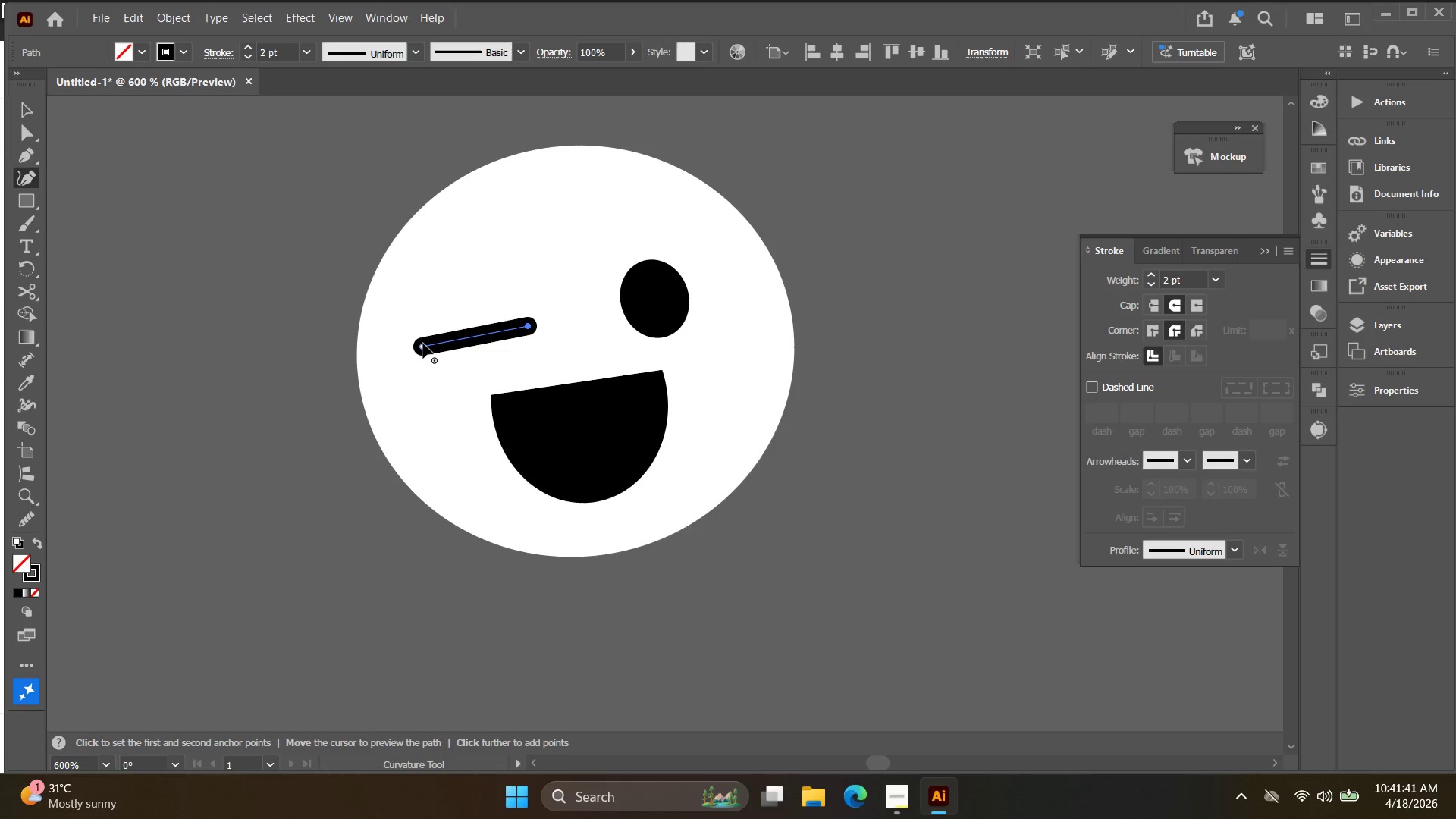 
left_click_drag(start_coordinate=[423, 344], to_coordinate=[445, 342])
 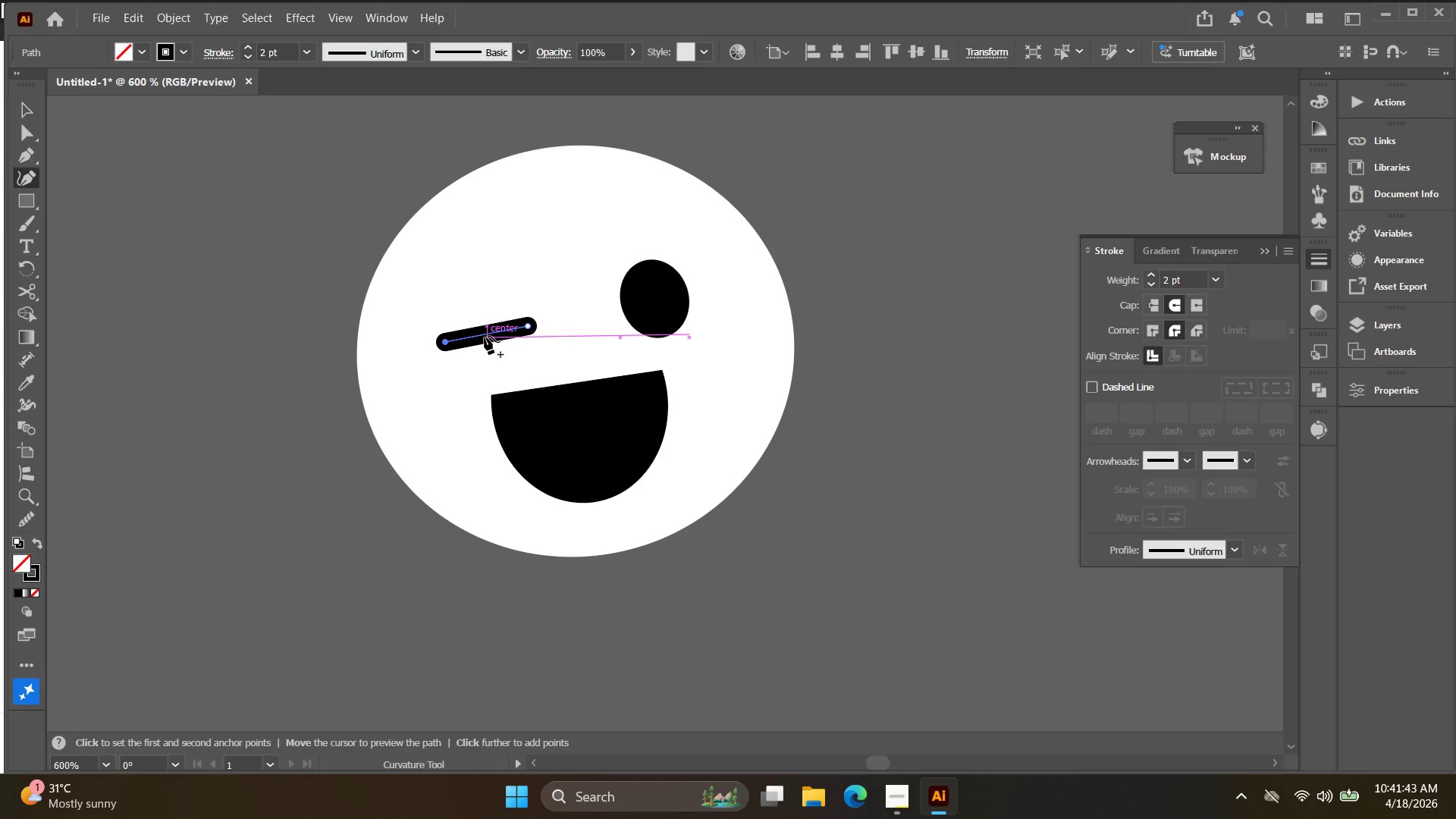 
left_click_drag(start_coordinate=[484, 336], to_coordinate=[482, 312])
 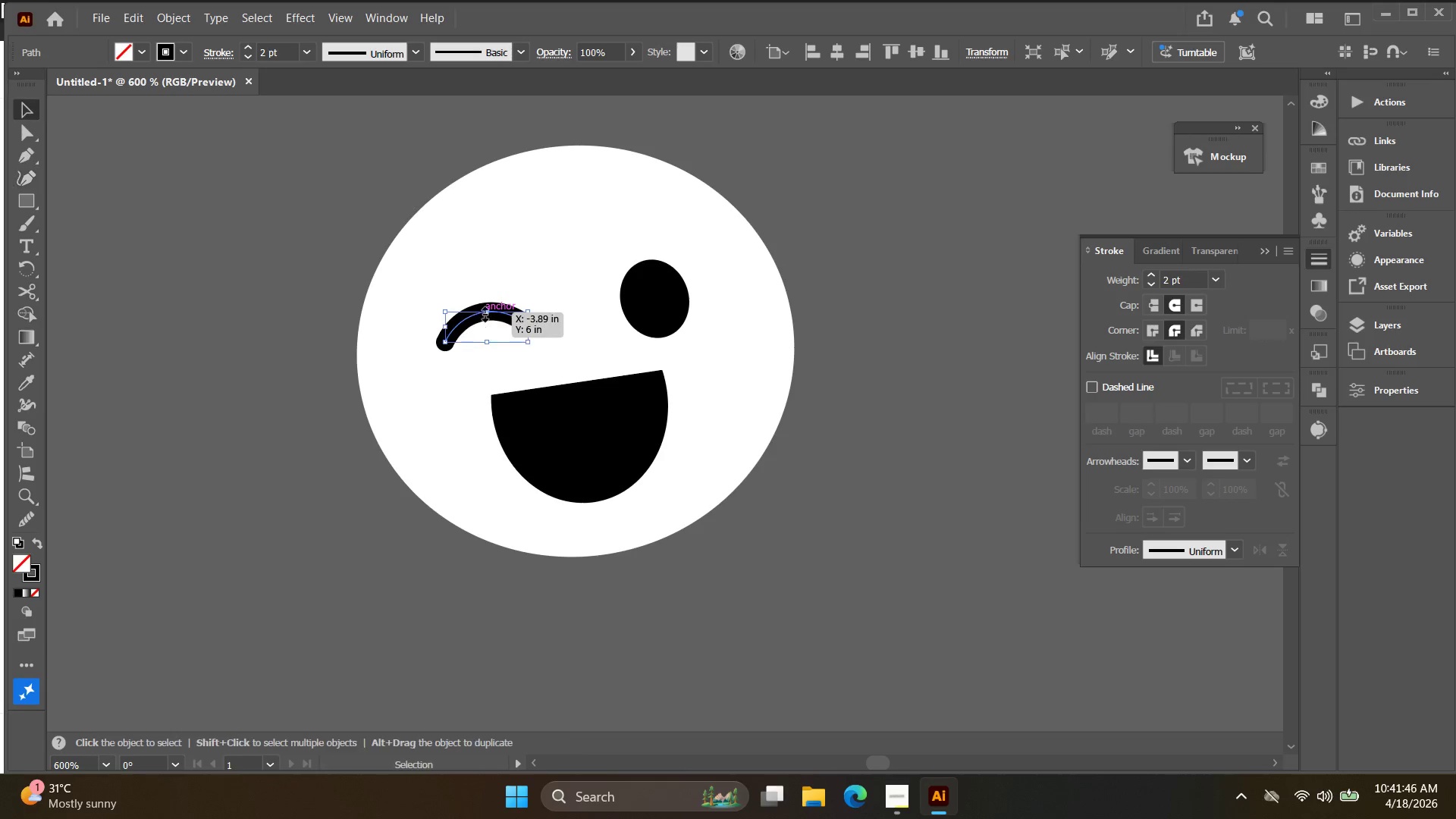 
key(V)
 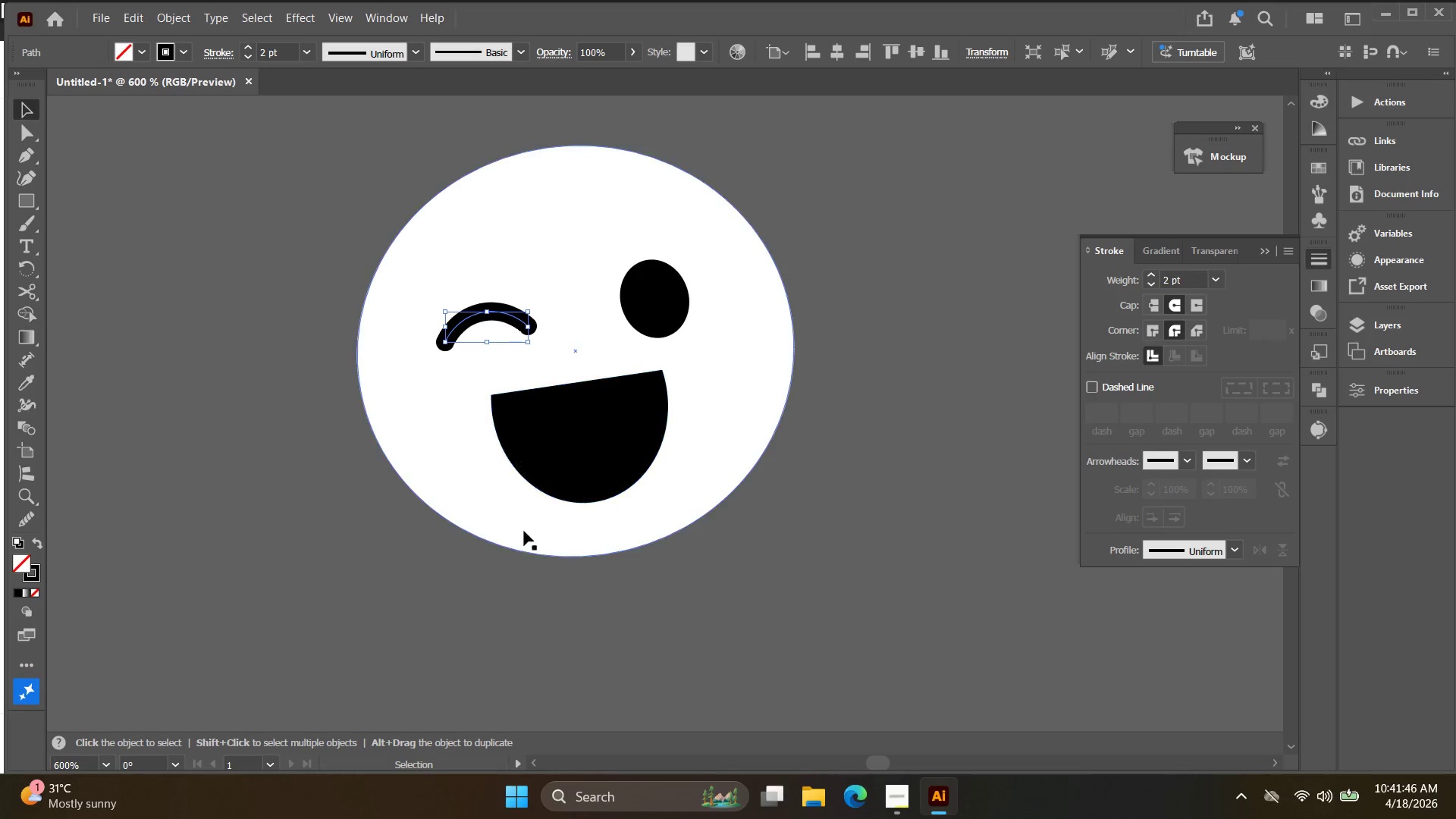 
left_click([538, 592])
 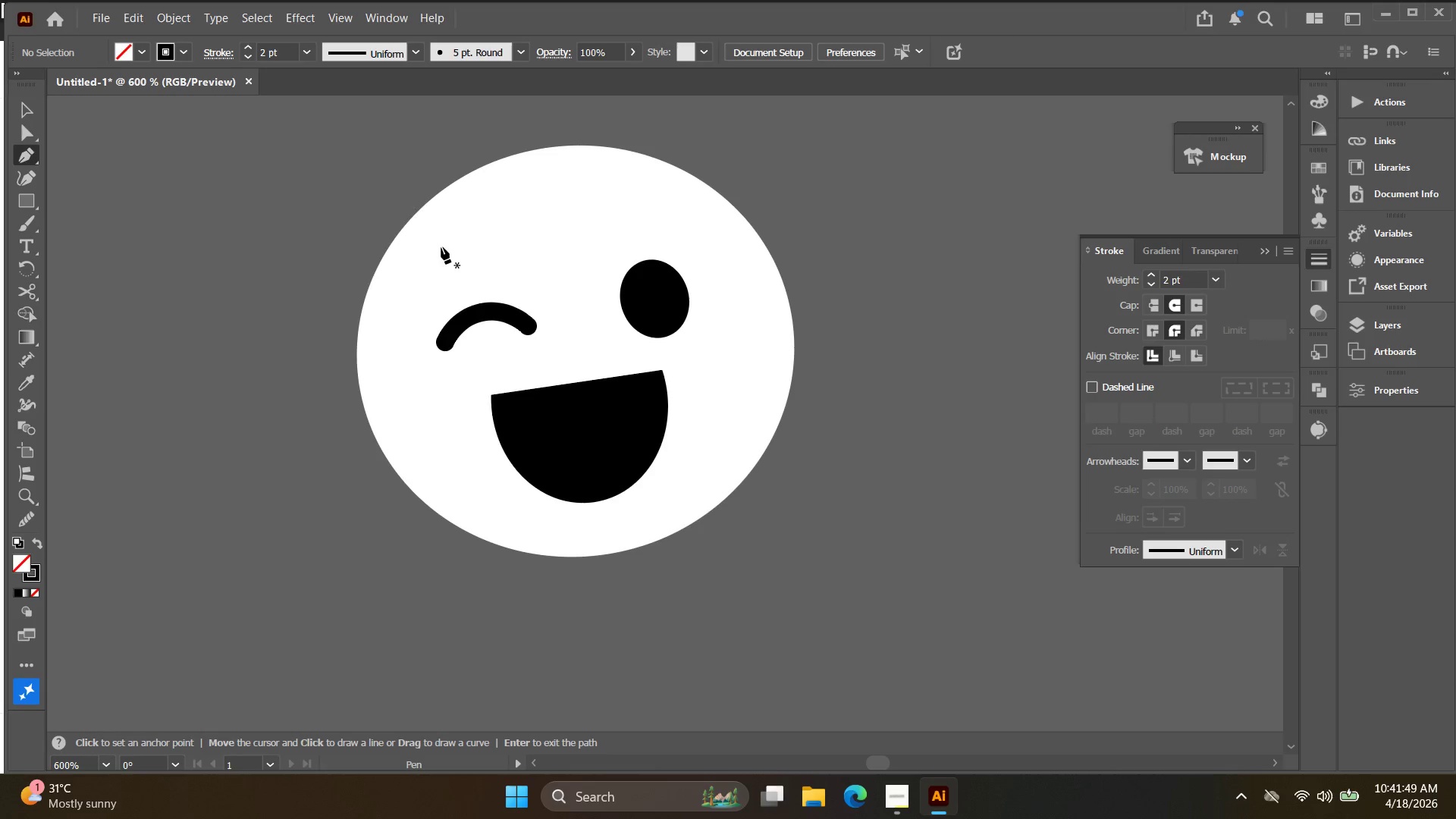 
left_click([435, 253])
 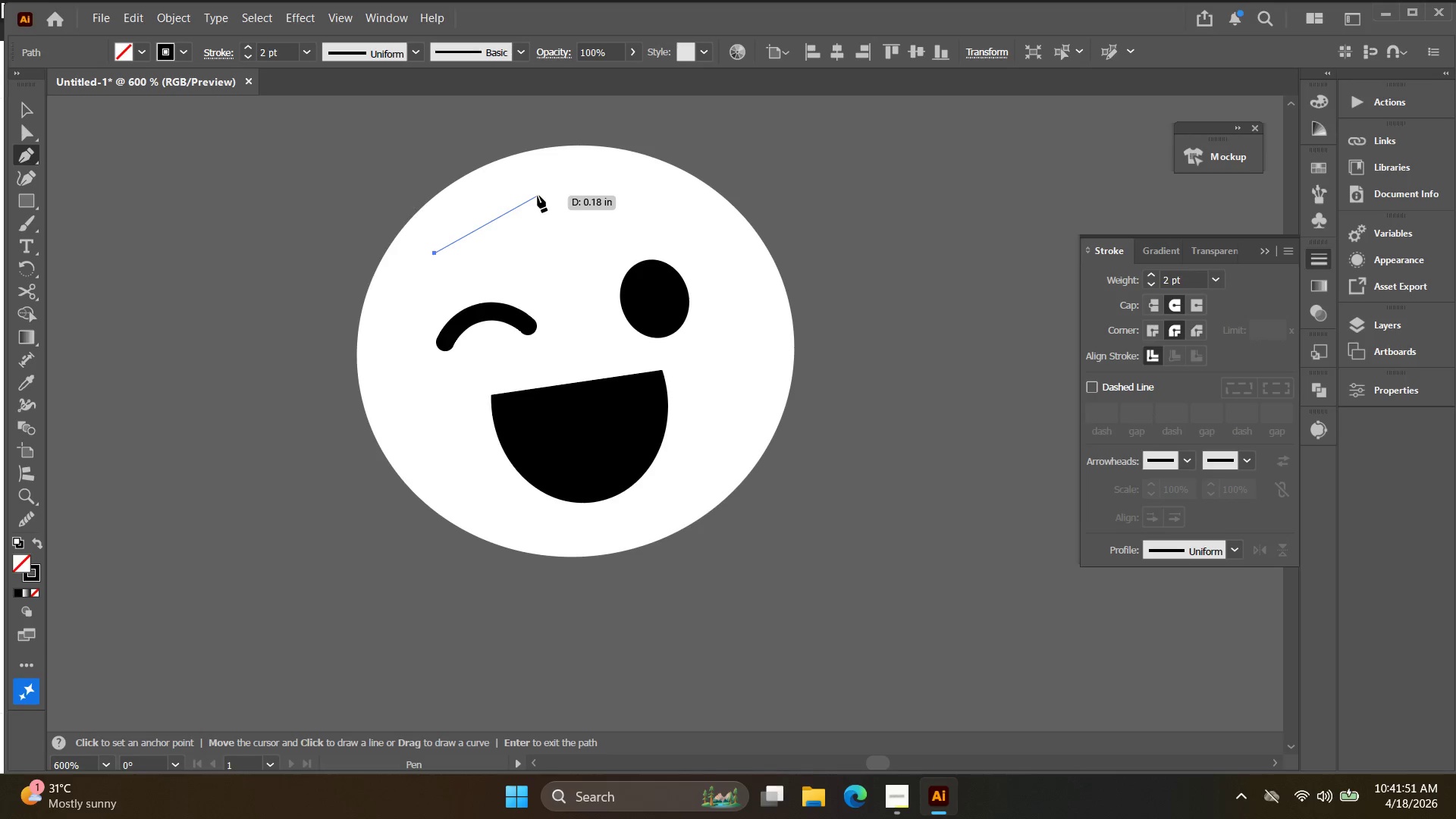 
left_click_drag(start_coordinate=[543, 189], to_coordinate=[625, 177])
 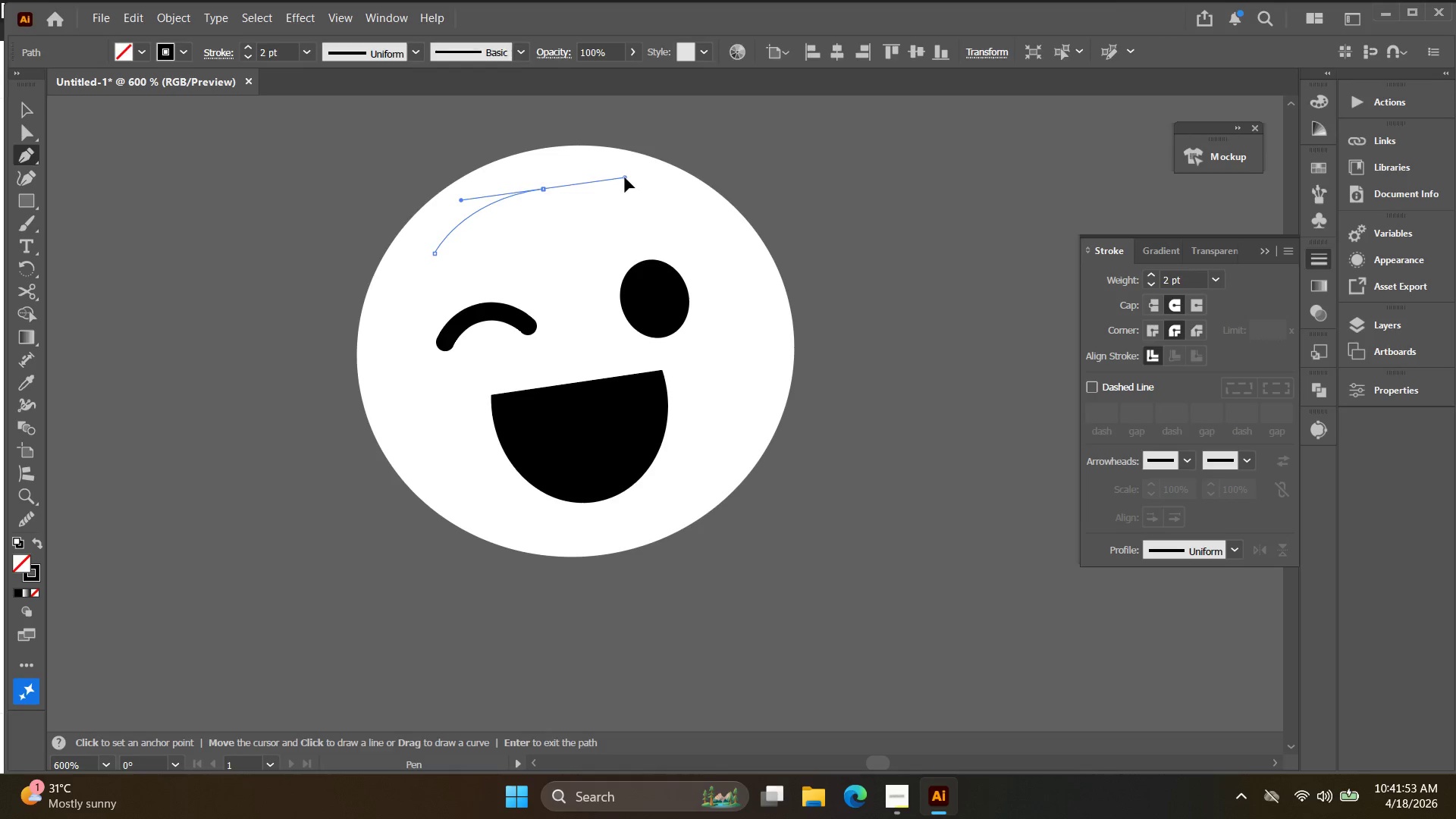 
key(V)
 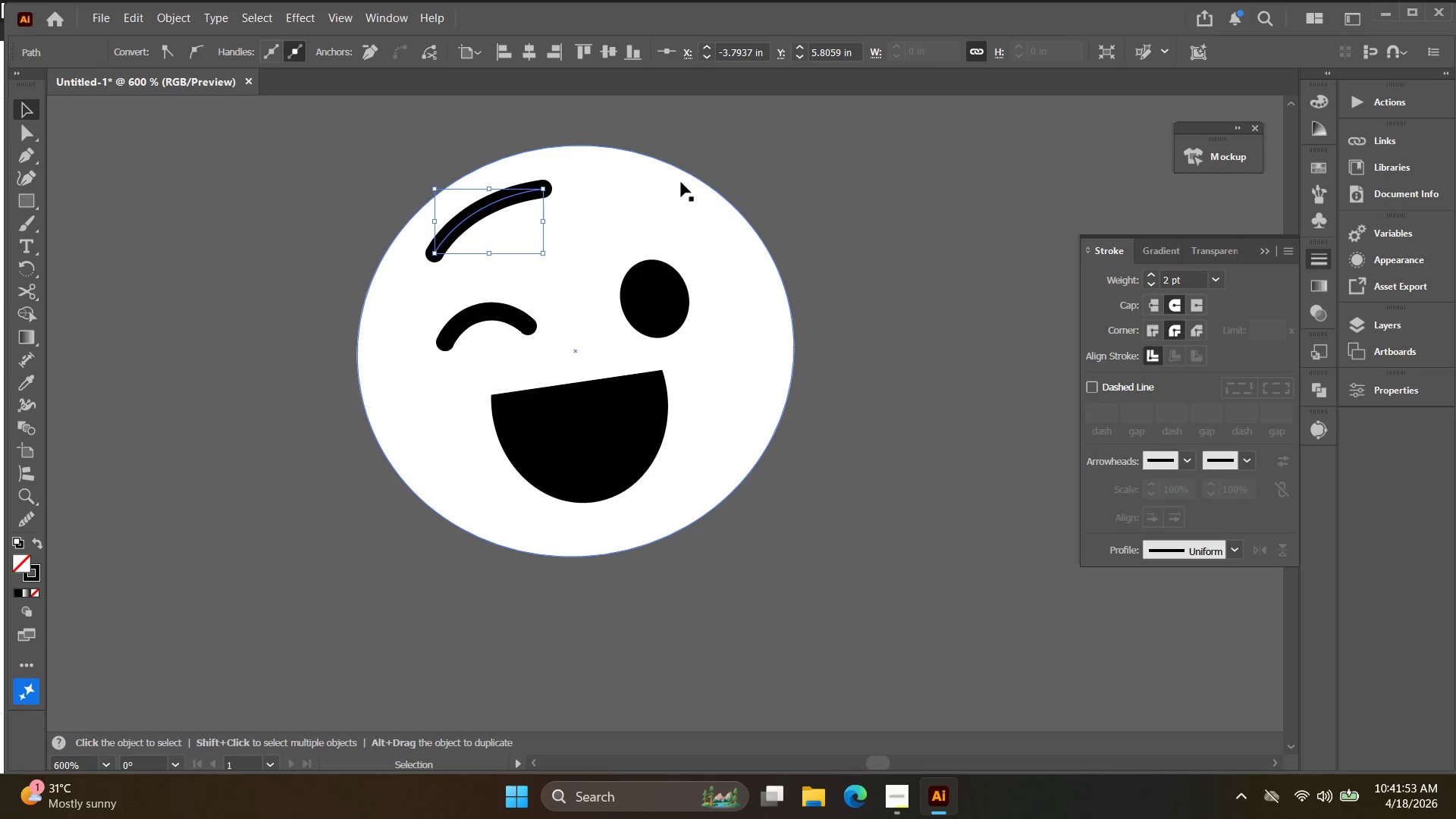 
left_click([749, 165])
 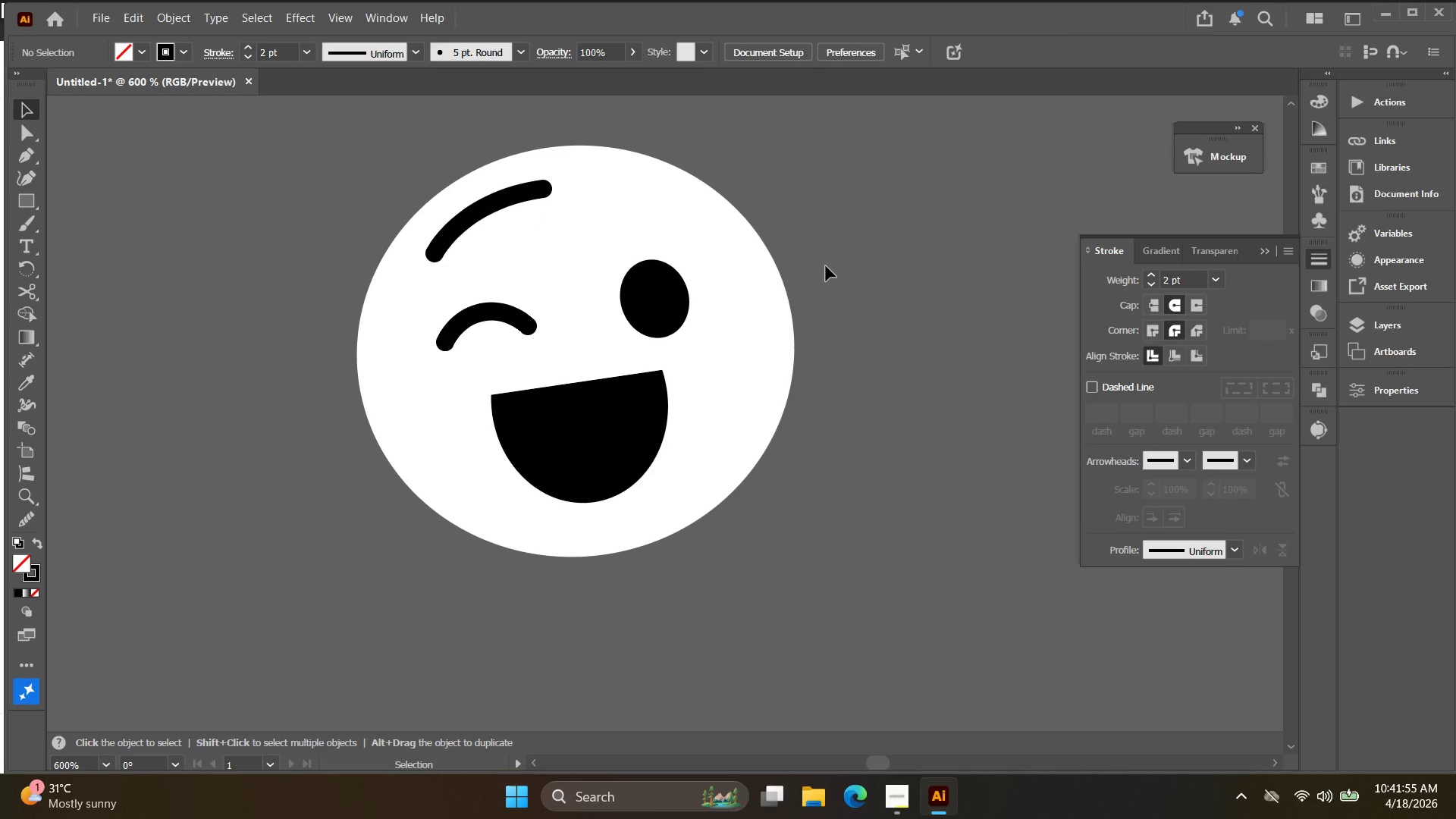 
key(Alt+AltLeft)
 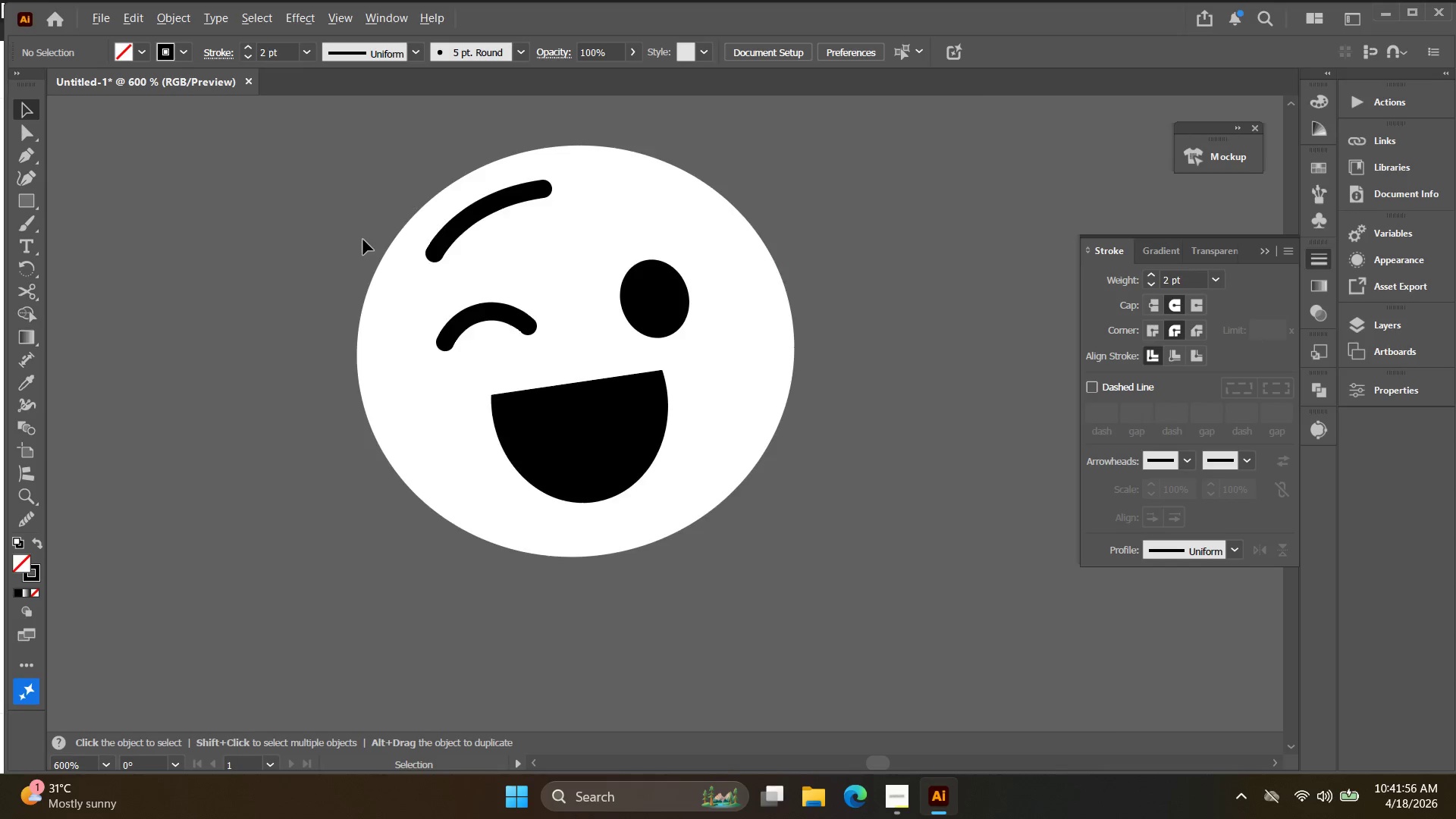 
key(Space)
 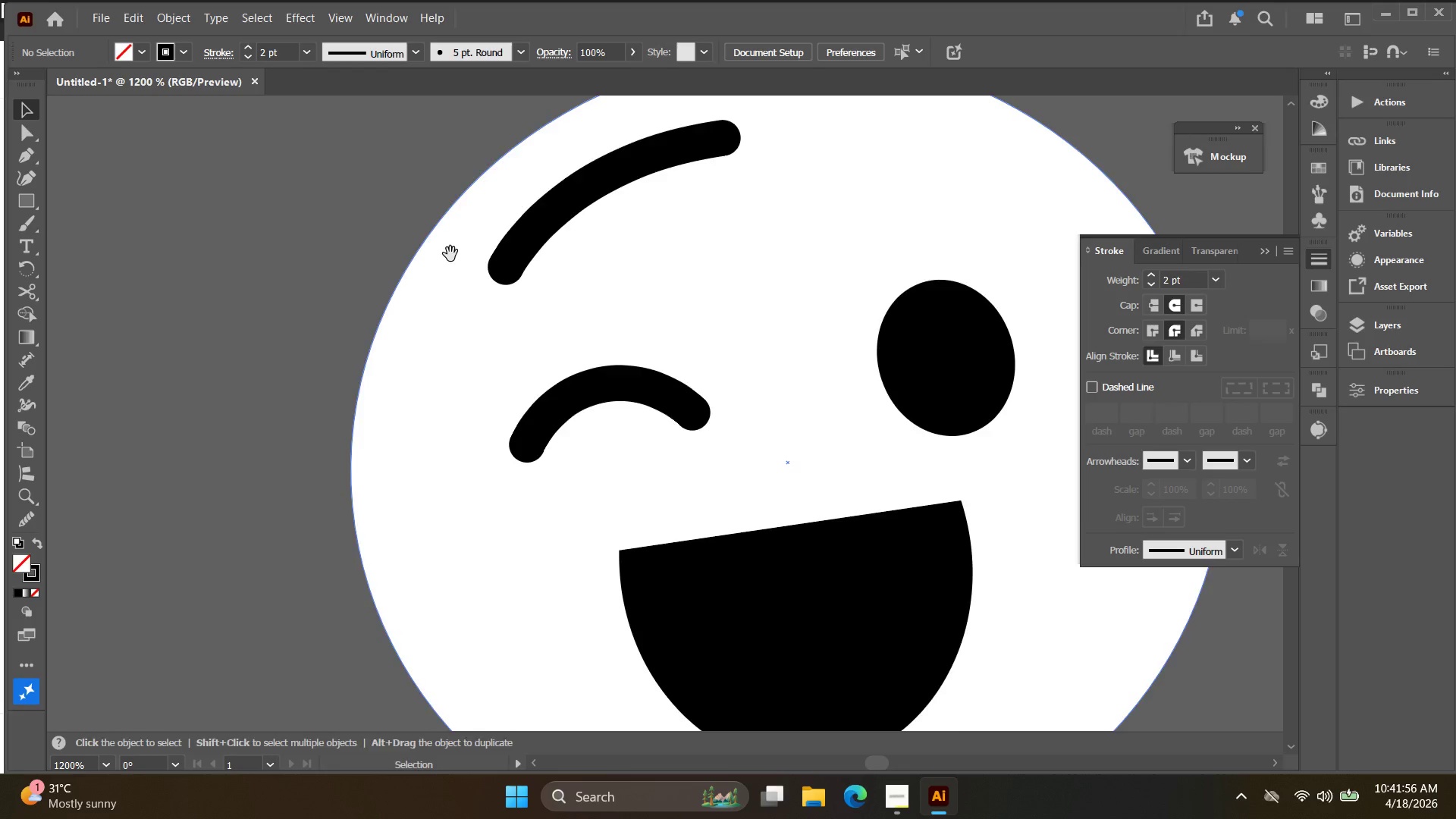 
left_click_drag(start_coordinate=[450, 261], to_coordinate=[450, 350])
 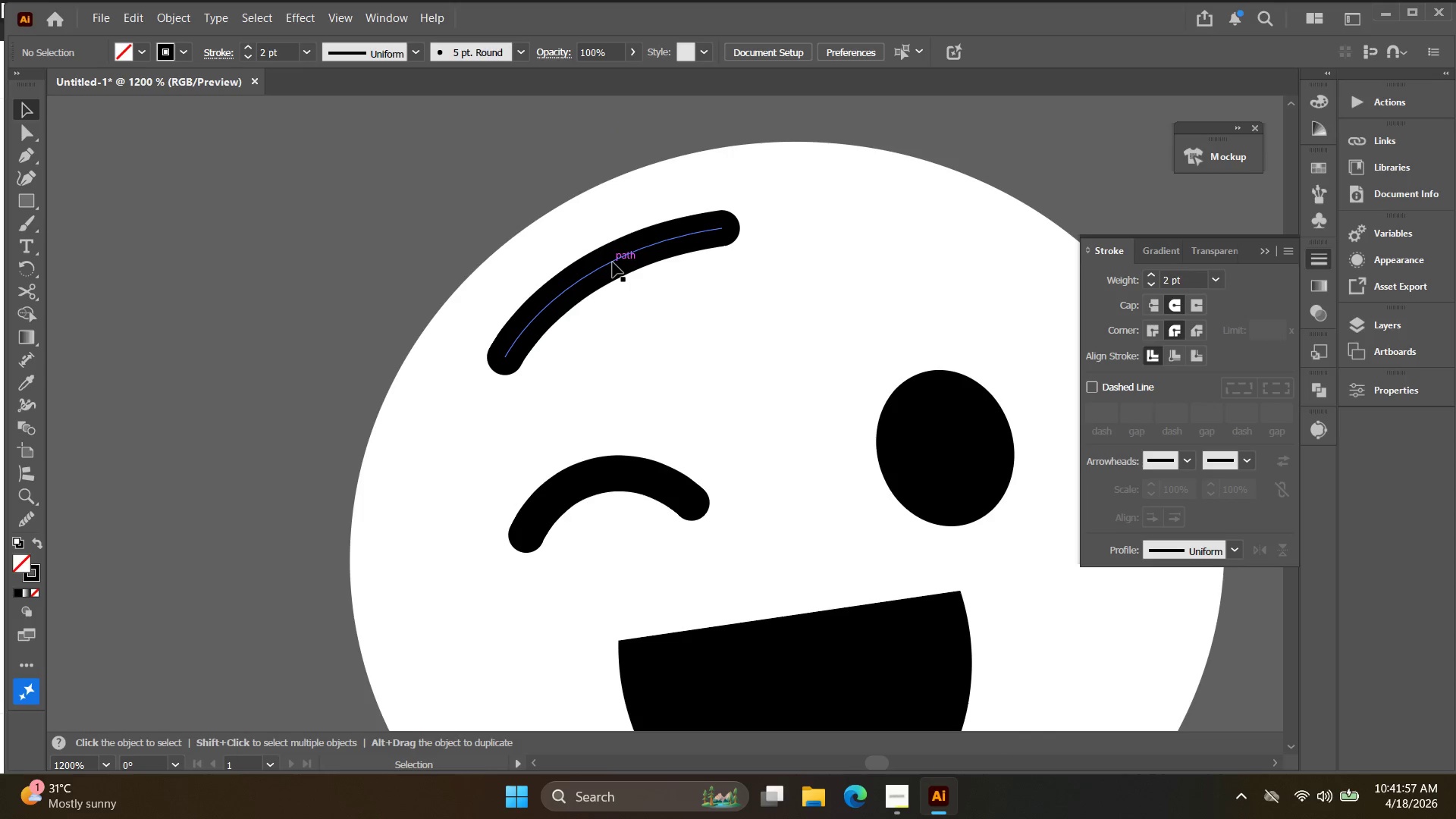 
scroll: coordinate [363, 240], scroll_direction: up, amount: 2.0
 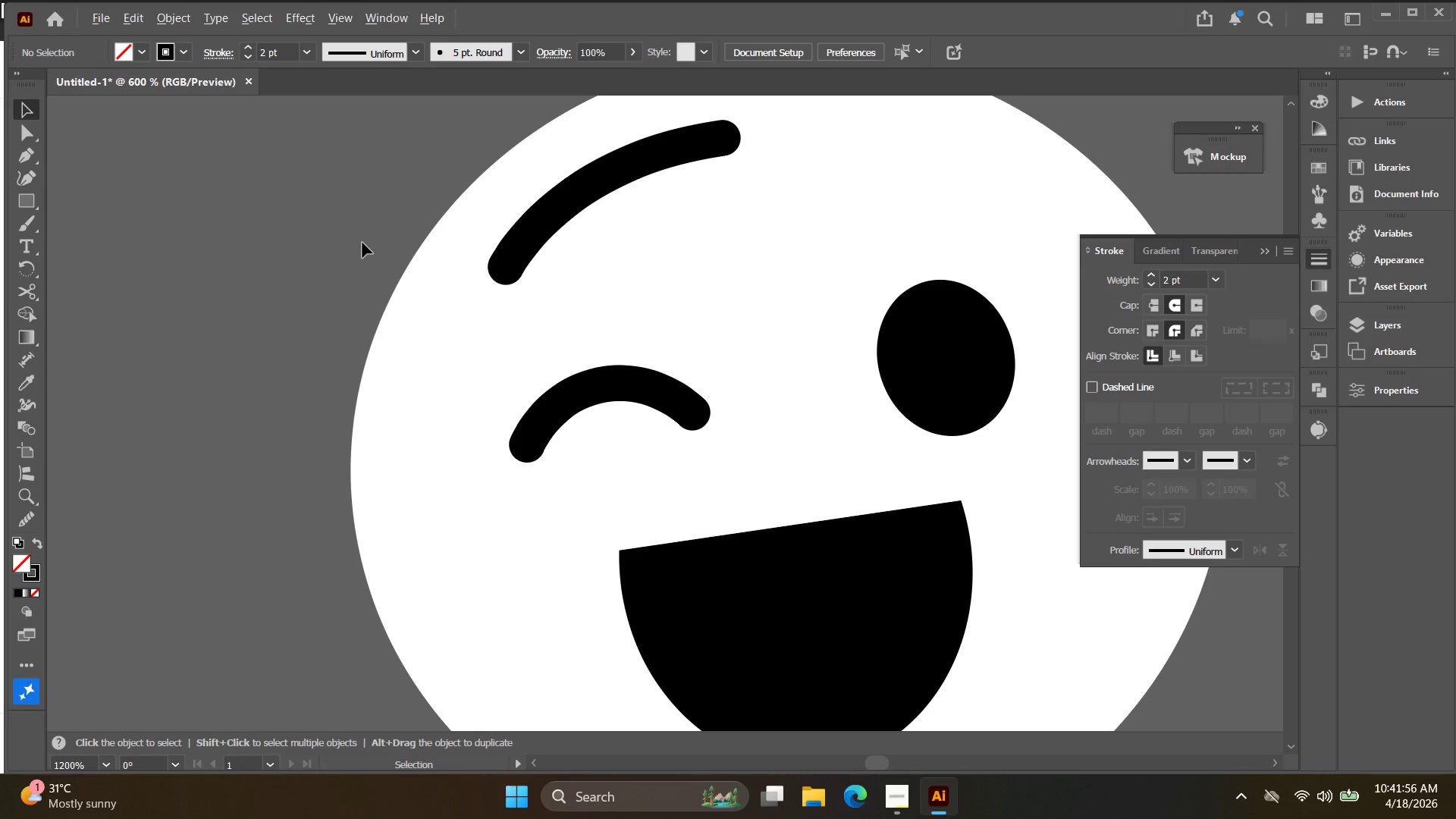 
left_click([613, 262])
 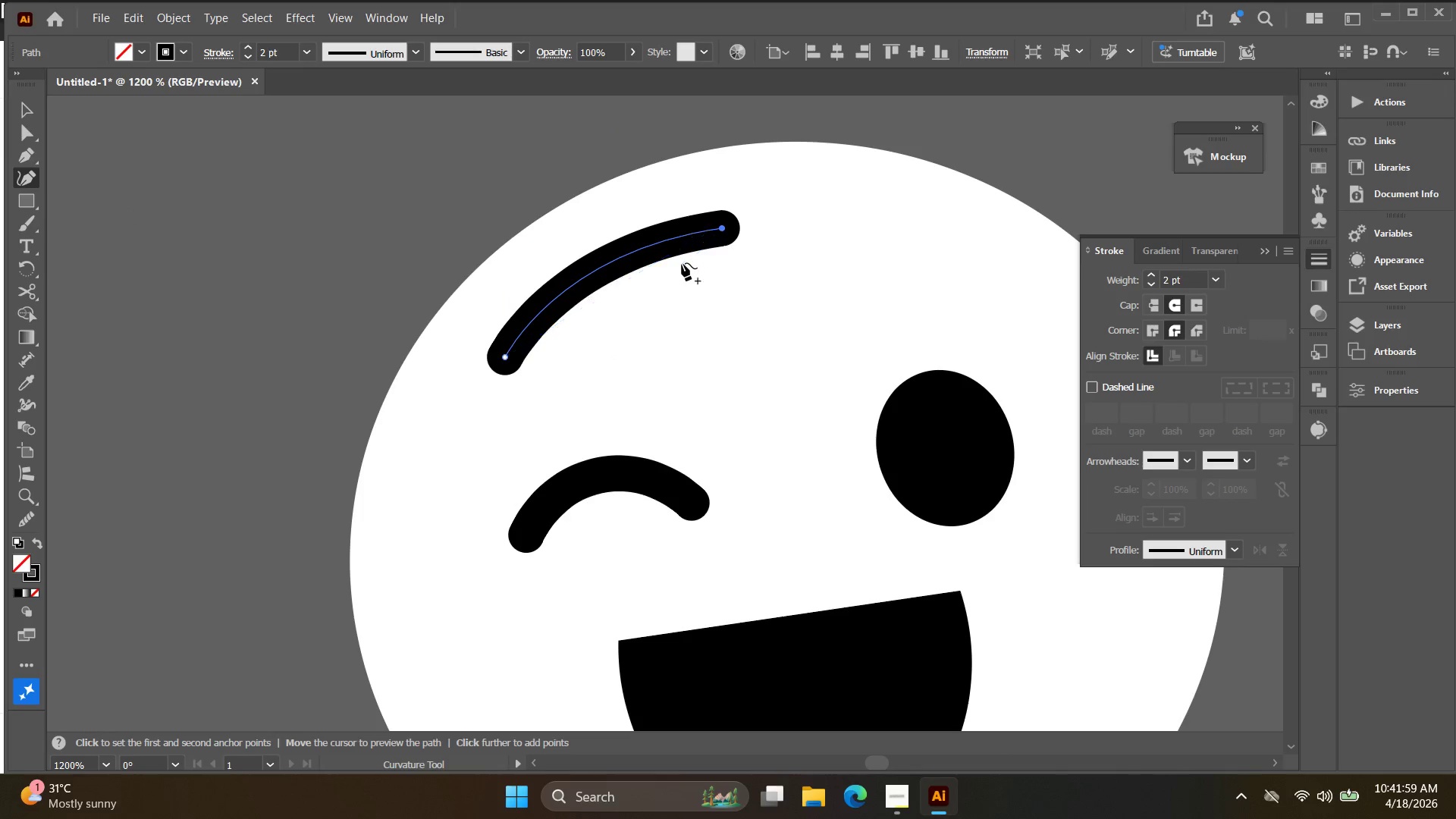 
left_click_drag(start_coordinate=[726, 228], to_coordinate=[729, 245])
 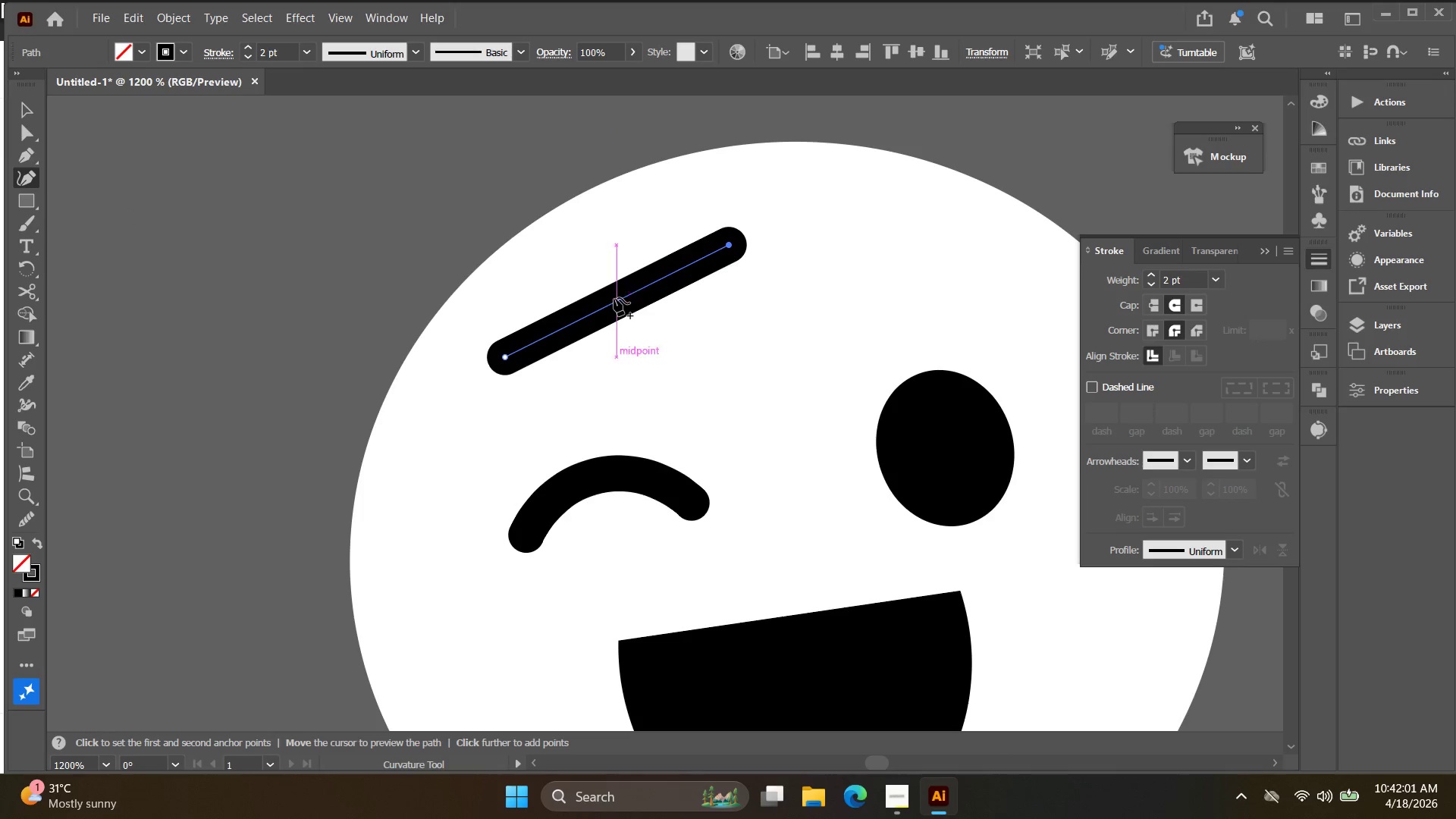 
left_click_drag(start_coordinate=[613, 297], to_coordinate=[595, 270])
 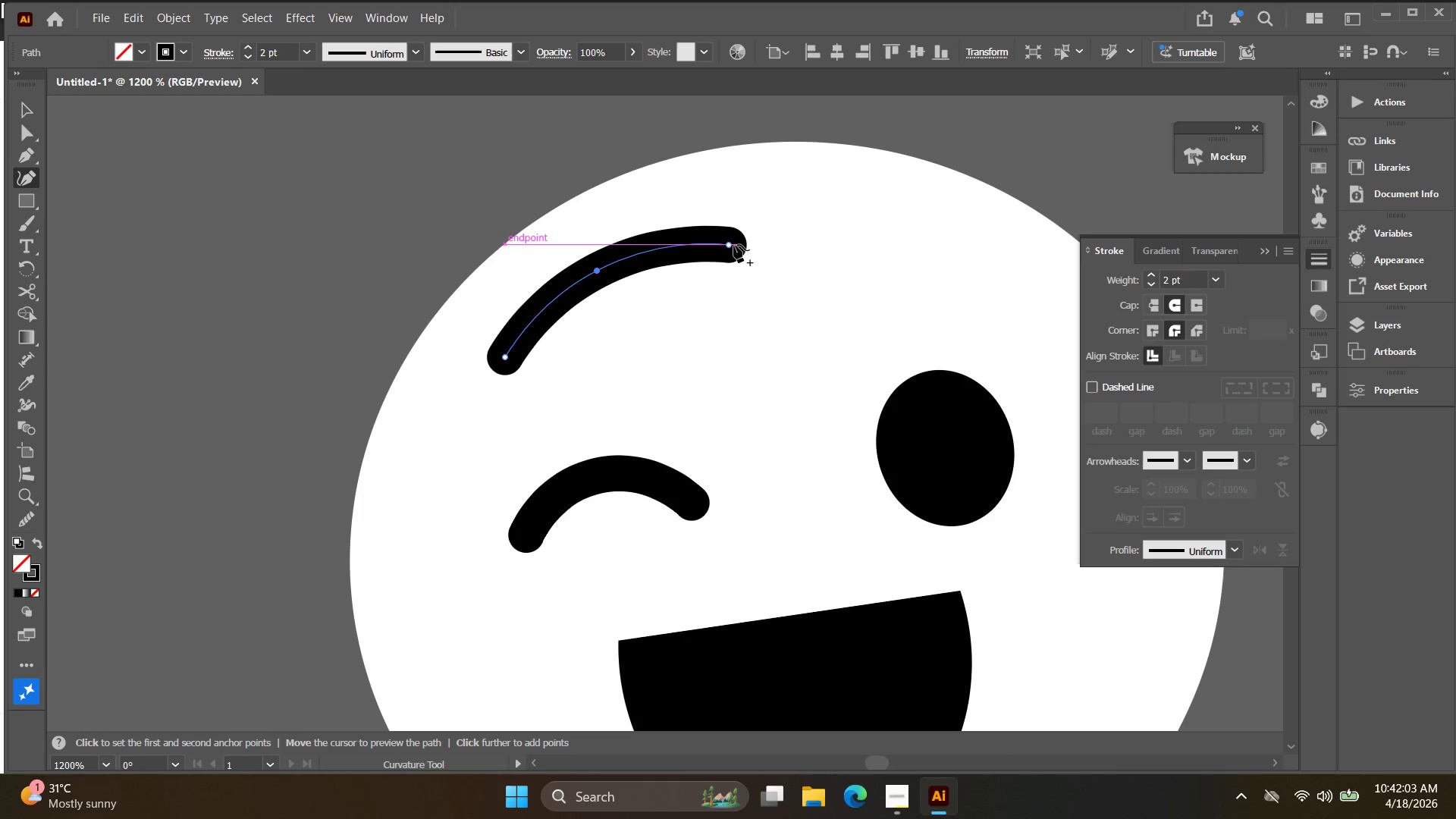 
left_click_drag(start_coordinate=[726, 244], to_coordinate=[727, 234])
 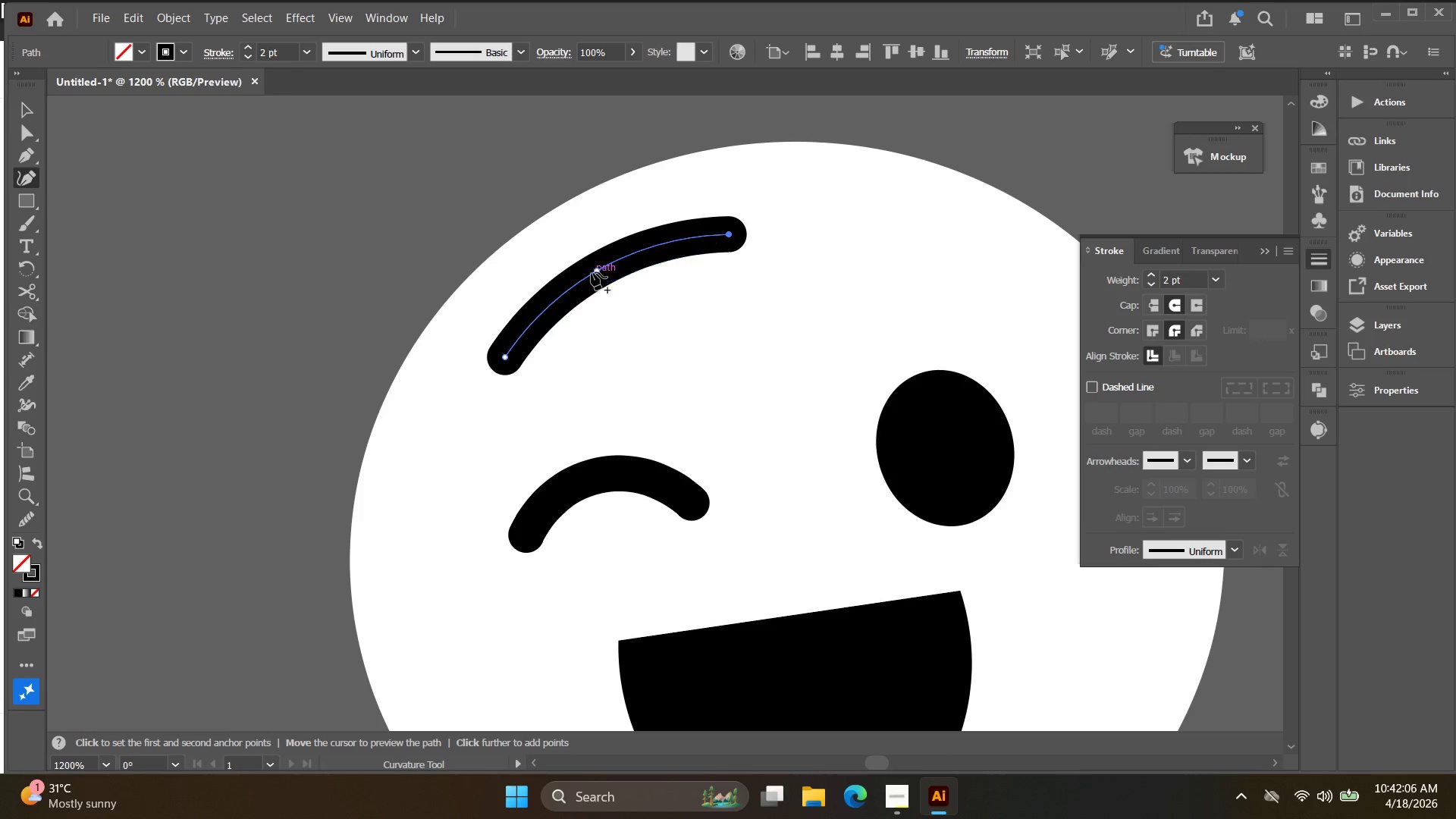 
left_click_drag(start_coordinate=[598, 268], to_coordinate=[573, 282])
 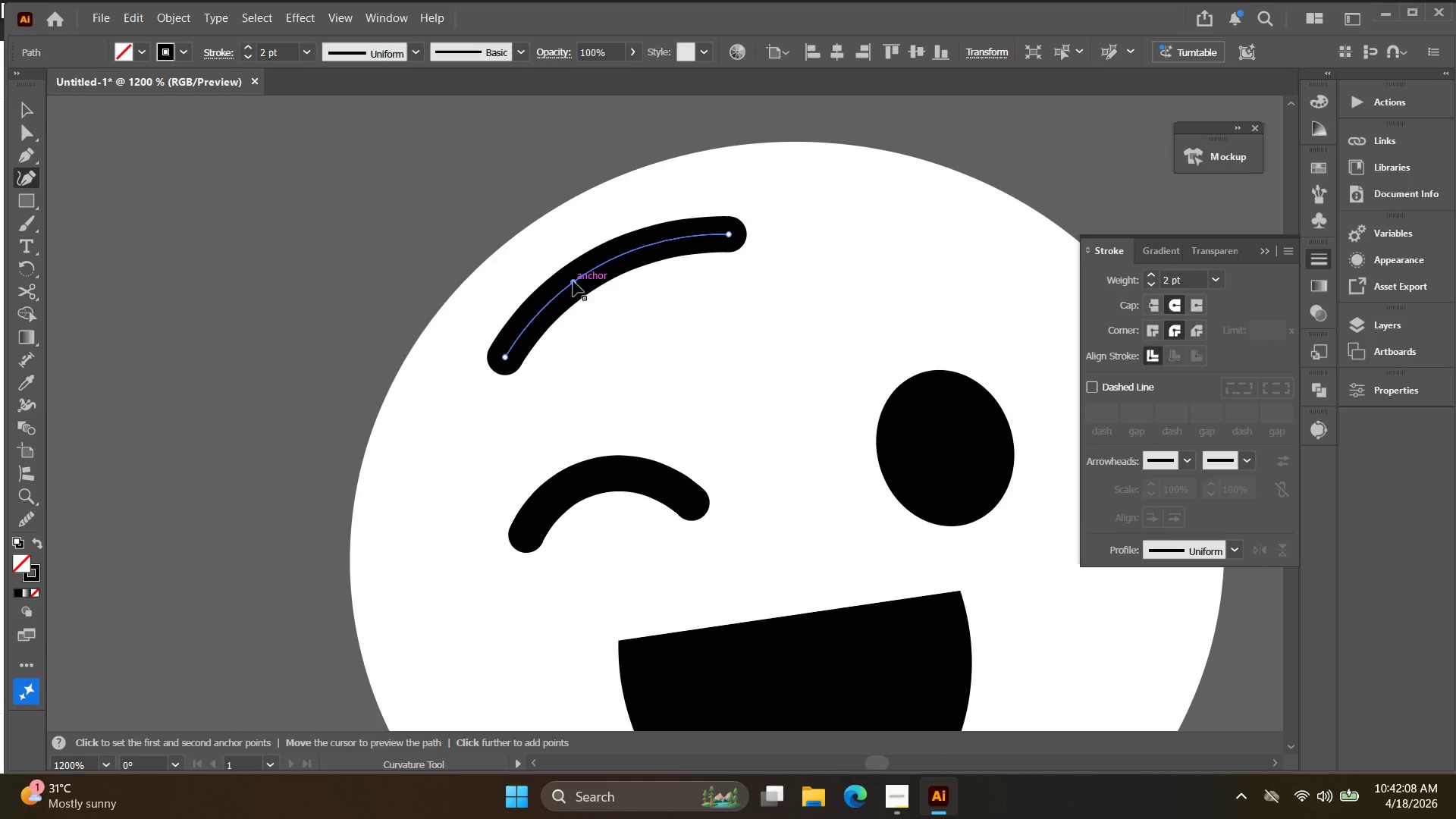 
key(V)
 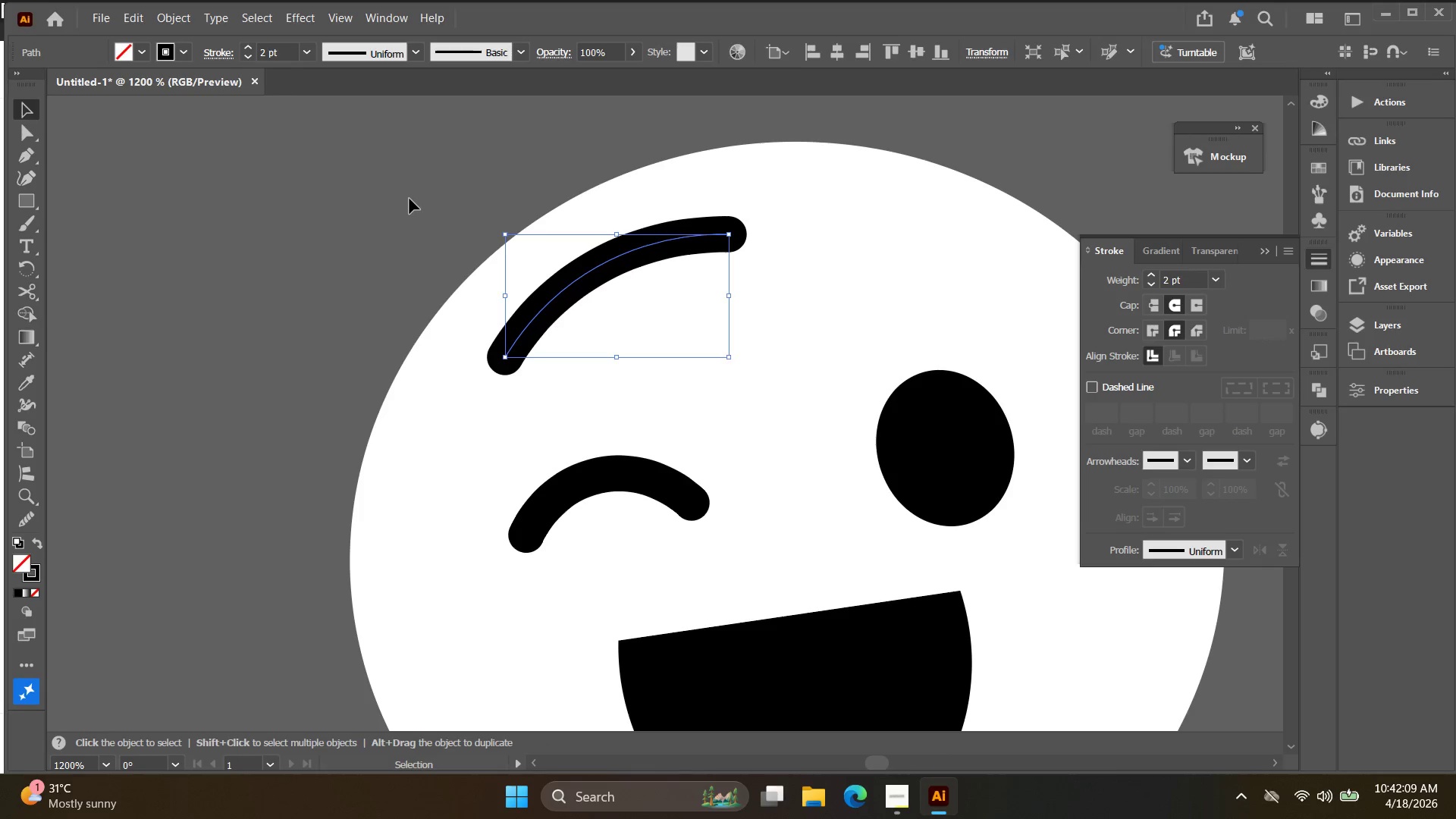 
key(Alt+AltLeft)
 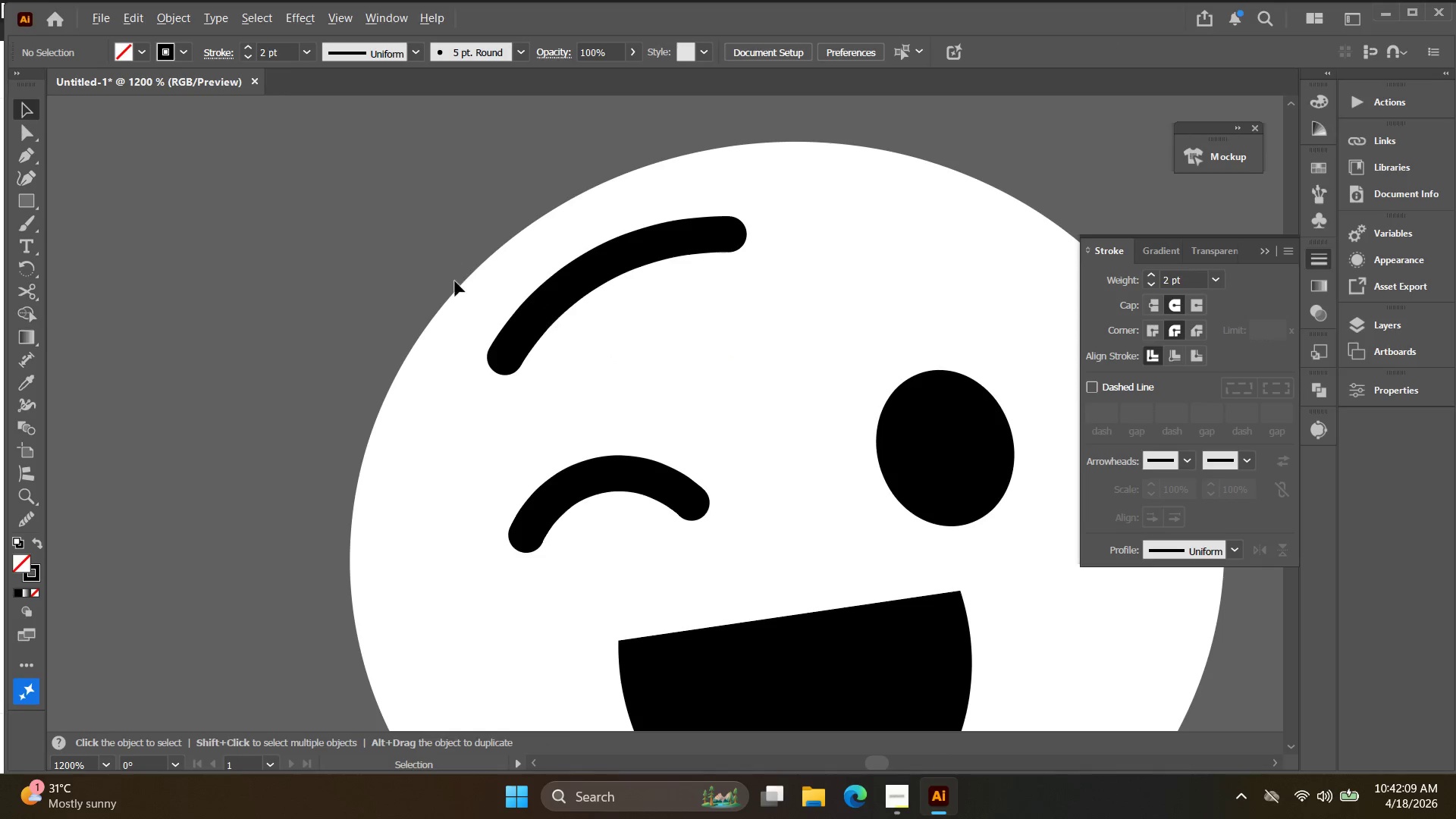 
hold_key(key=Space, duration=0.34)
 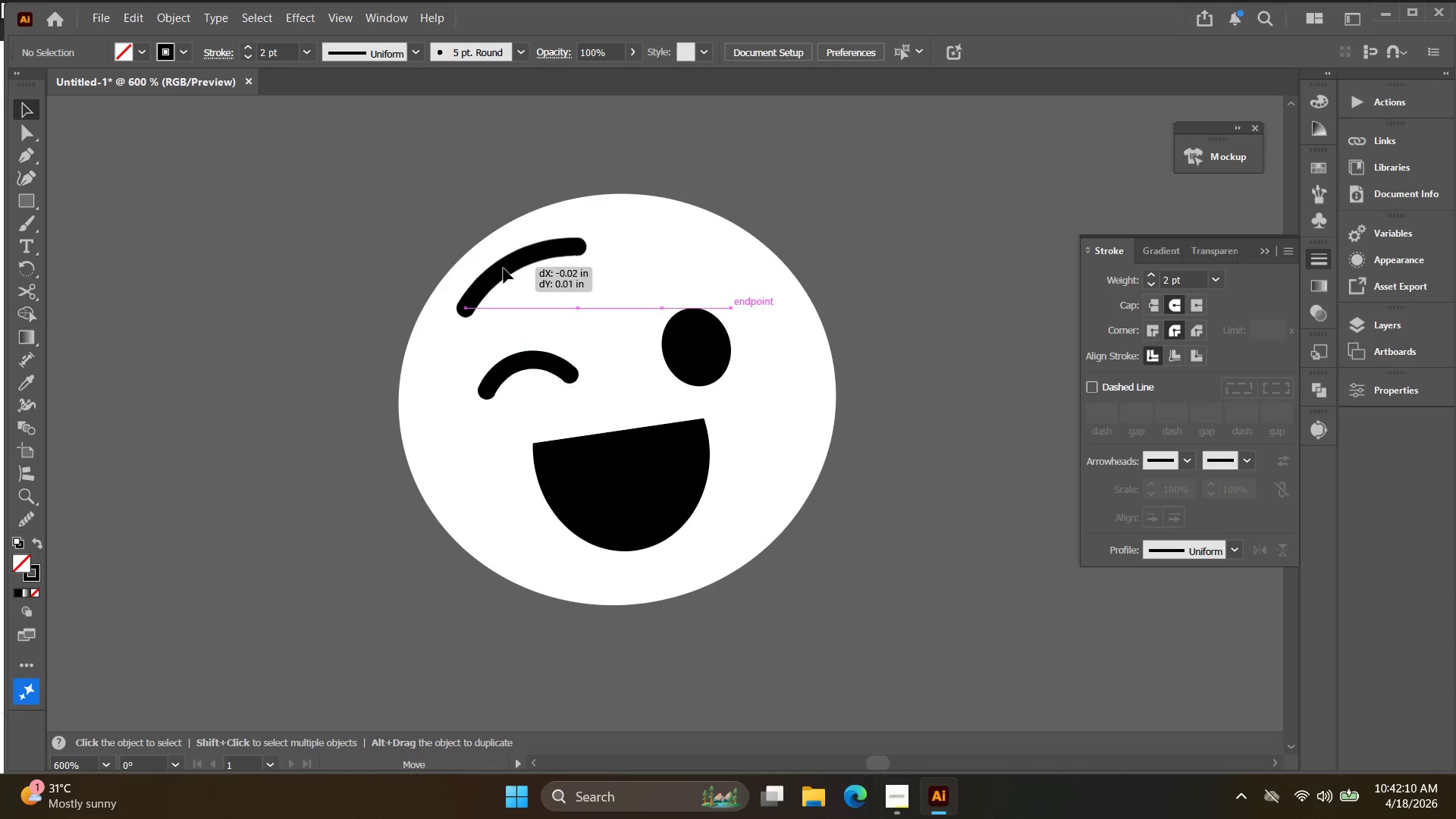 
left_click_drag(start_coordinate=[509, 284], to_coordinate=[505, 265])
 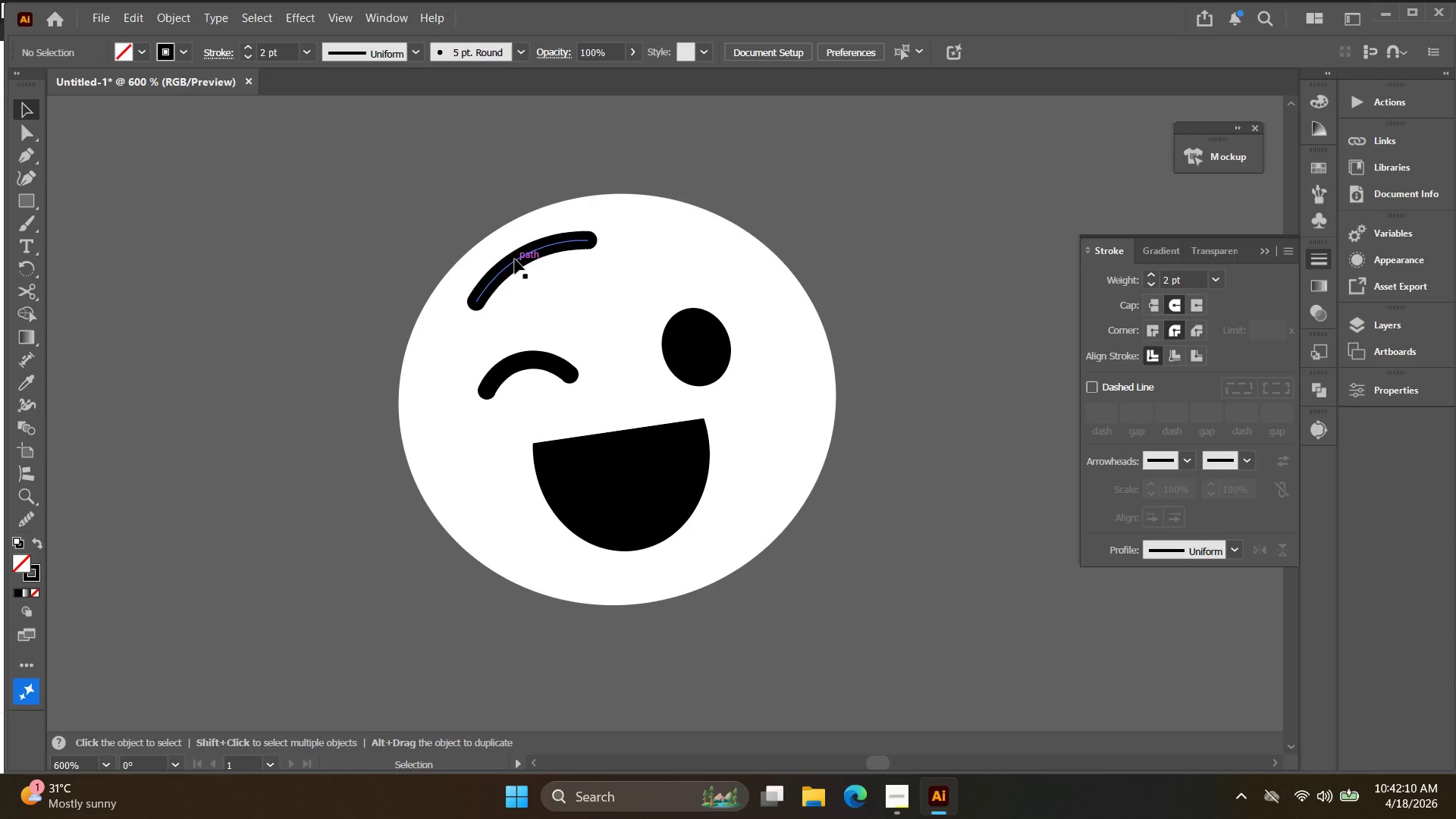 
scroll: coordinate [455, 286], scroll_direction: down, amount: 2.0
 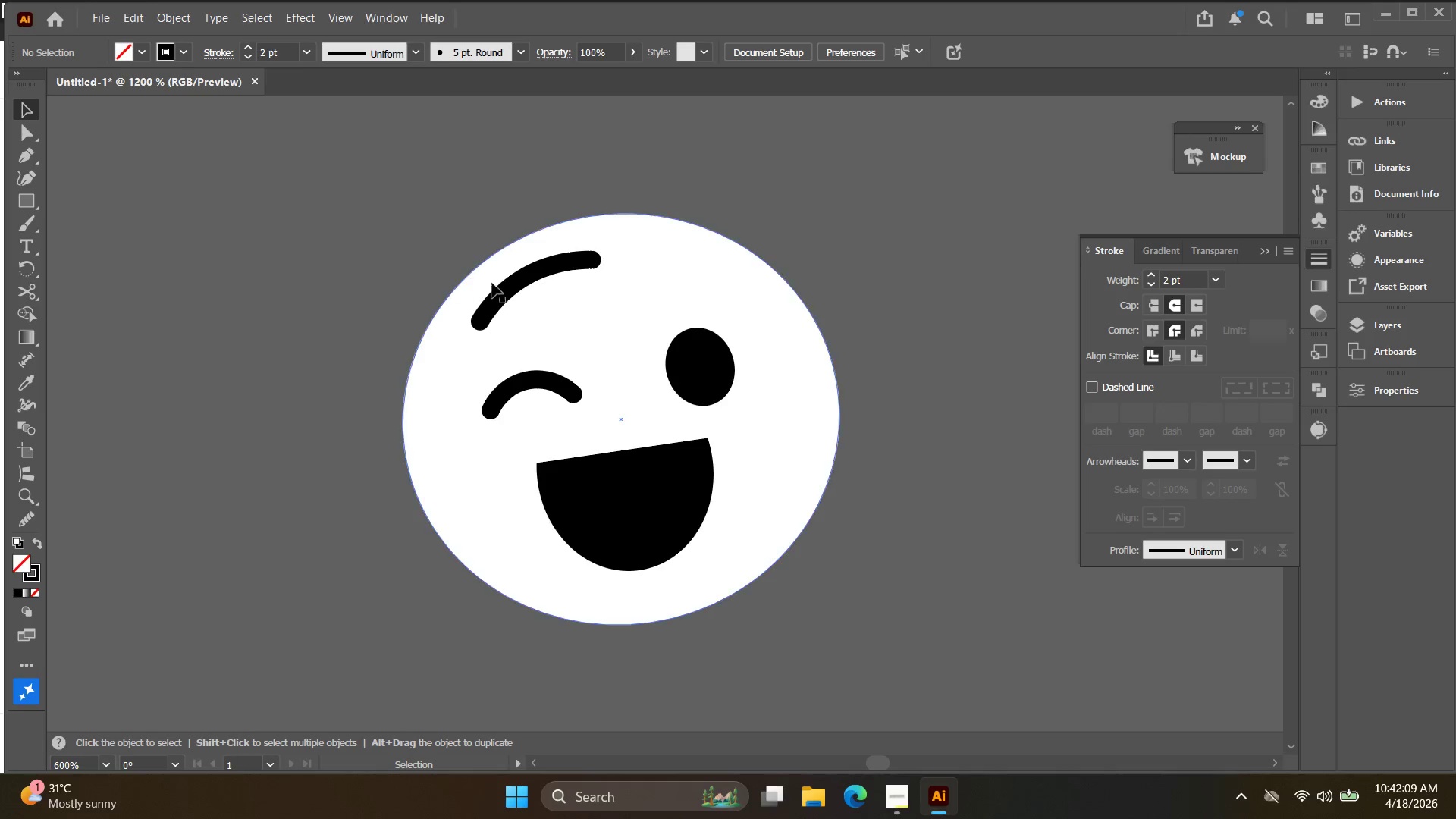 
left_click_drag(start_coordinate=[515, 259], to_coordinate=[513, 265])
 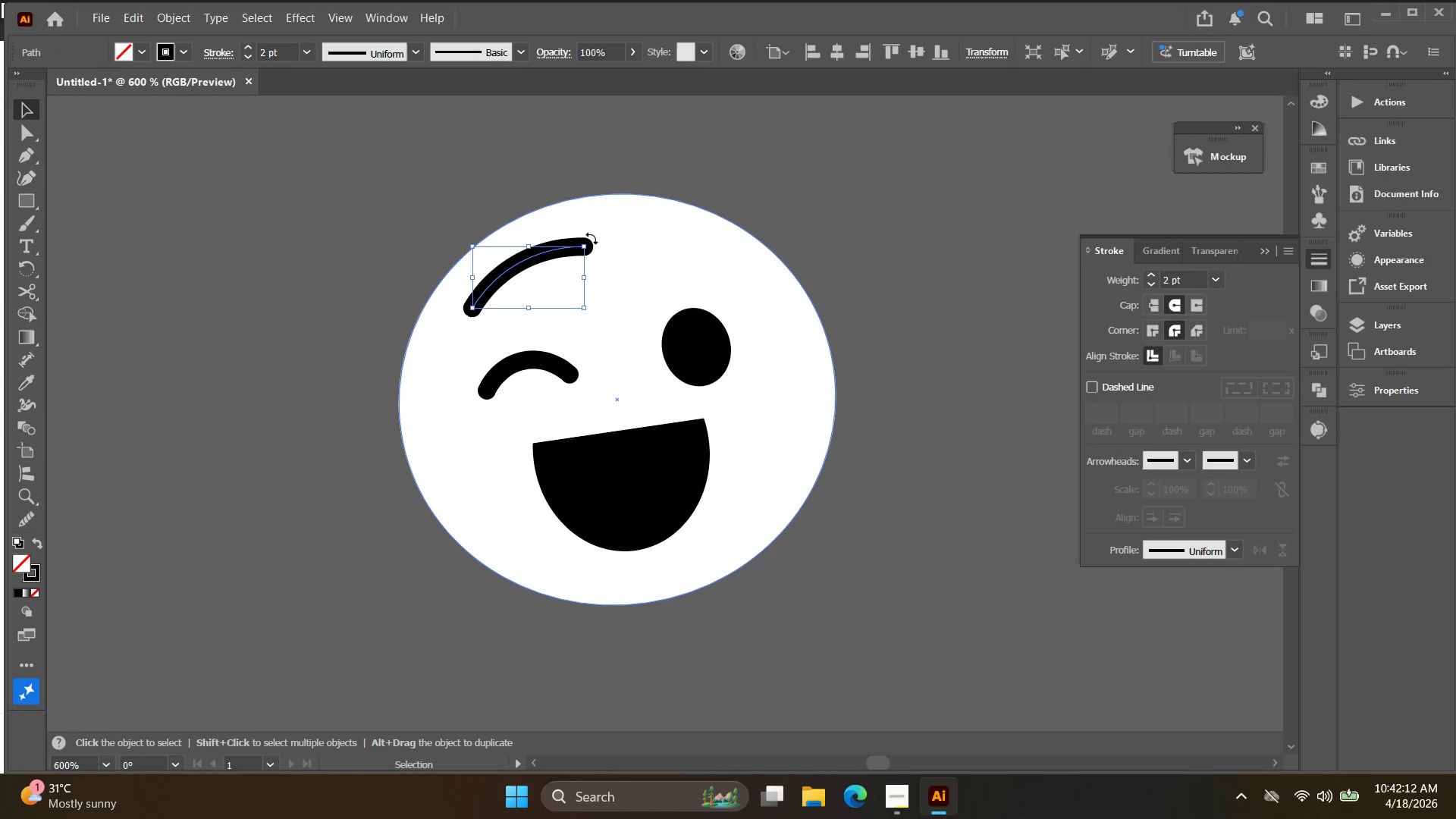 
left_click_drag(start_coordinate=[592, 238], to_coordinate=[588, 234])
 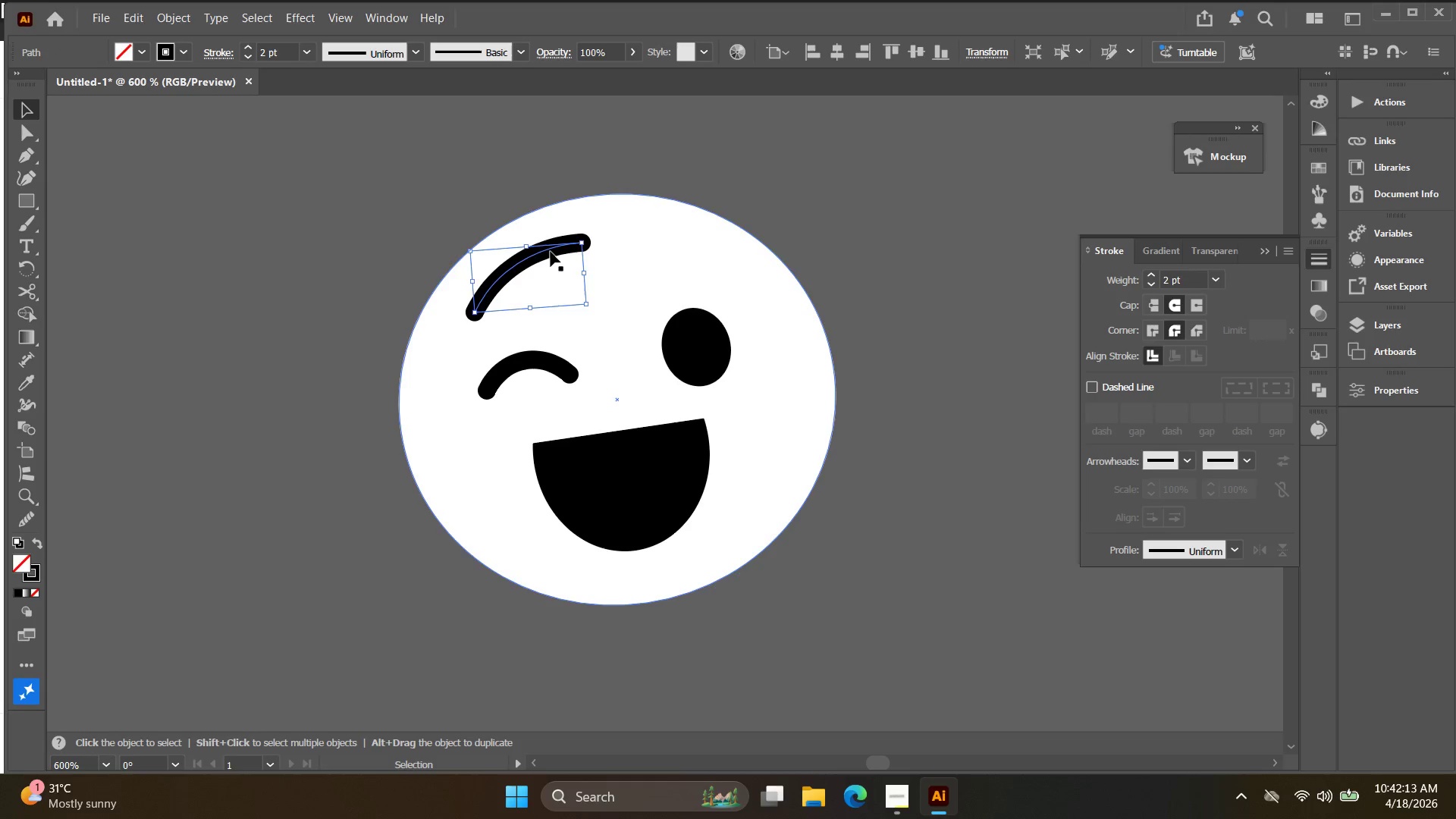 
left_click_drag(start_coordinate=[551, 252], to_coordinate=[549, 244])
 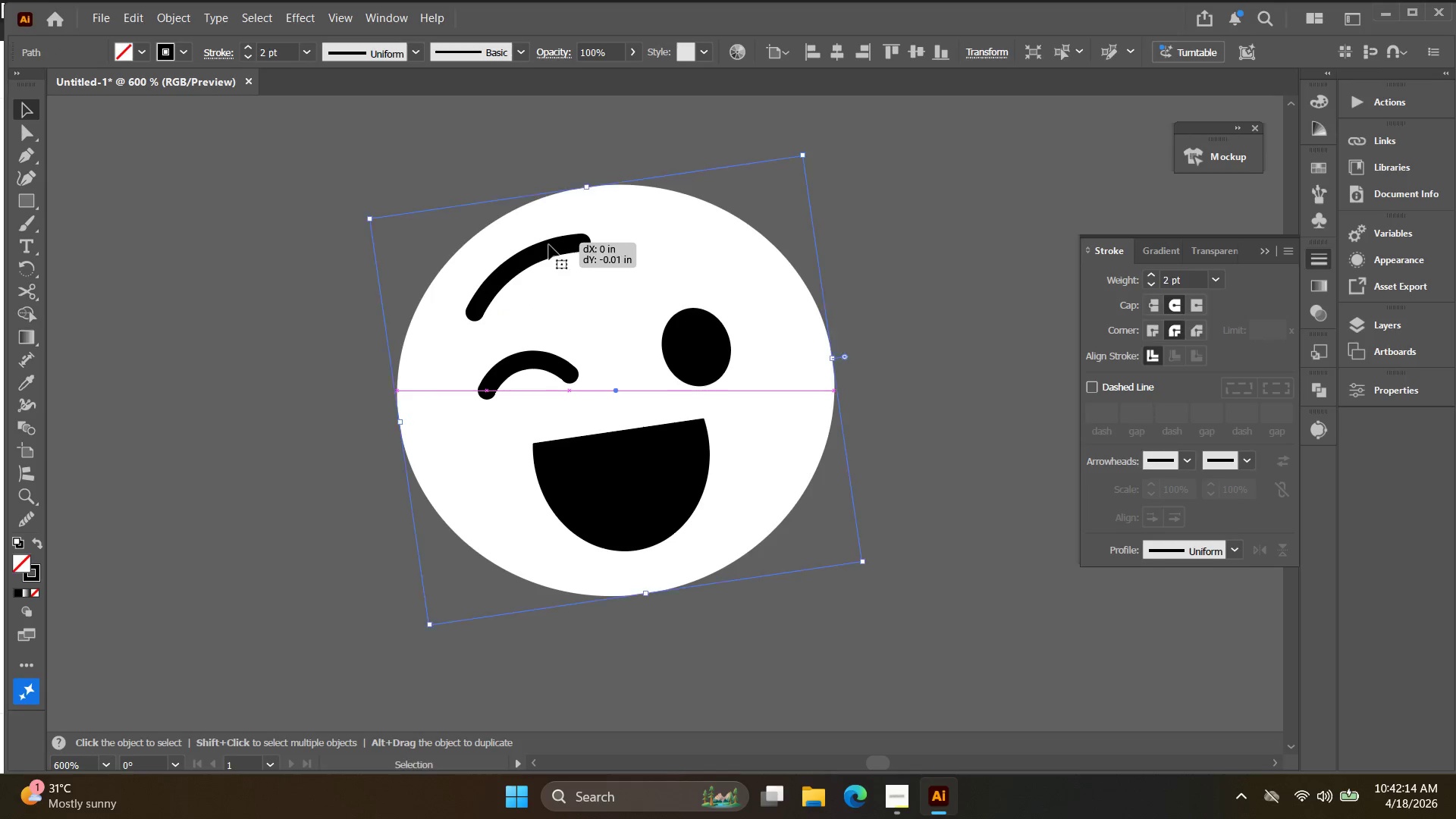 
key(Control+Z)
 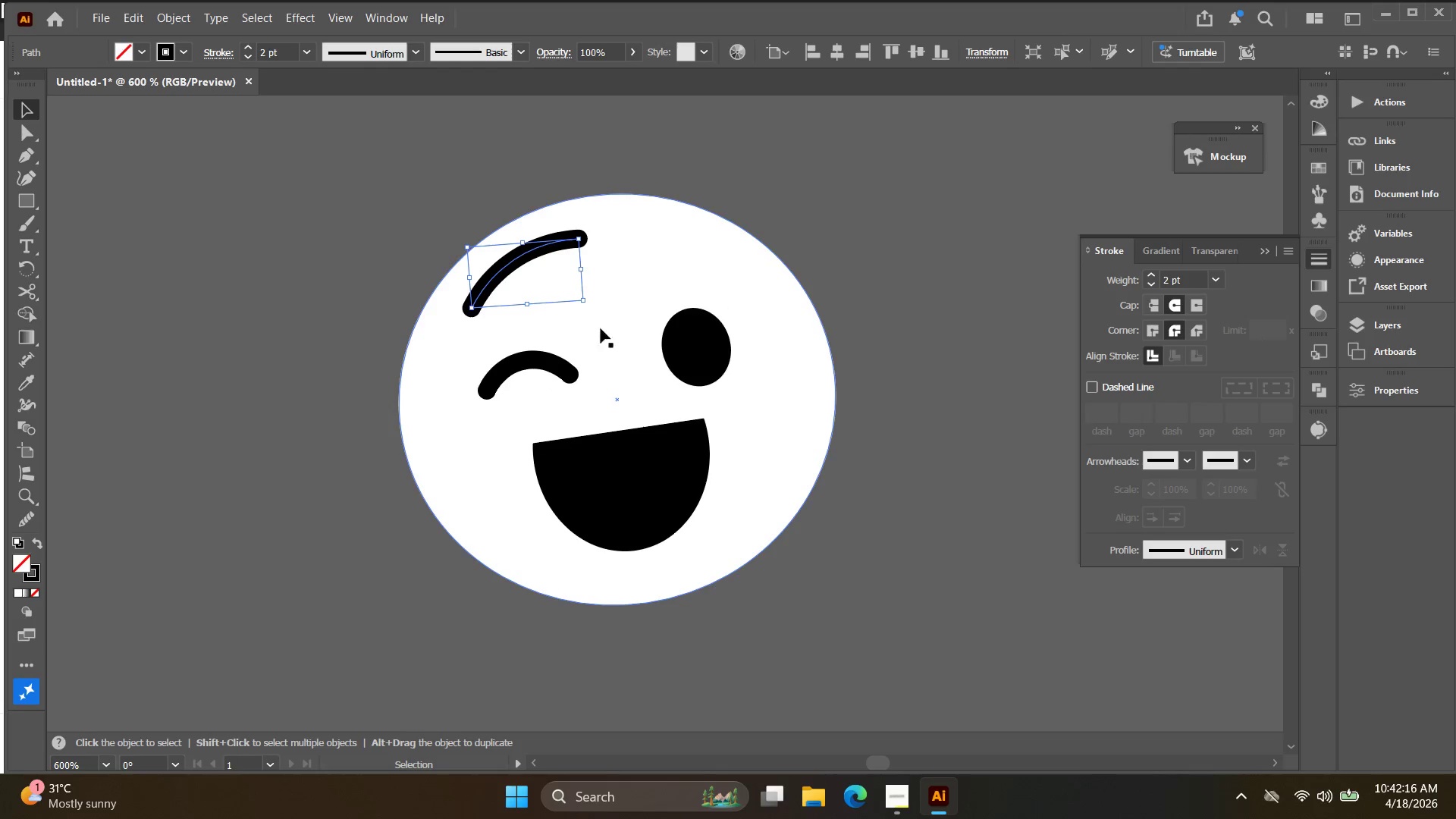 
double_click([654, 480])
 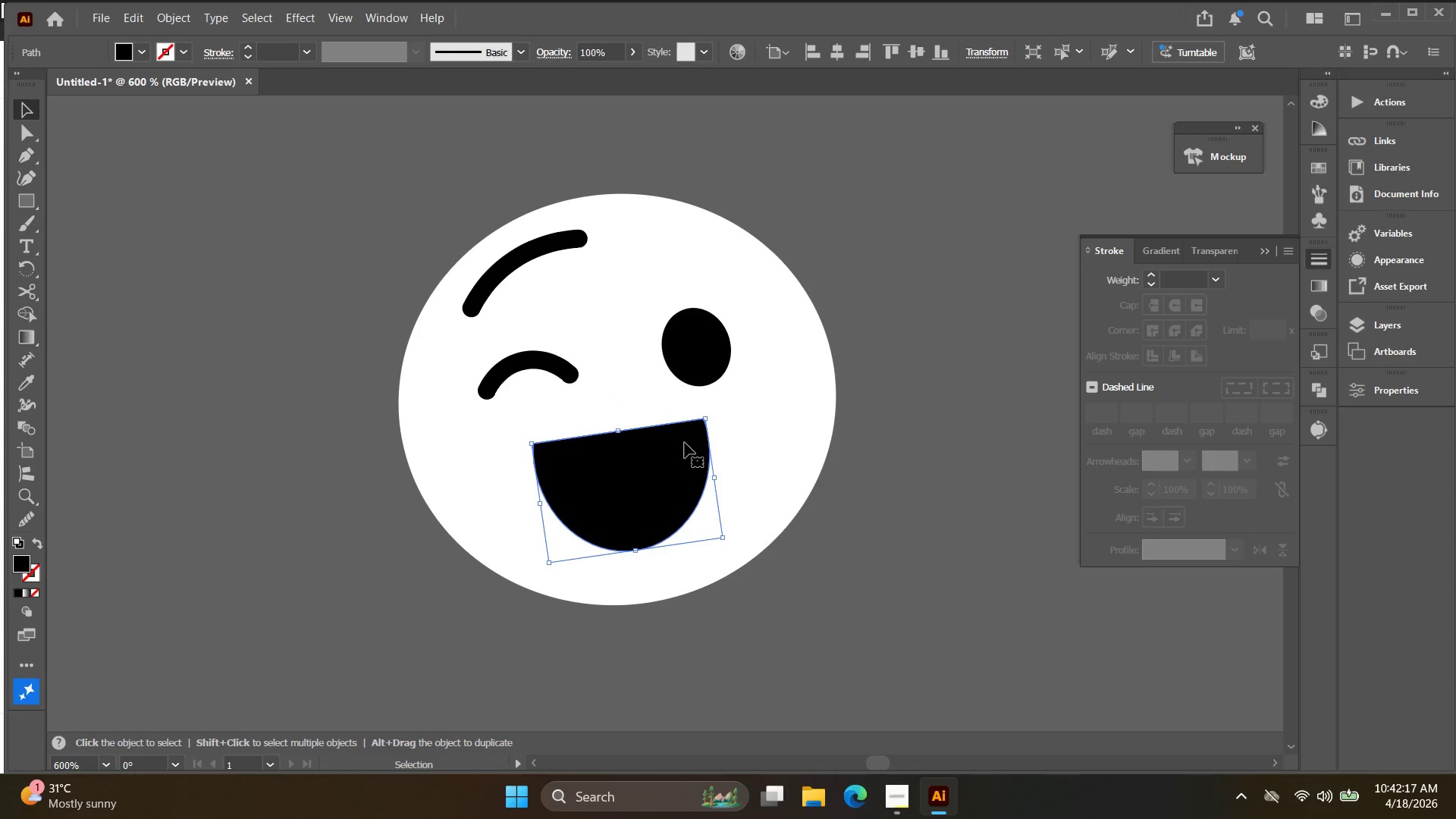 
hold_key(key=ControlLeft, duration=1.47)
left_click_drag(start_coordinate=[695, 431], to_coordinate=[686, 441])
 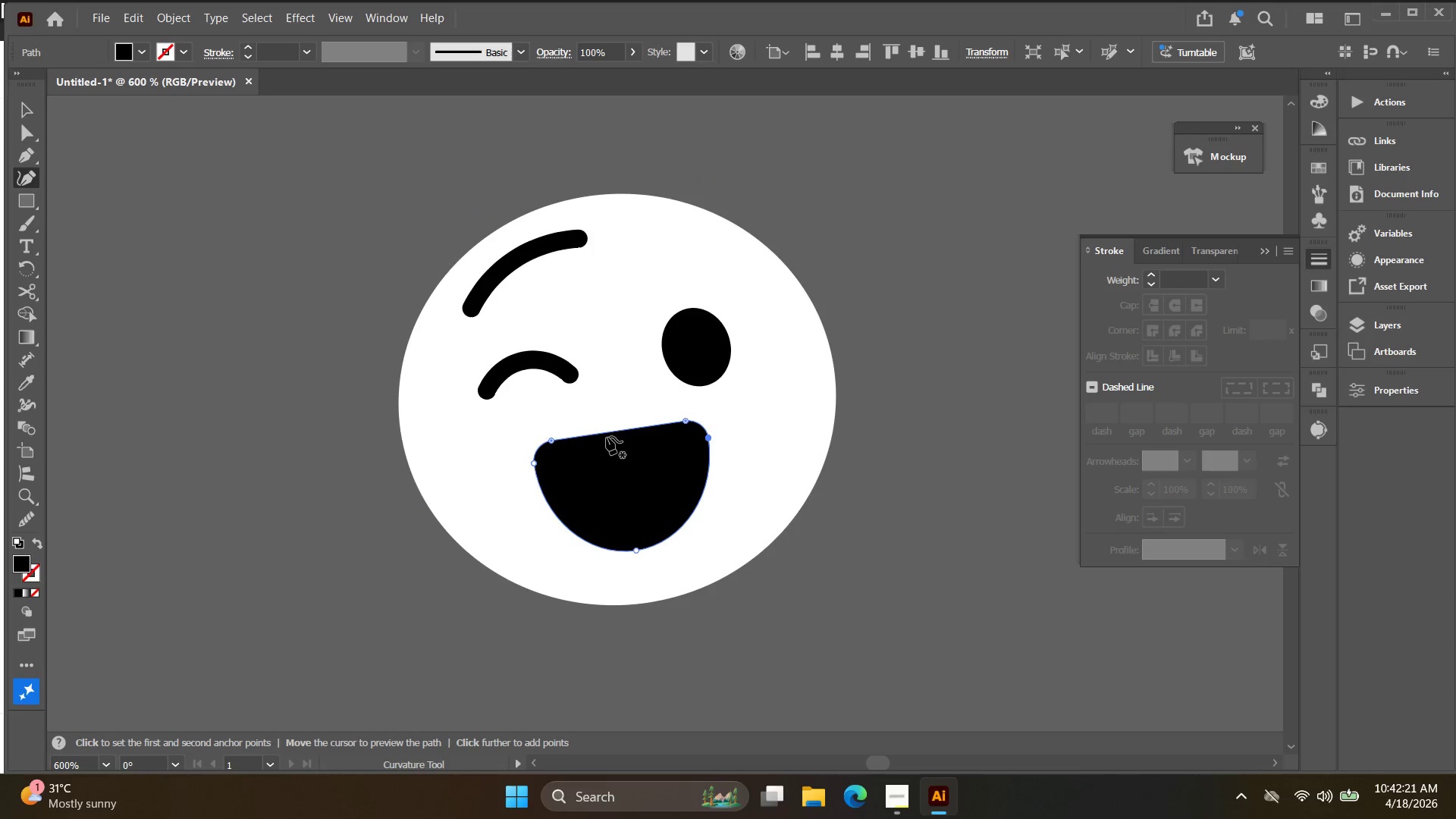 
left_click([615, 428])
 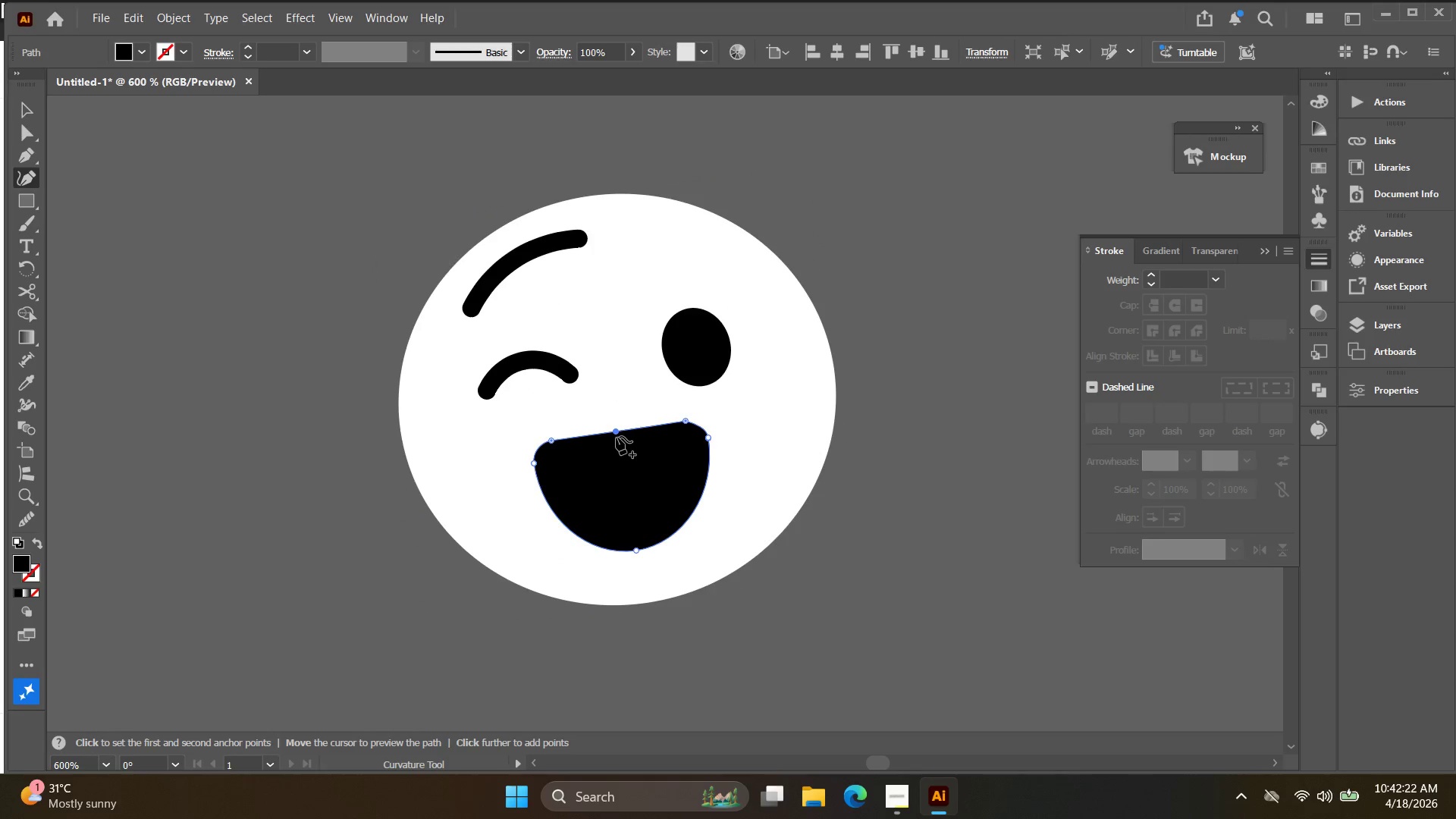 
key(Control+ControlLeft)
 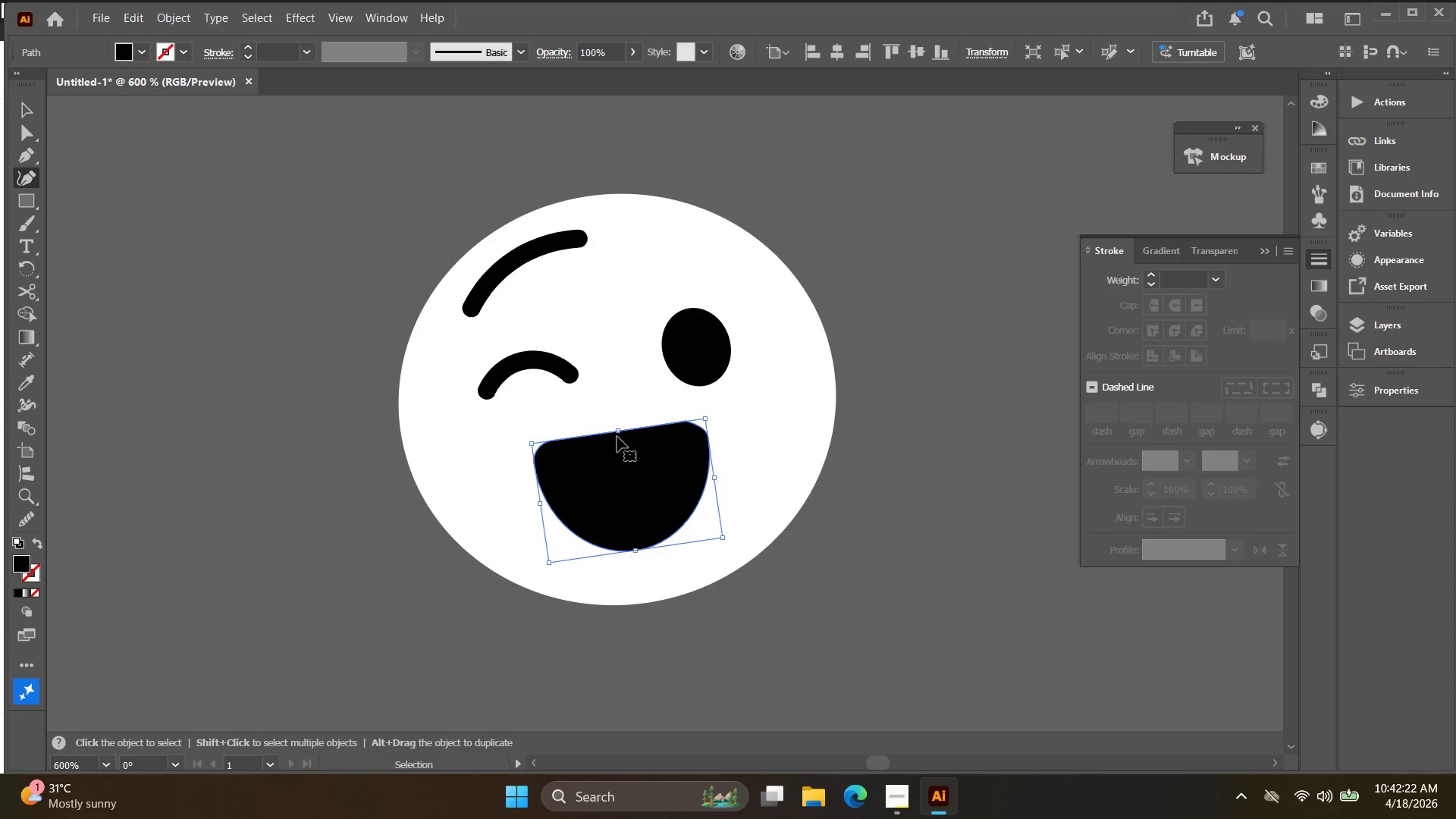 
key(Control+Z)
 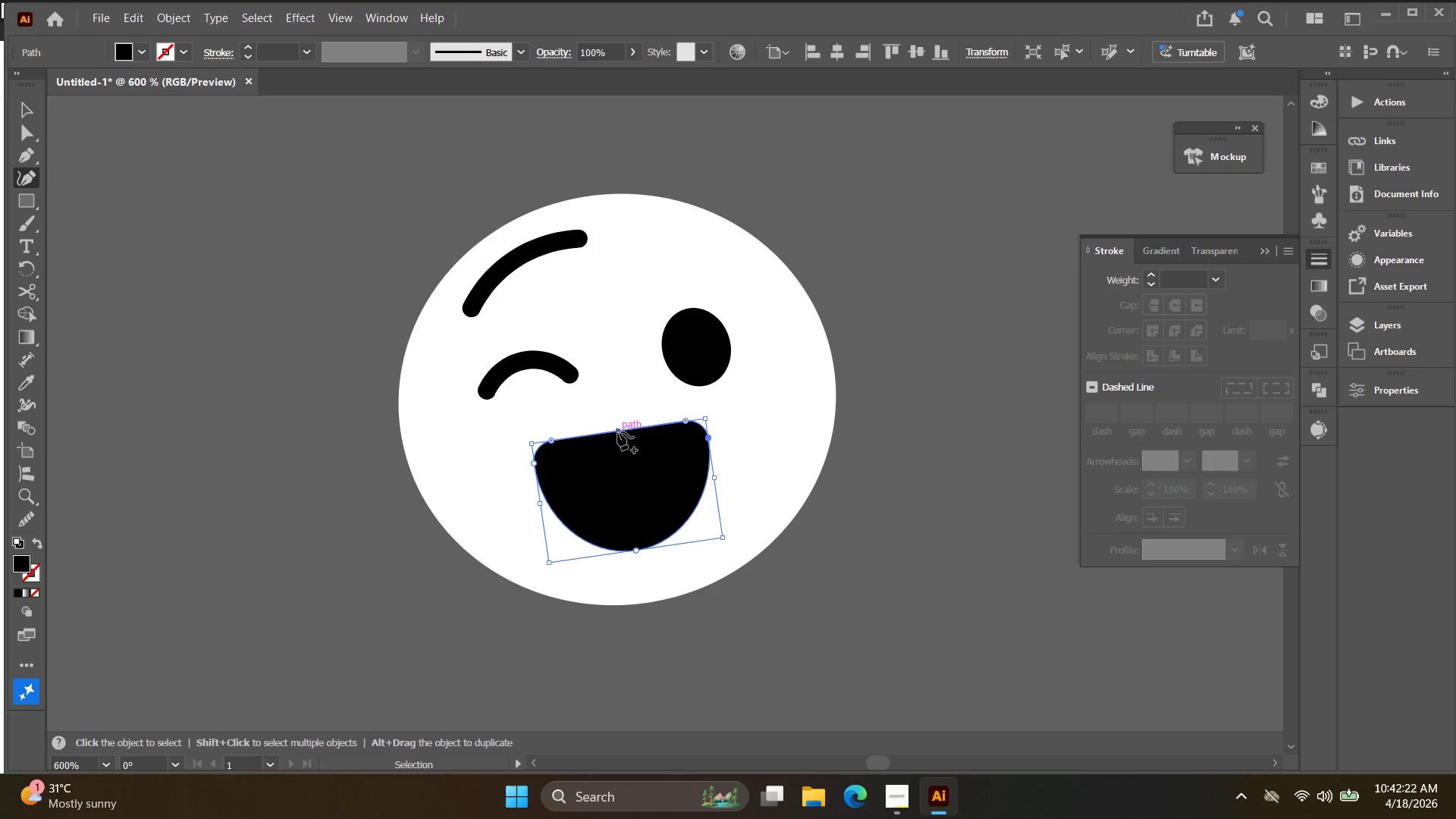 
left_click([618, 432])
 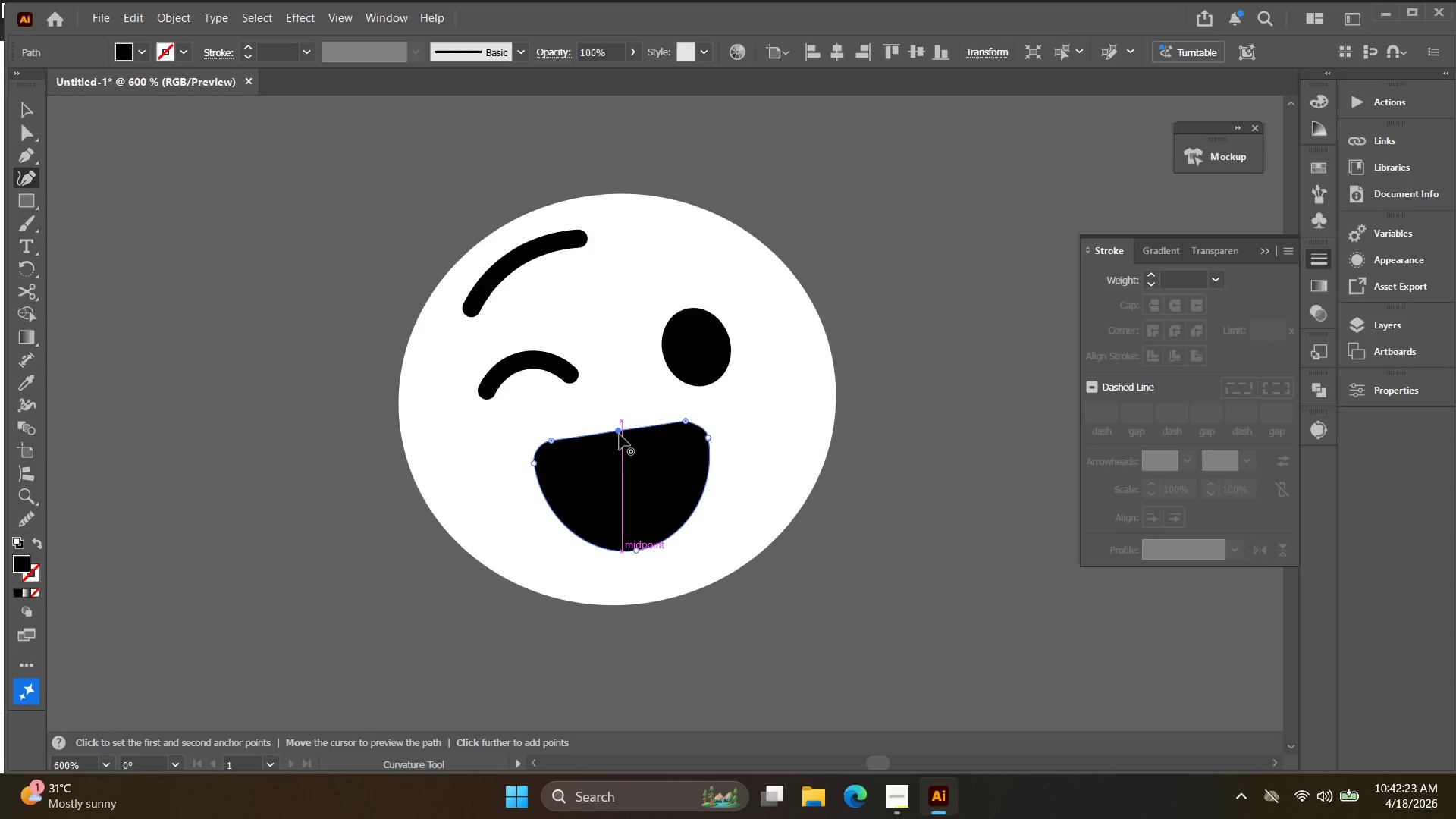 
left_click_drag(start_coordinate=[620, 435], to_coordinate=[623, 450])
 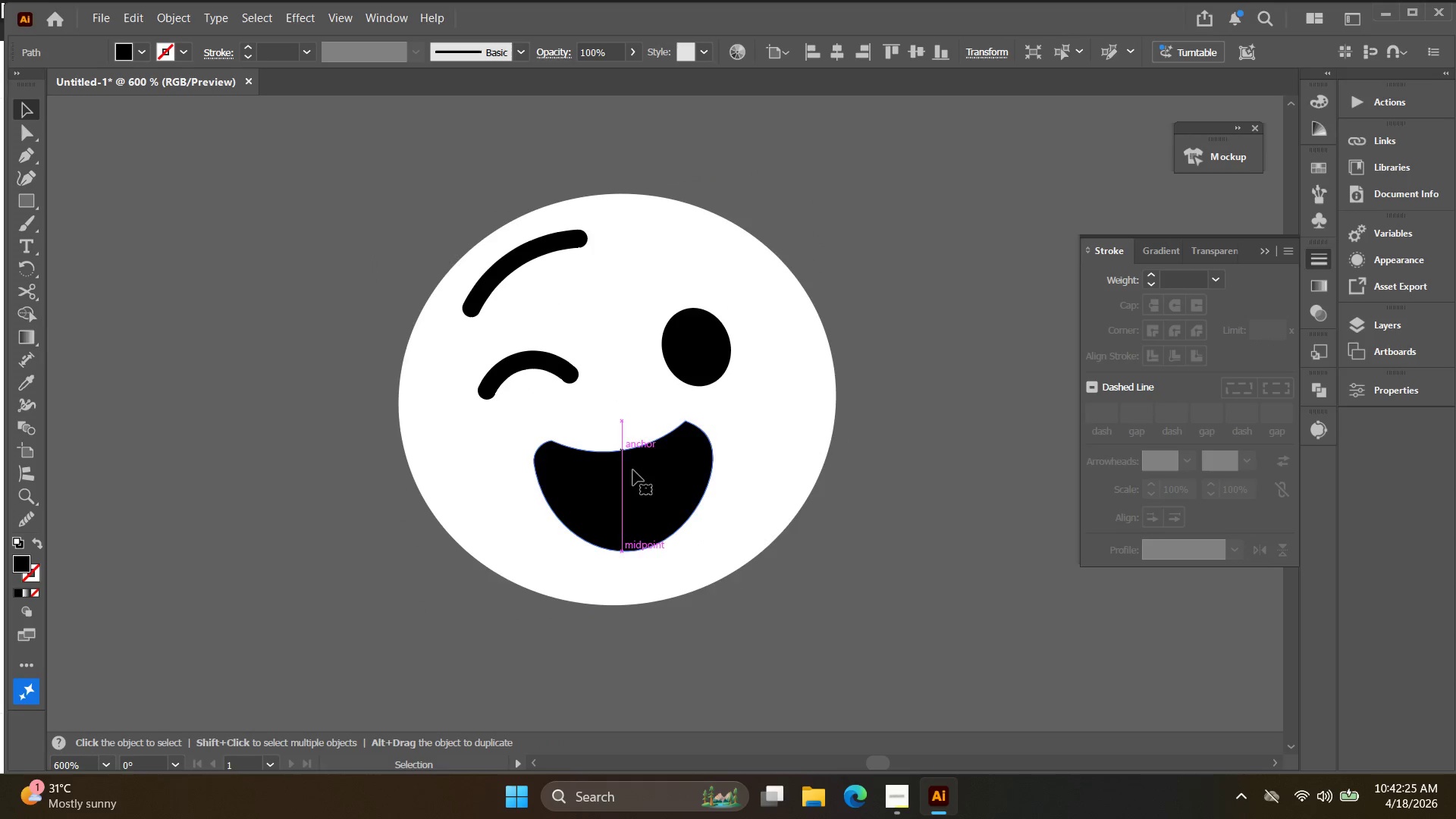 
key(V)
 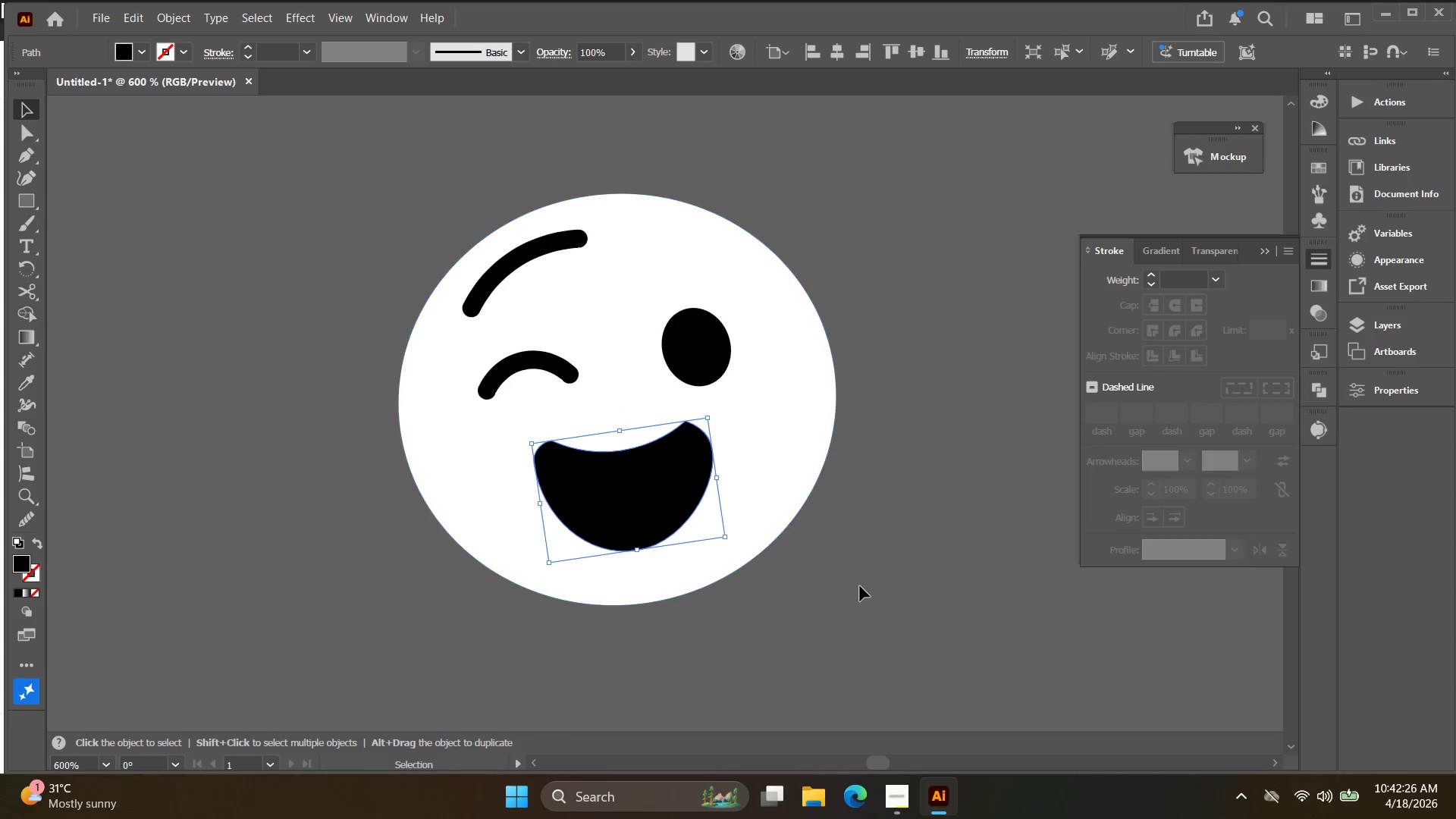 
left_click([889, 592])
 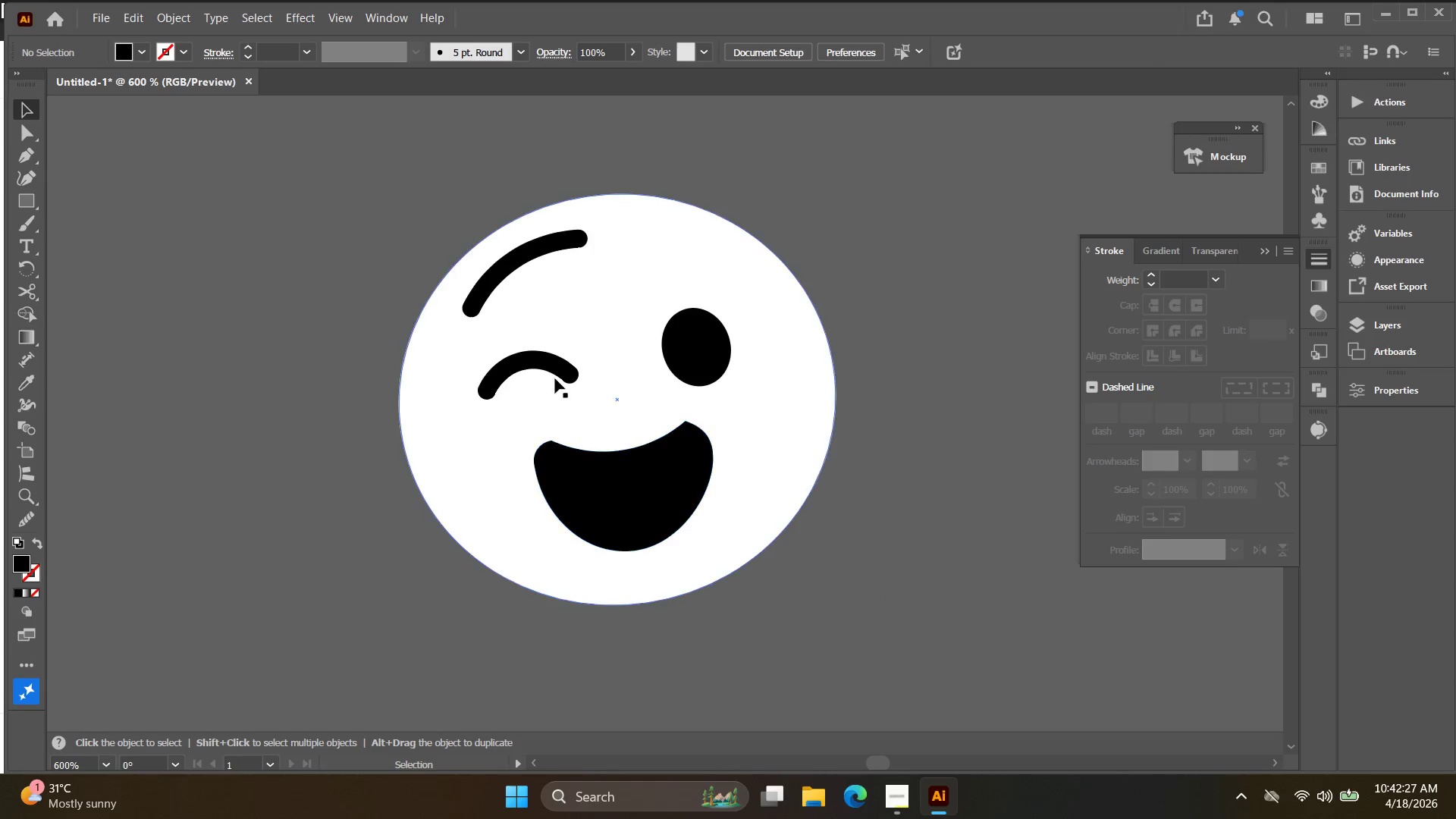 
left_click_drag(start_coordinate=[559, 366], to_coordinate=[551, 379])
 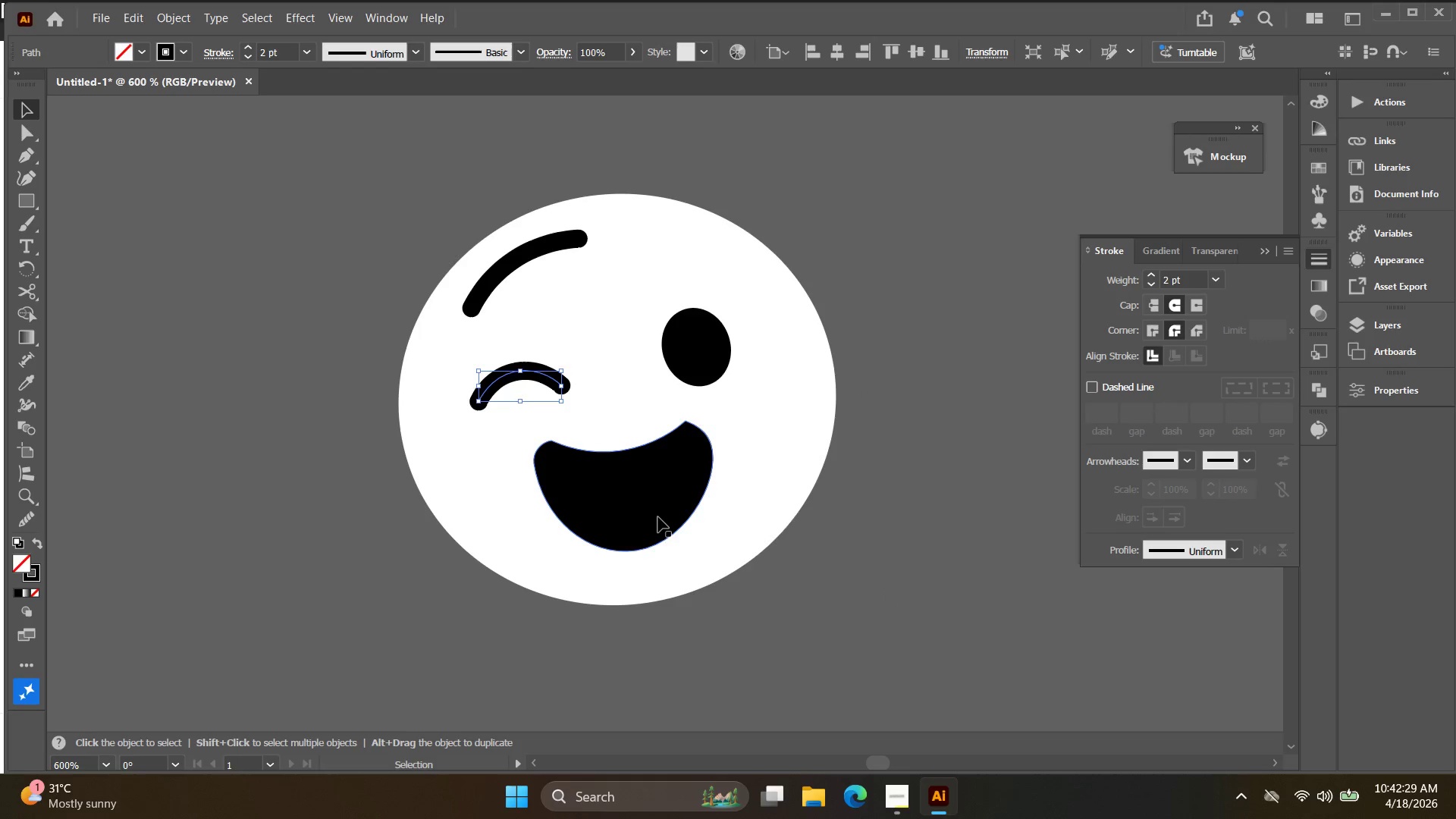 
left_click_drag(start_coordinate=[662, 516], to_coordinate=[666, 504])
 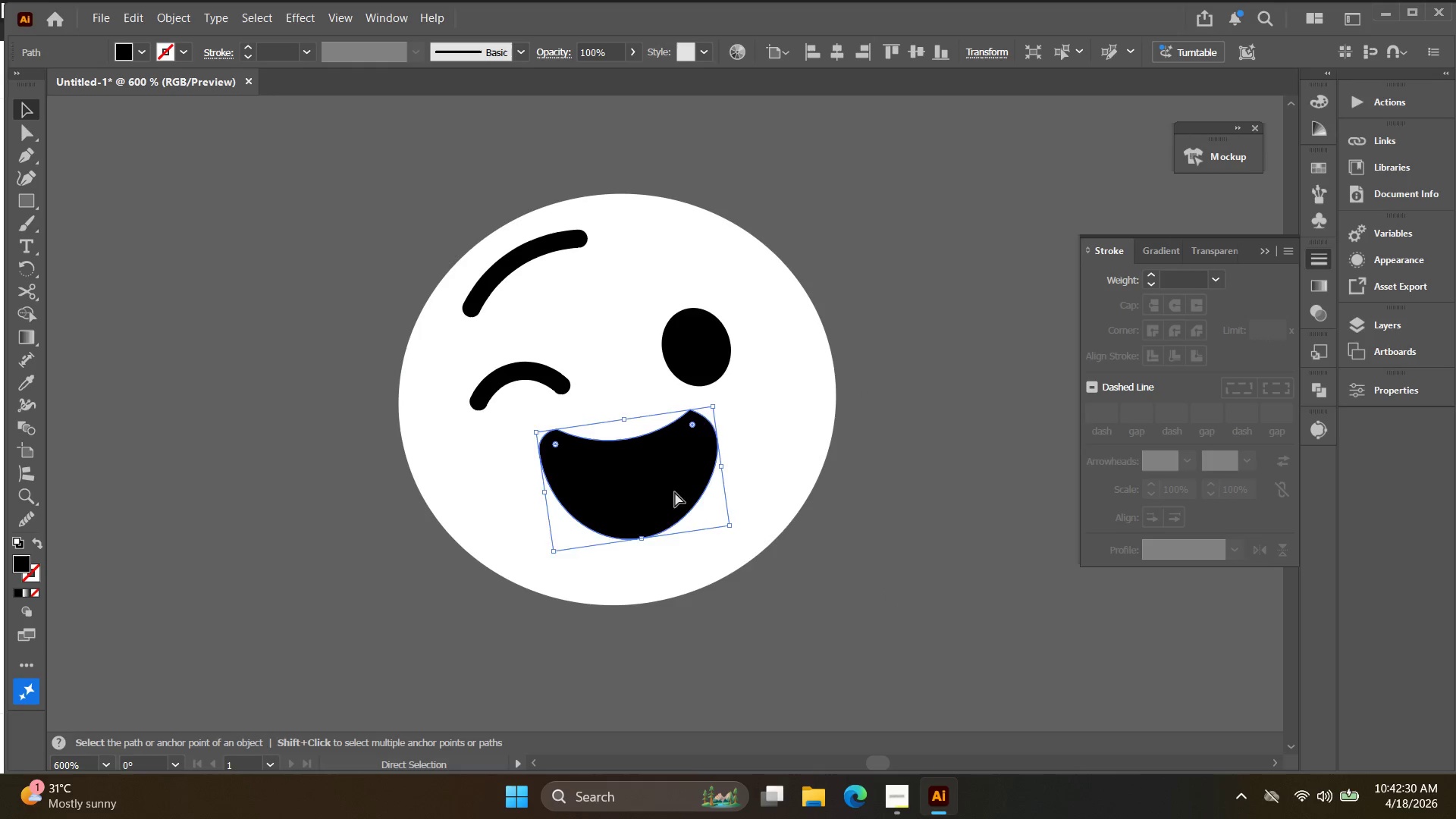 
hold_key(key=ControlLeft, duration=0.42)
 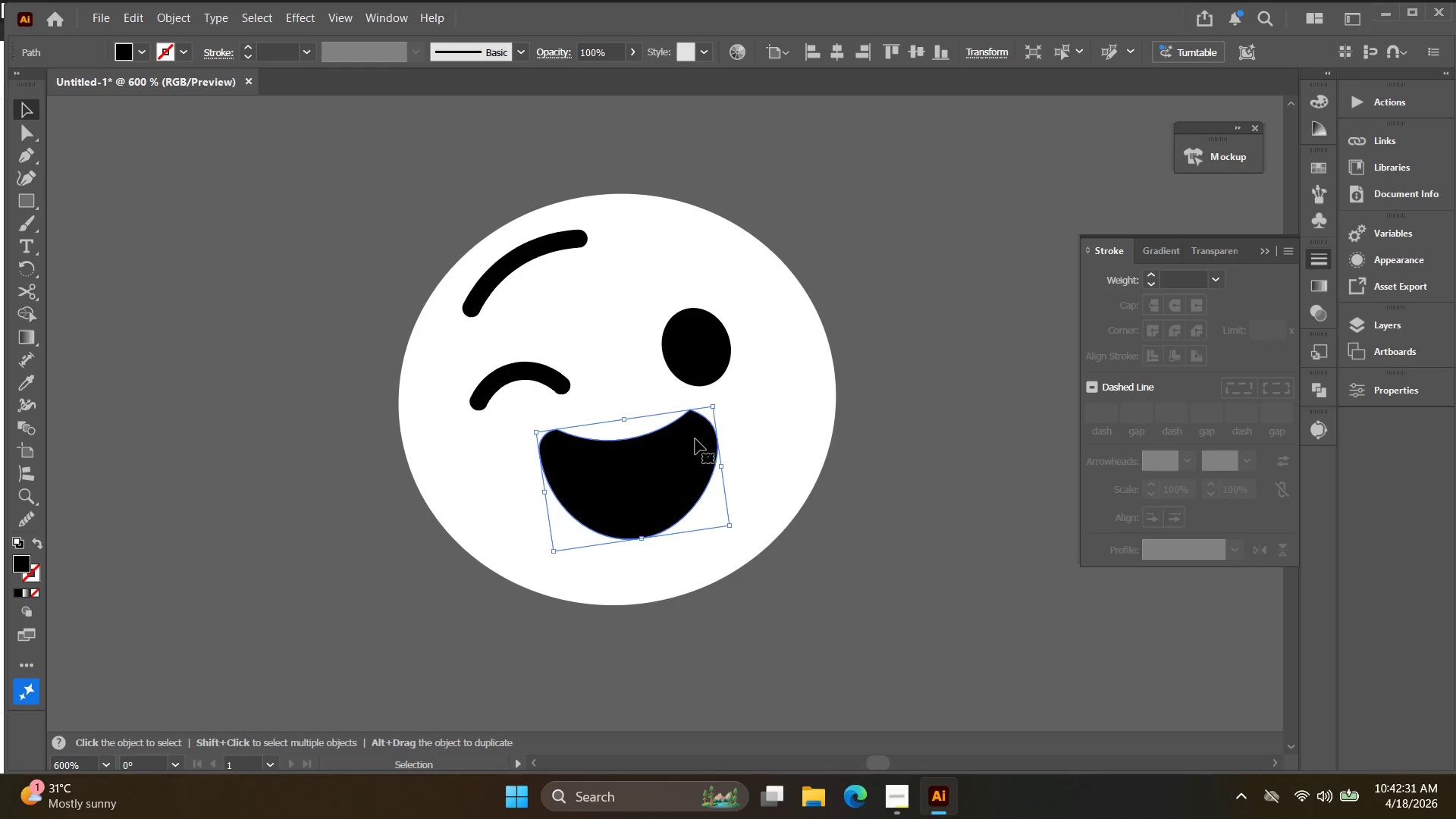 
hold_key(key=ControlLeft, duration=1.12)
left_click_drag(start_coordinate=[698, 425], to_coordinate=[700, 435])
 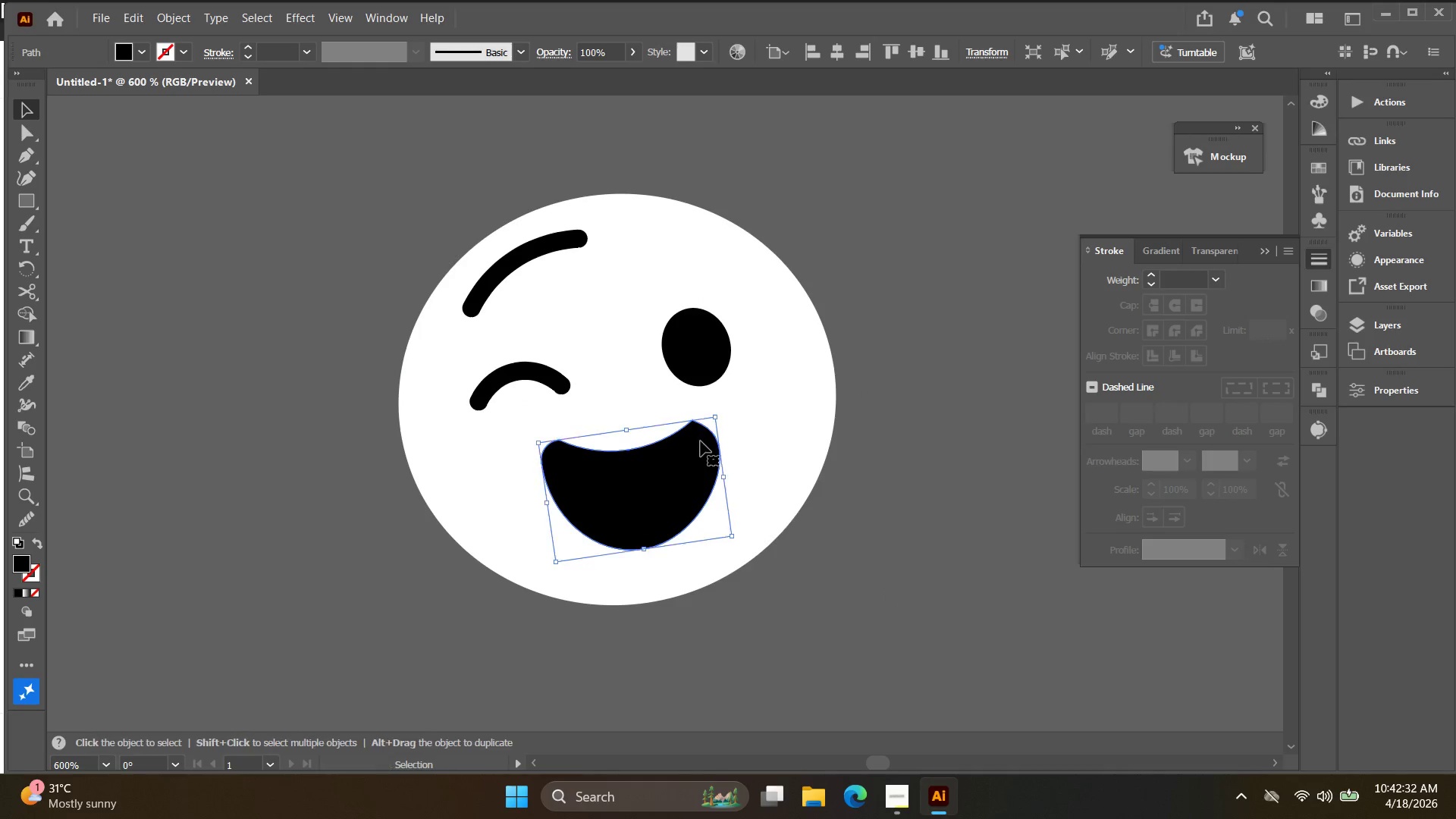 
hold_key(key=ControlLeft, duration=1.06)
left_click_drag(start_coordinate=[695, 436], to_coordinate=[697, 444])
 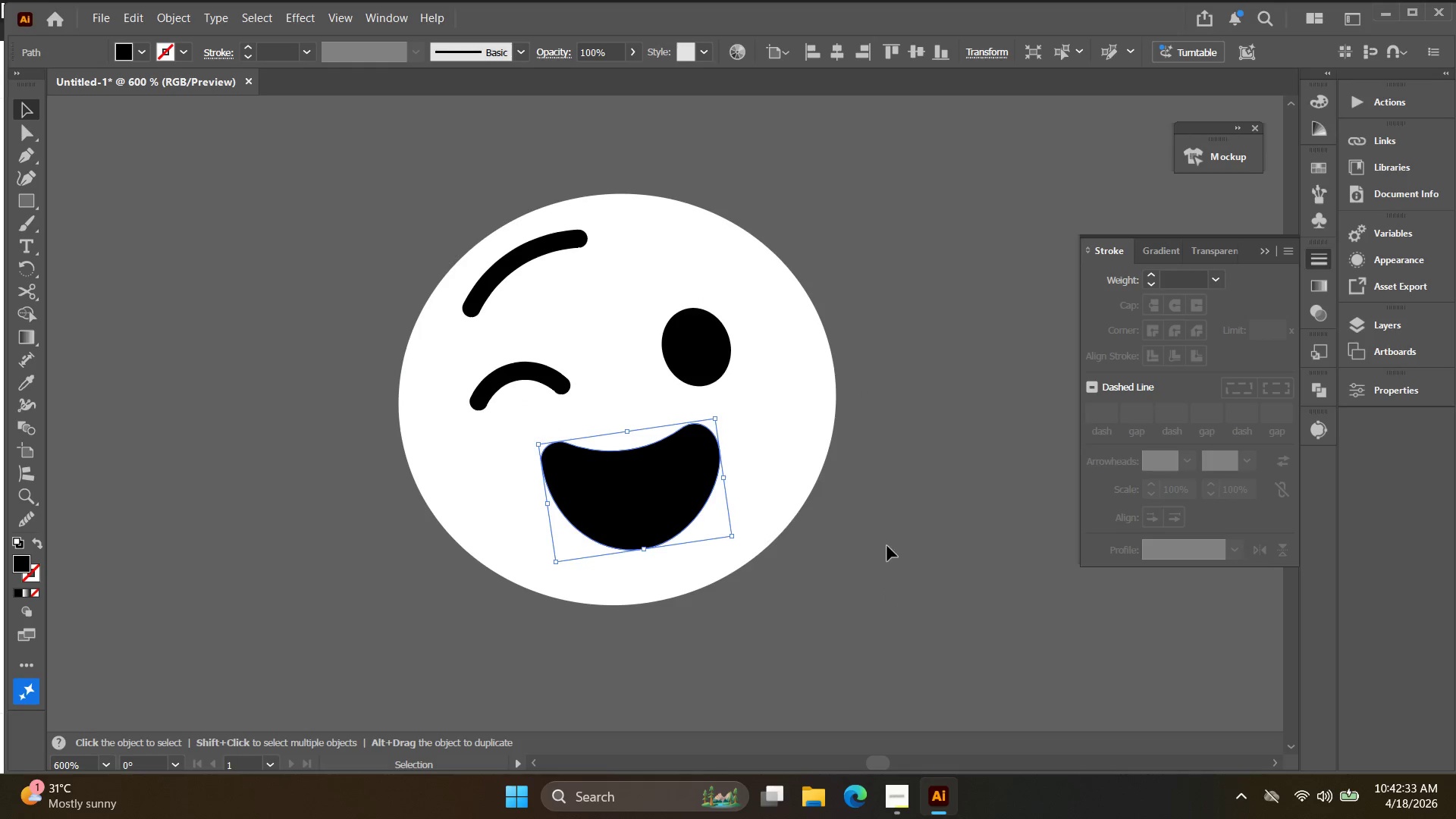 
left_click([888, 548])
 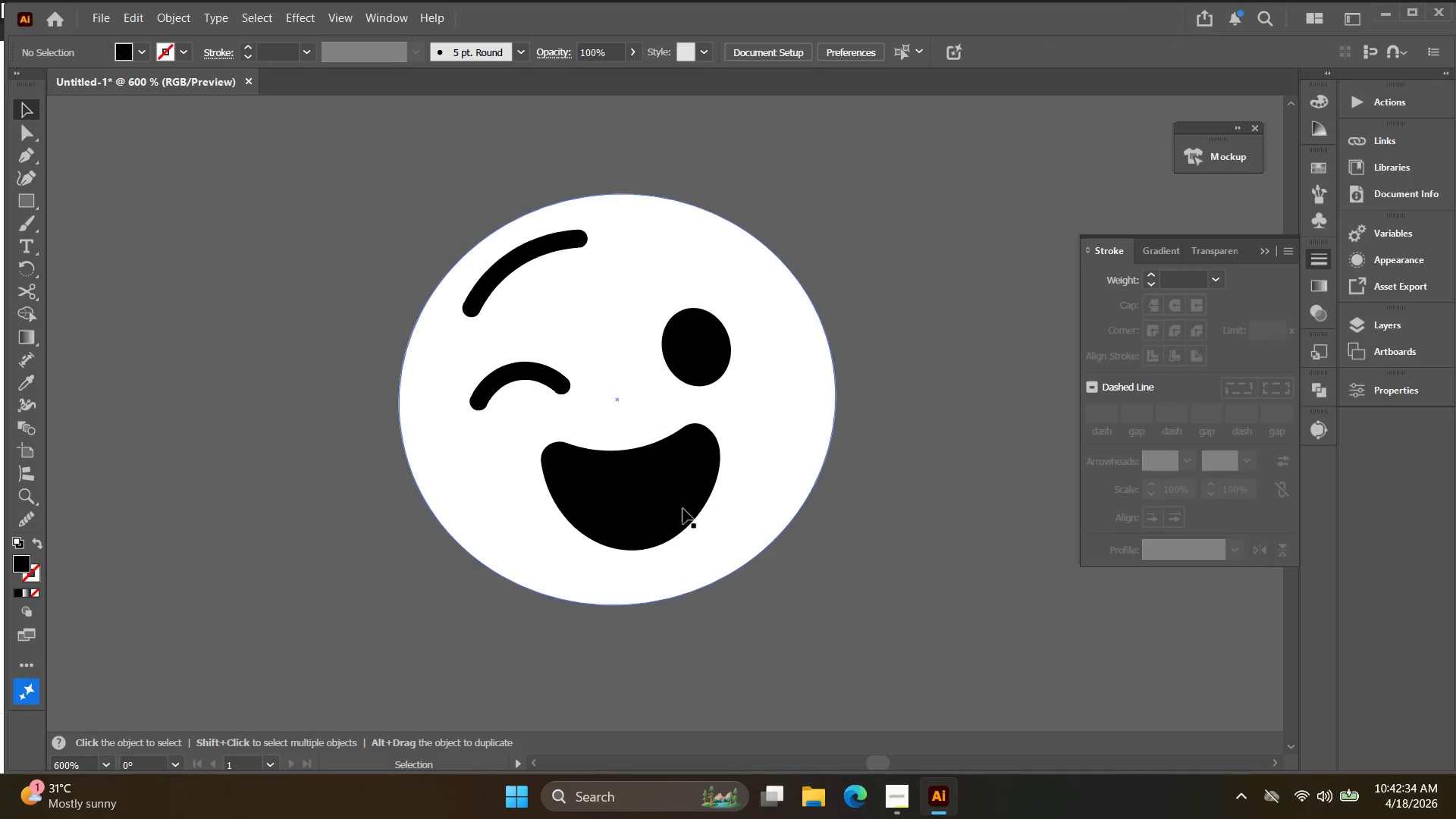 
left_click_drag(start_coordinate=[681, 508], to_coordinate=[675, 507])
 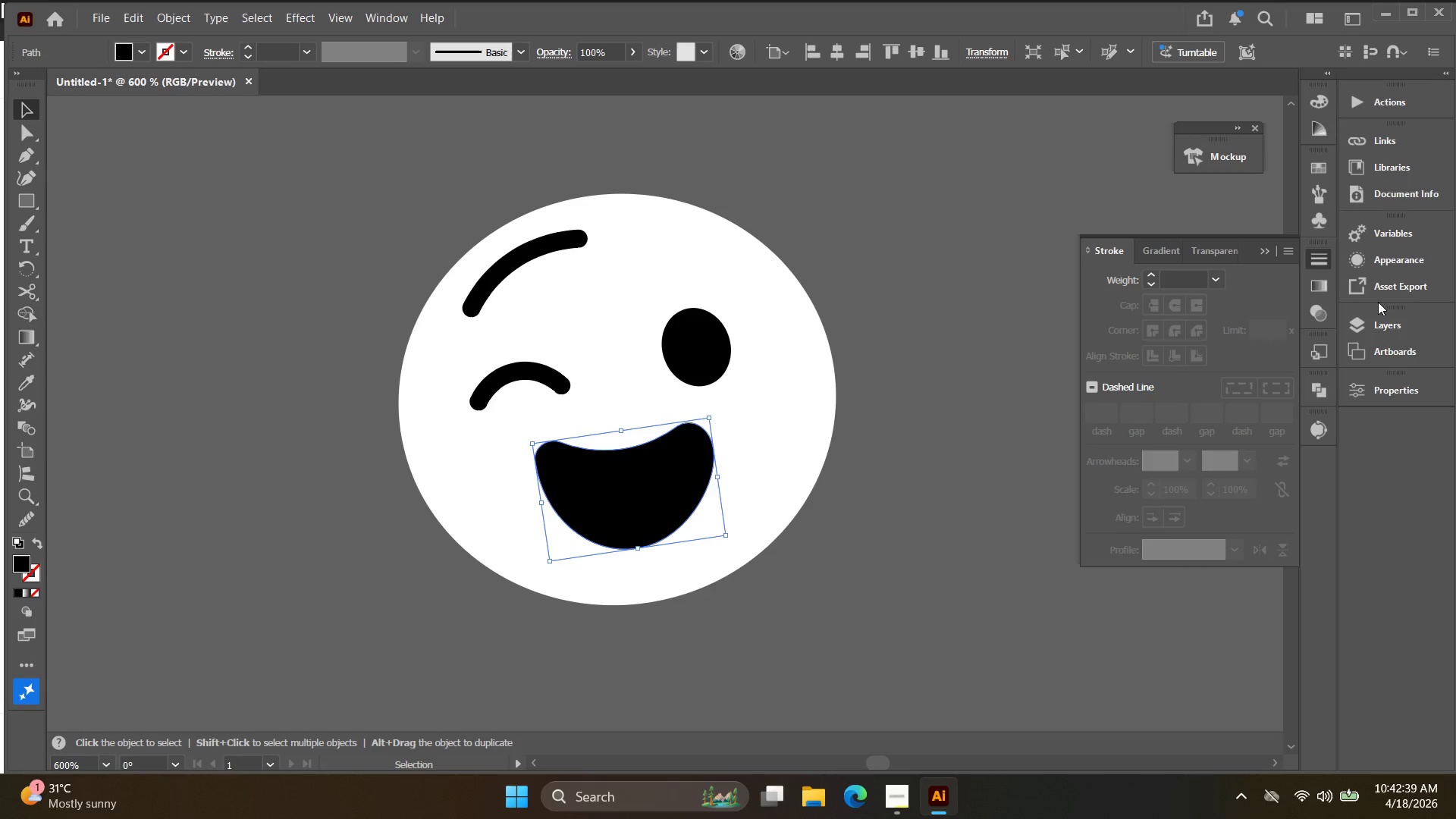 
wait(5.34)
 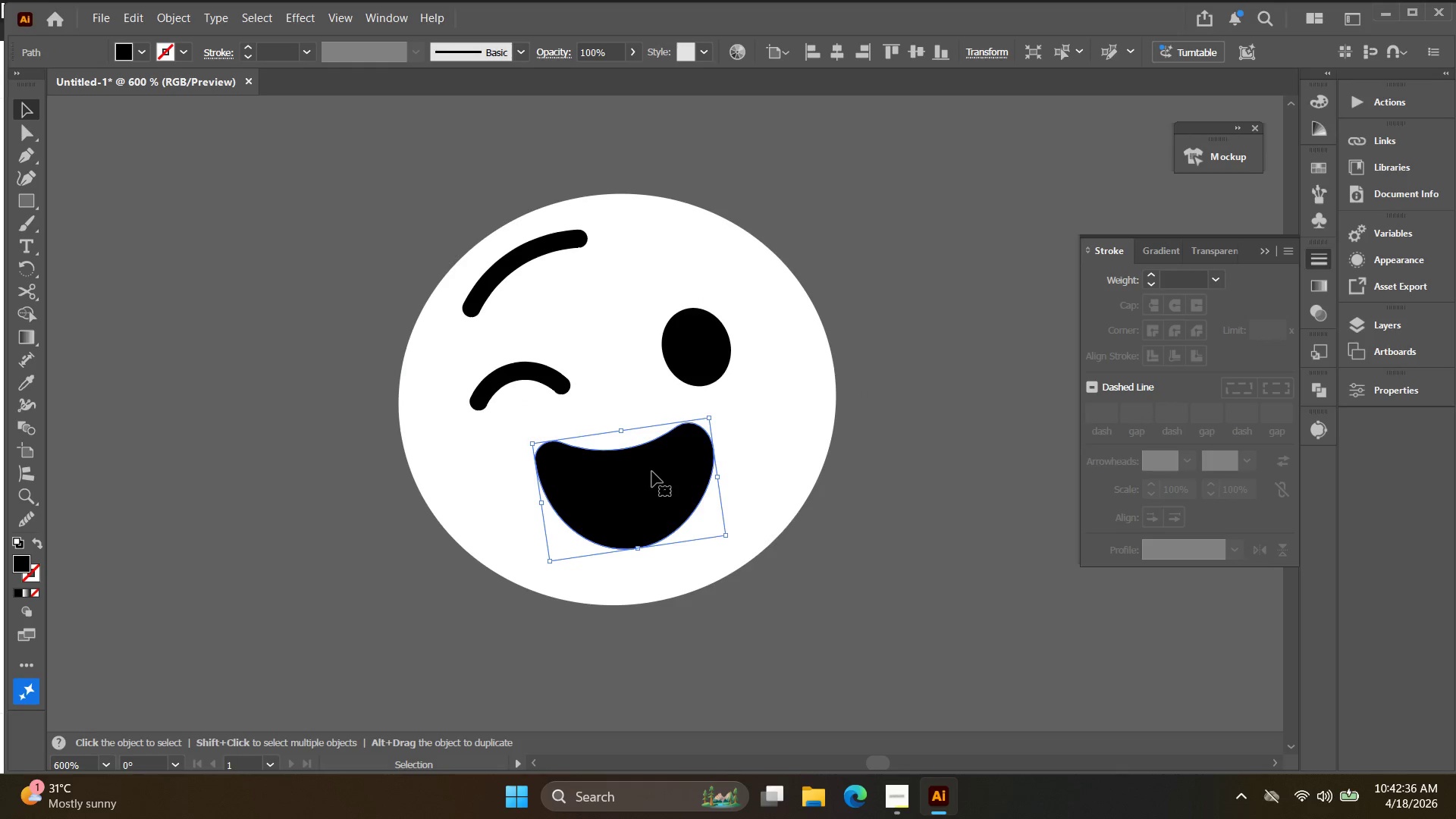 
left_click([1397, 389])
 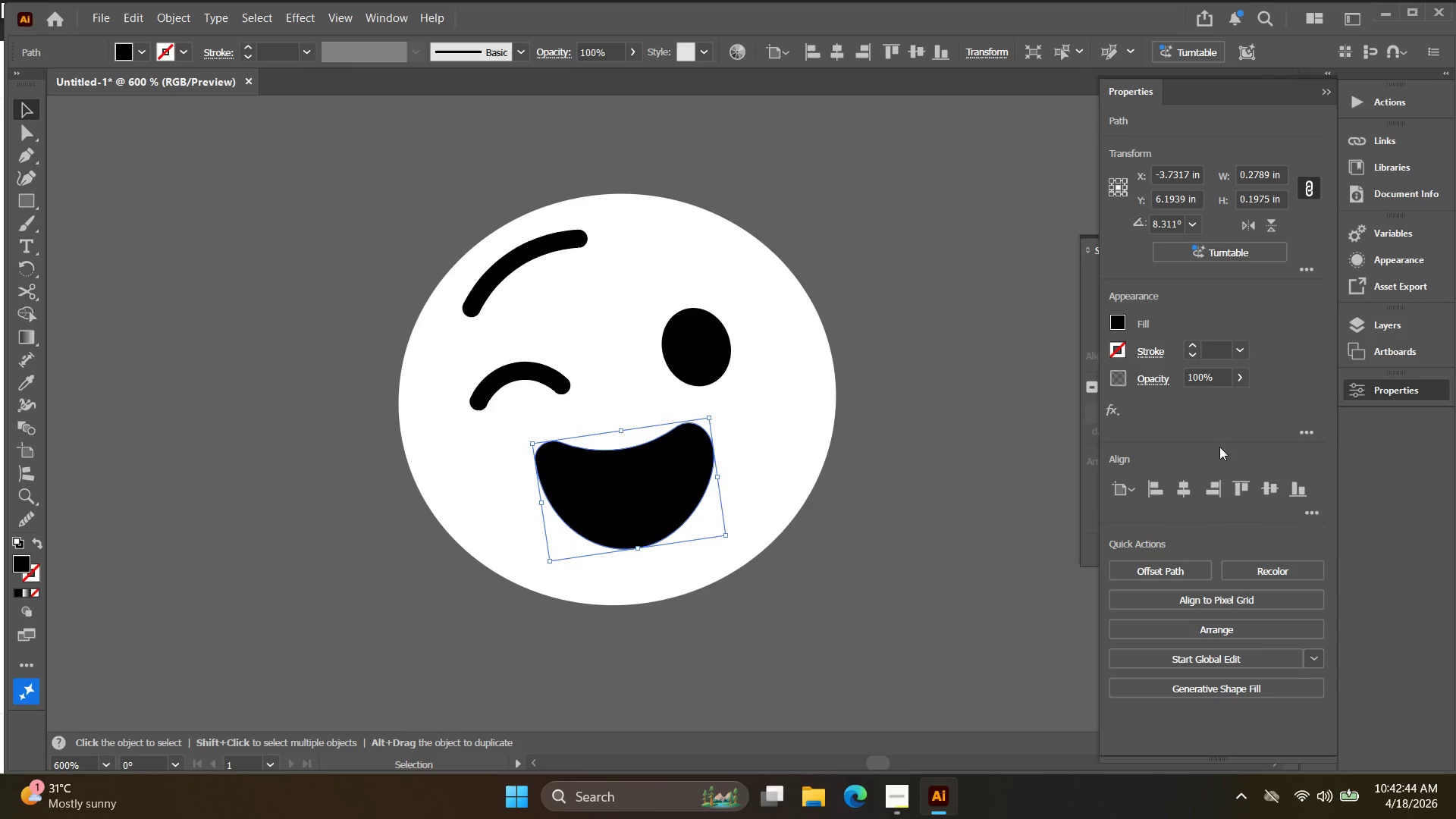 
left_click([1254, 229])
 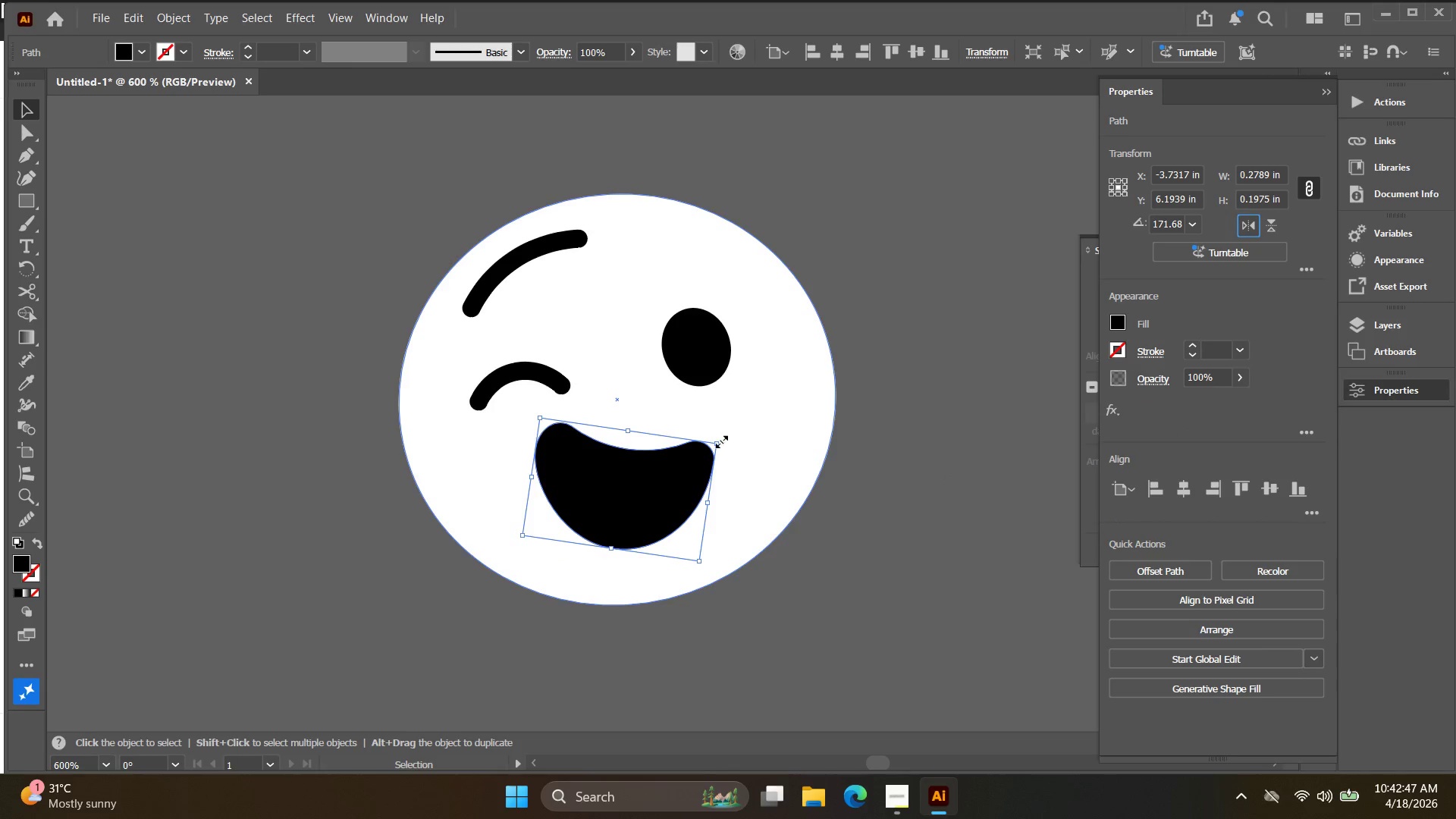 
left_click_drag(start_coordinate=[722, 438], to_coordinate=[708, 404])
 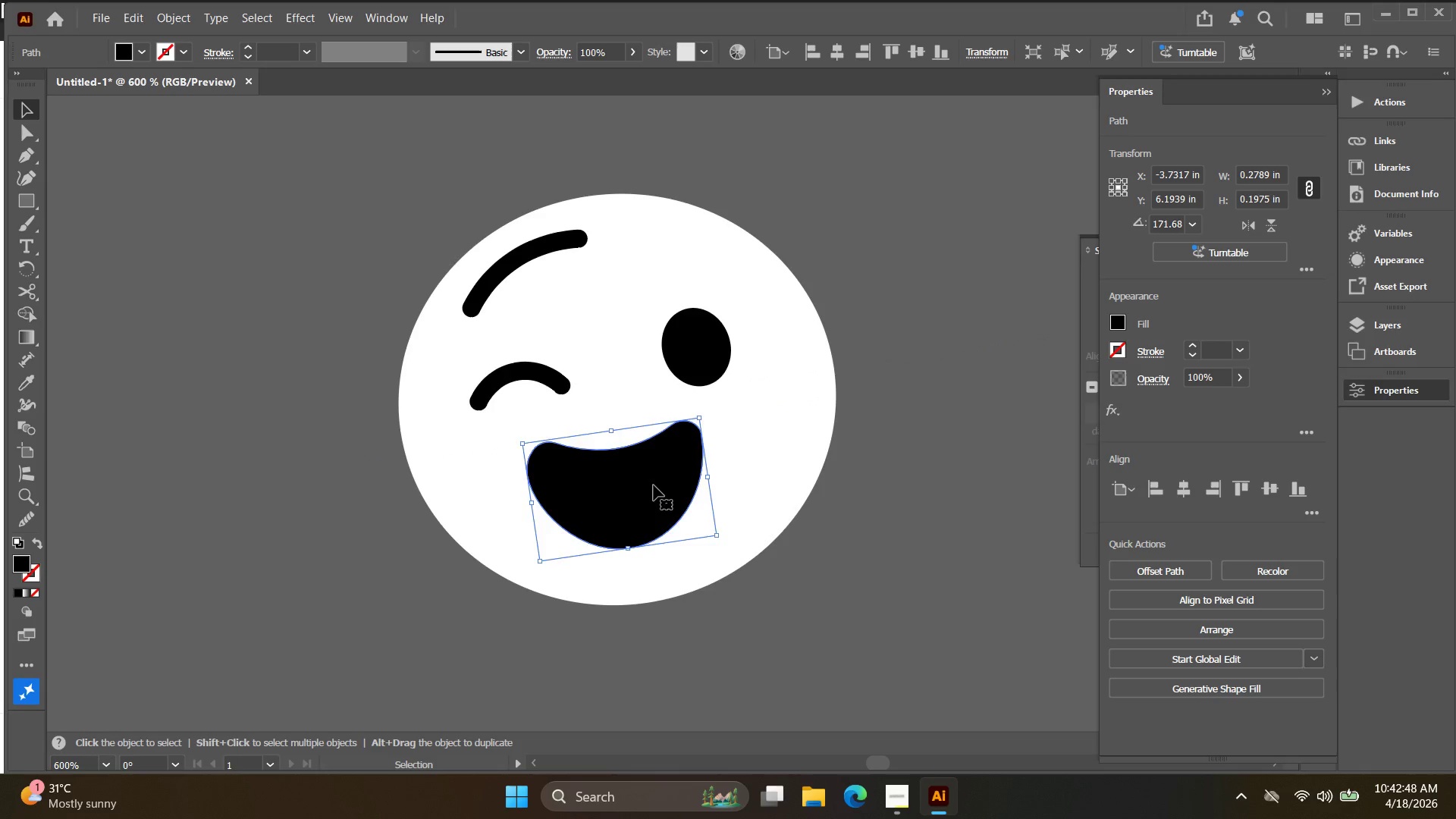 
left_click_drag(start_coordinate=[657, 488], to_coordinate=[668, 497])
 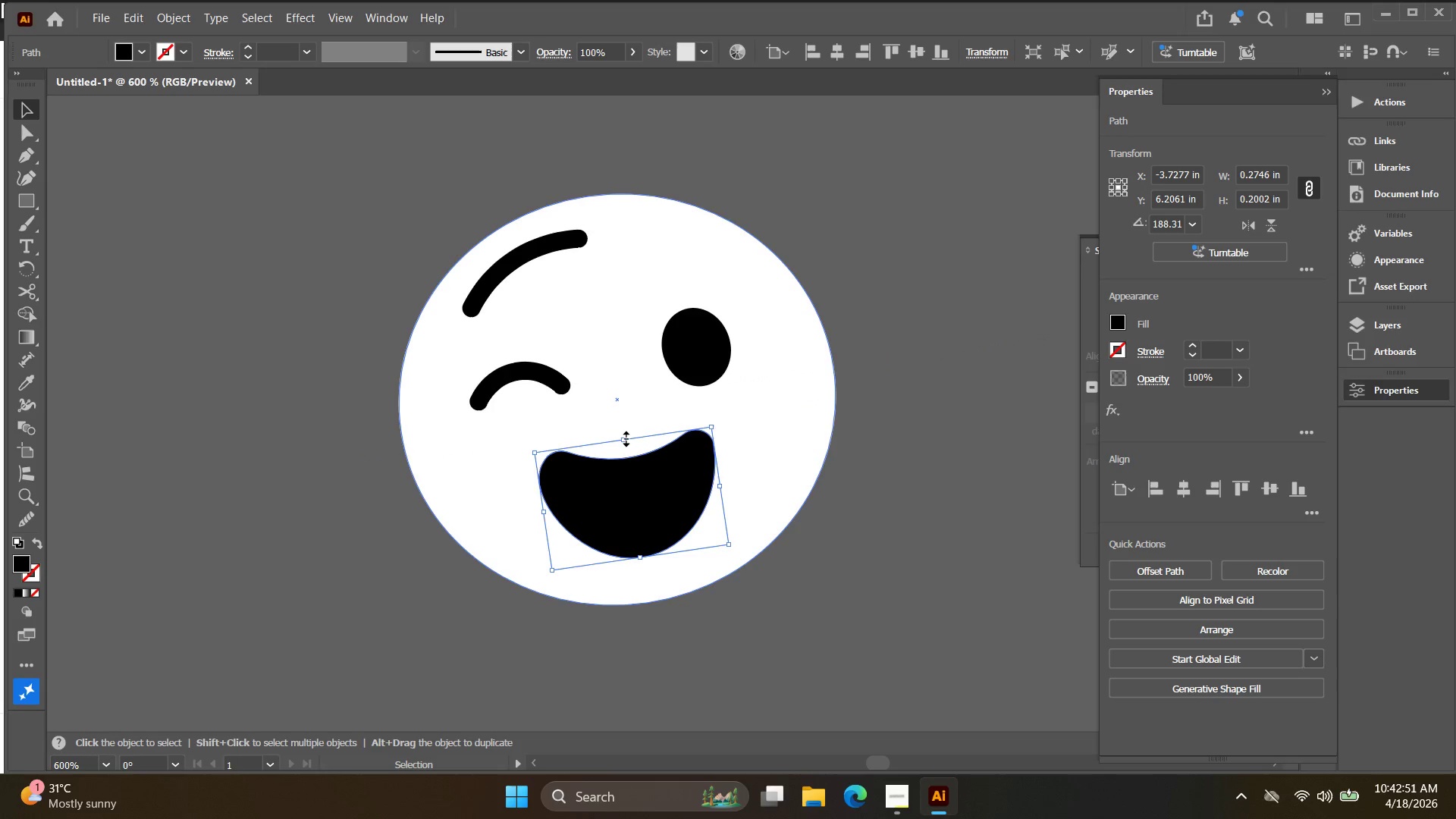 
left_click_drag(start_coordinate=[624, 437], to_coordinate=[622, 428])
 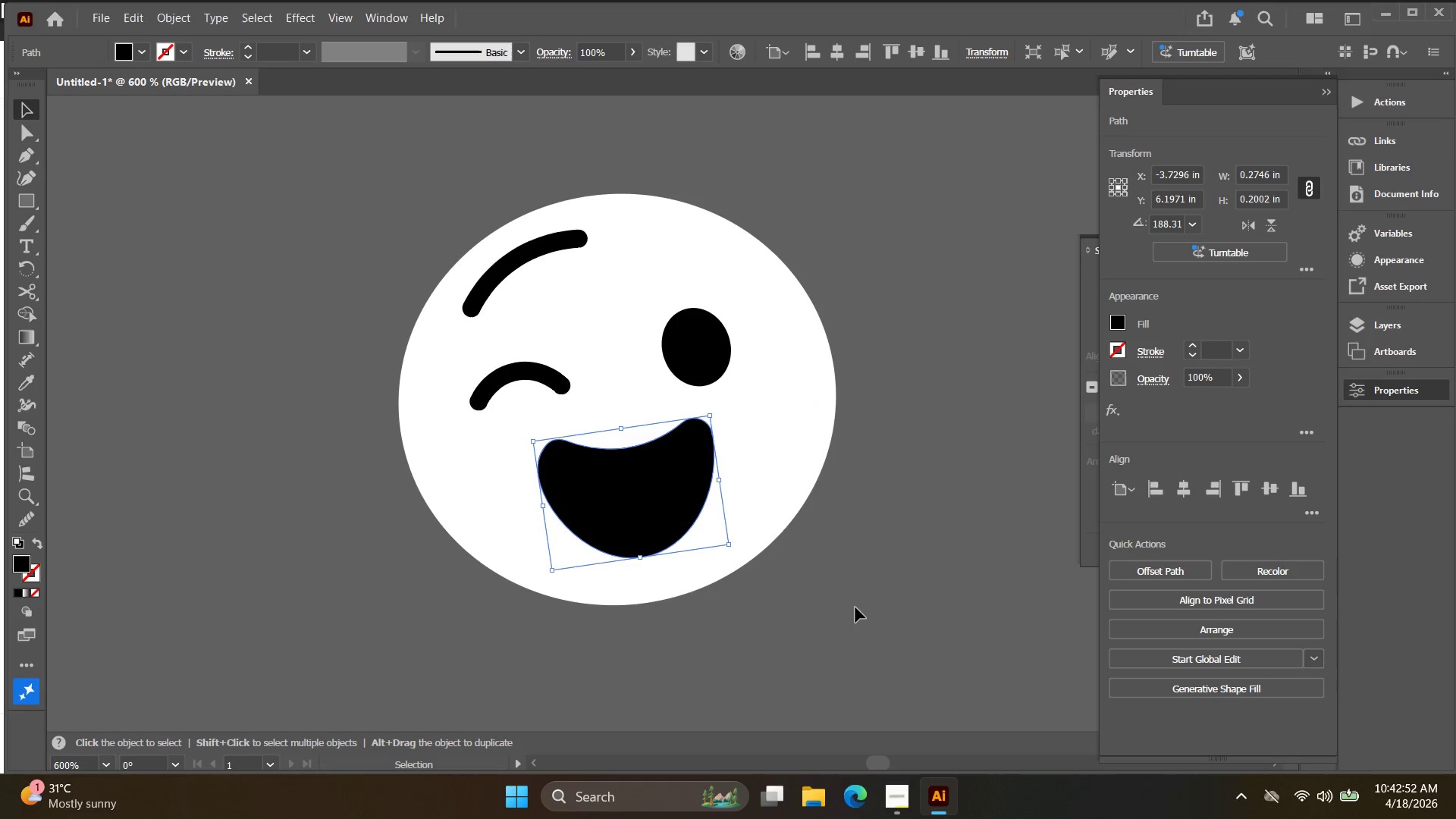 
left_click([858, 608])
 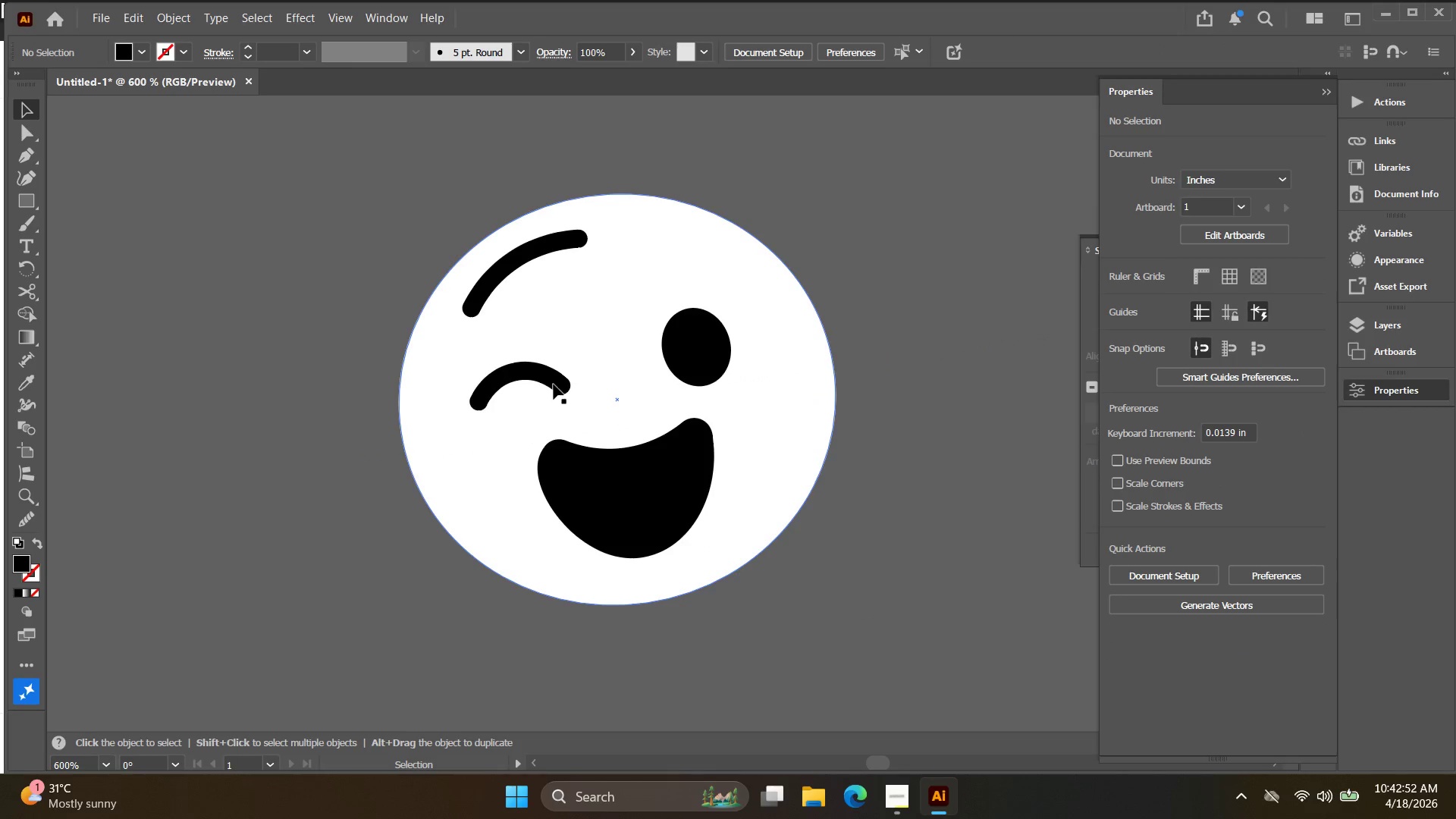 
left_click_drag(start_coordinate=[554, 381], to_coordinate=[563, 389])
 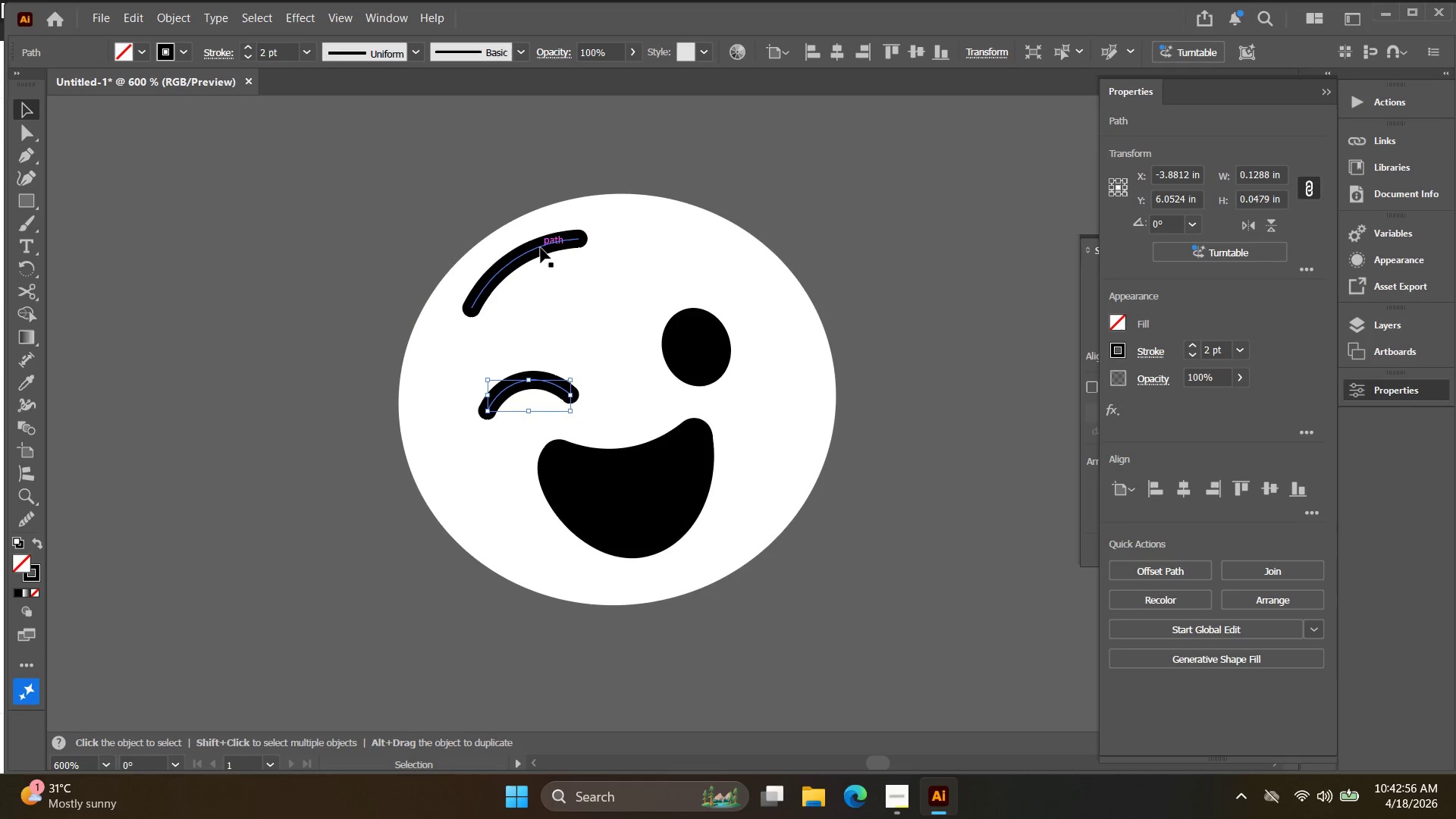 
left_click([541, 248])
 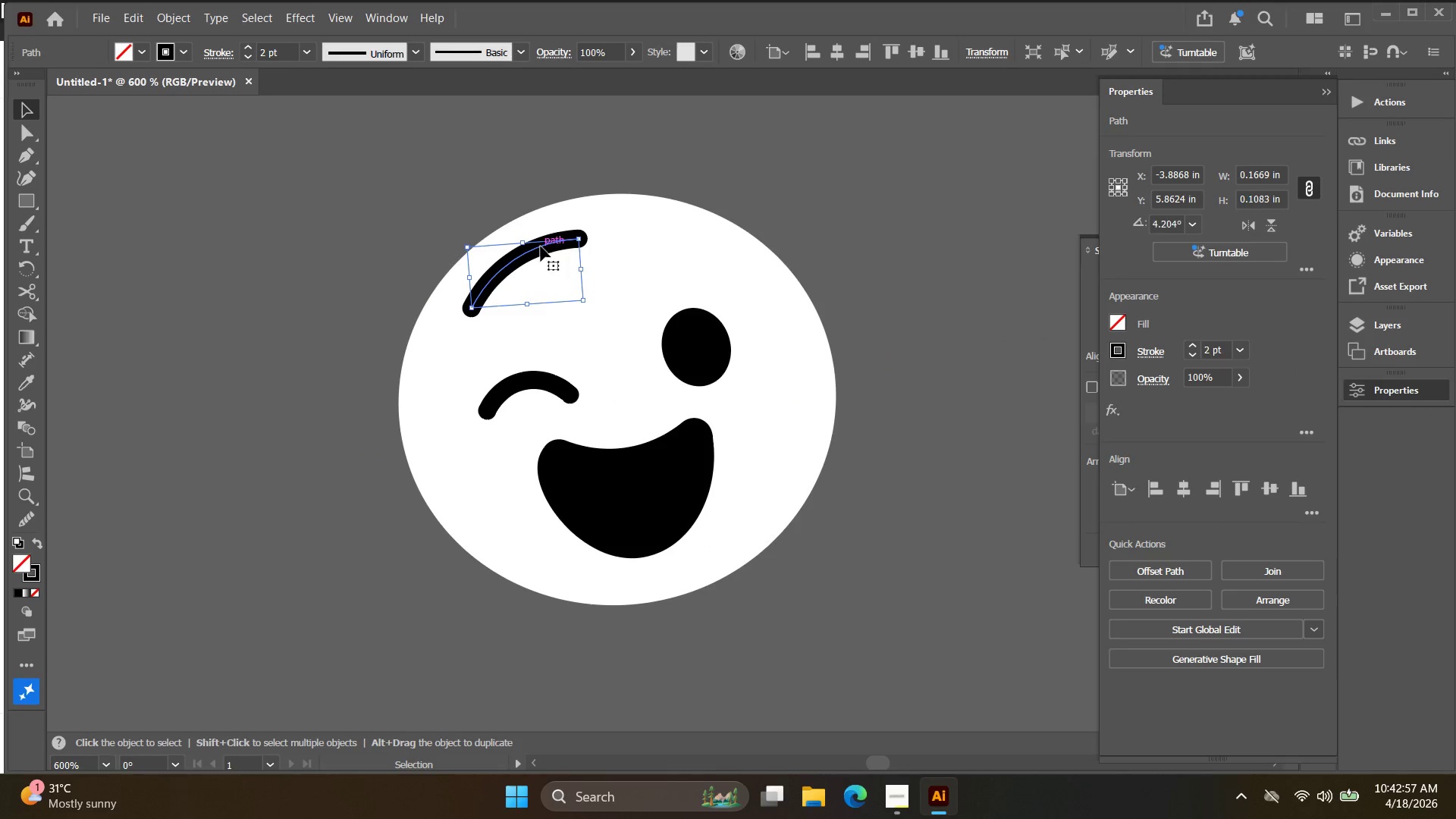 
key(Alt+AltLeft)
 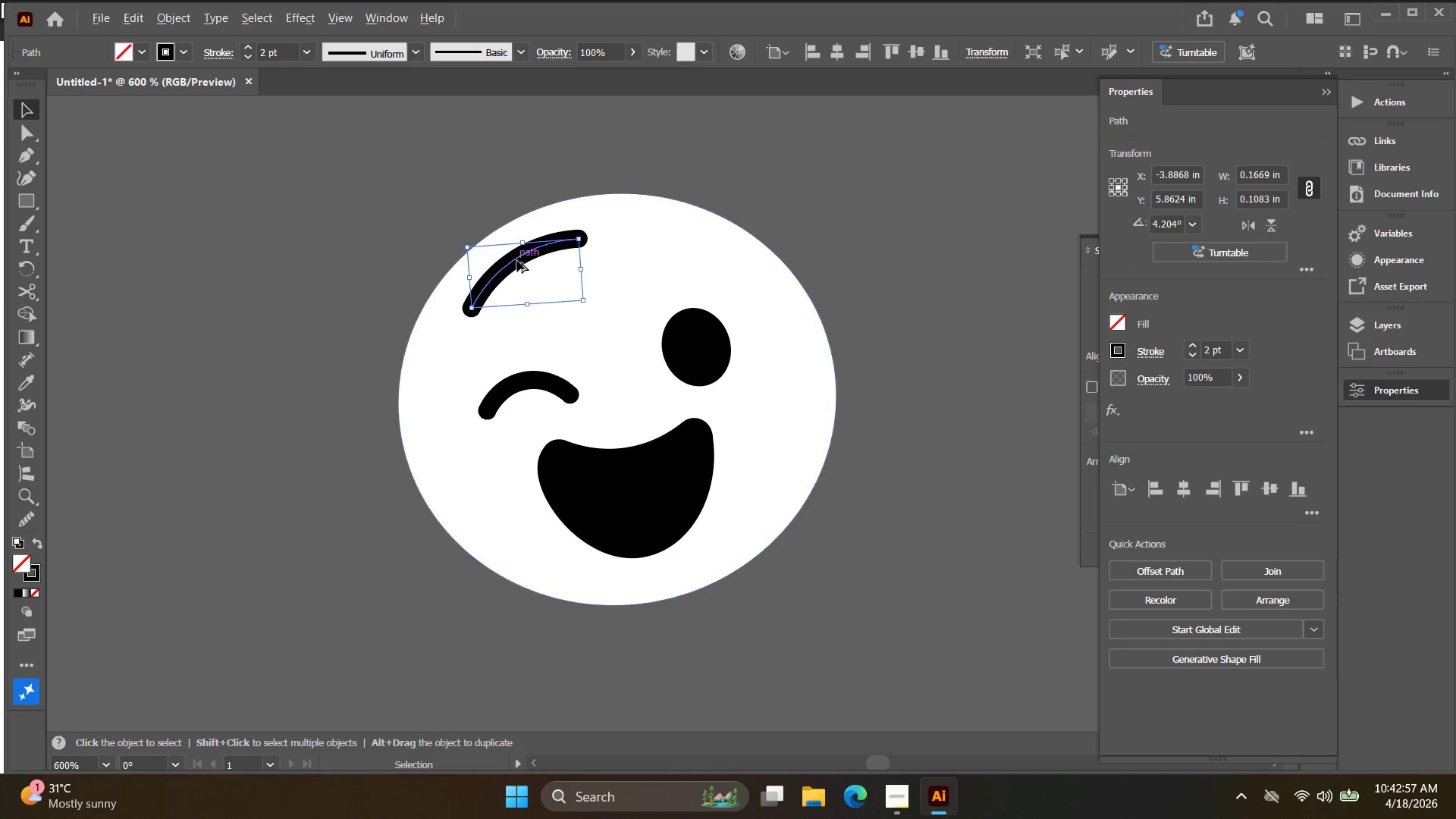 
hold_key(key=Space, duration=0.36)
 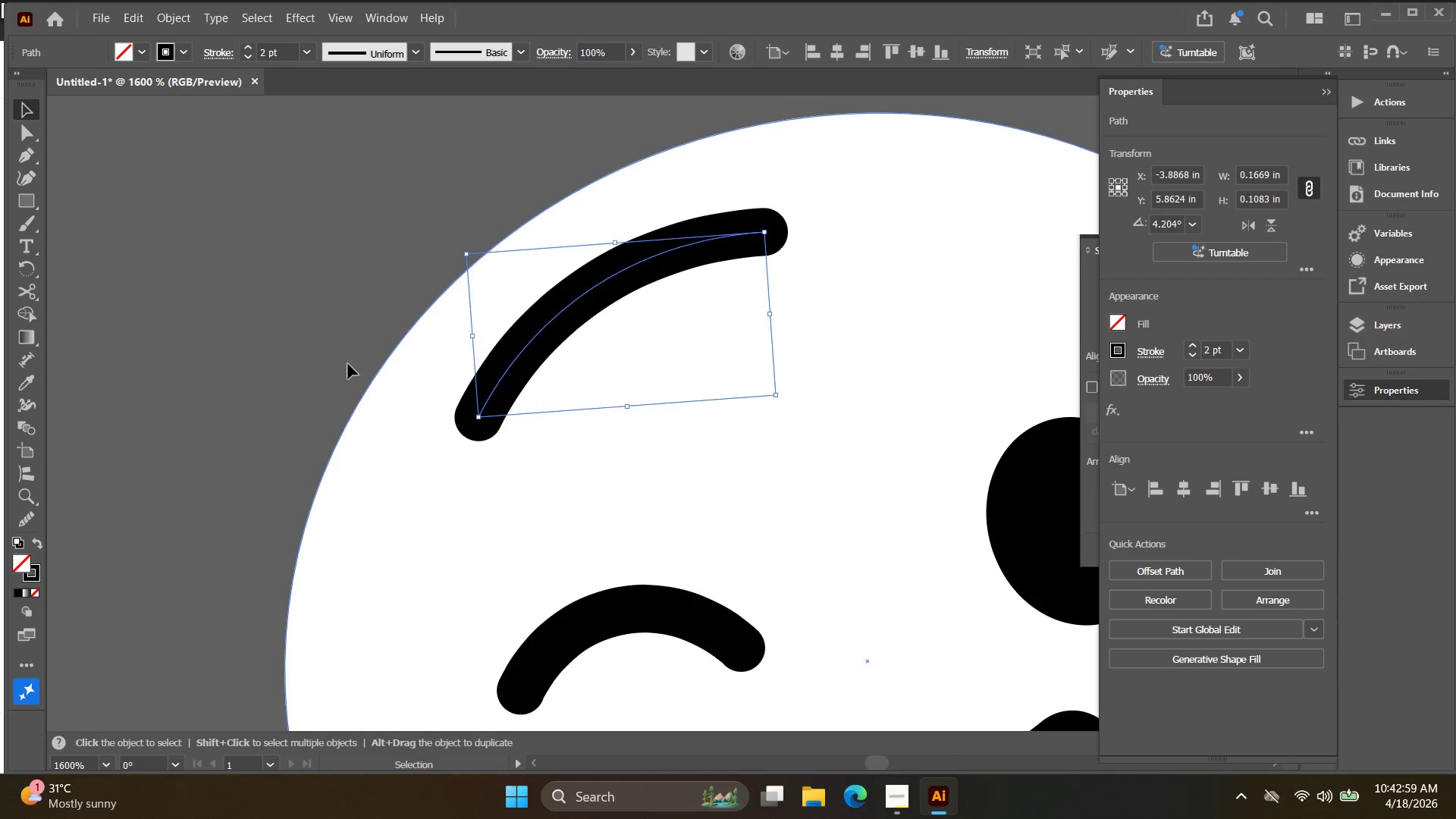 
left_click_drag(start_coordinate=[515, 271], to_coordinate=[598, 301])
 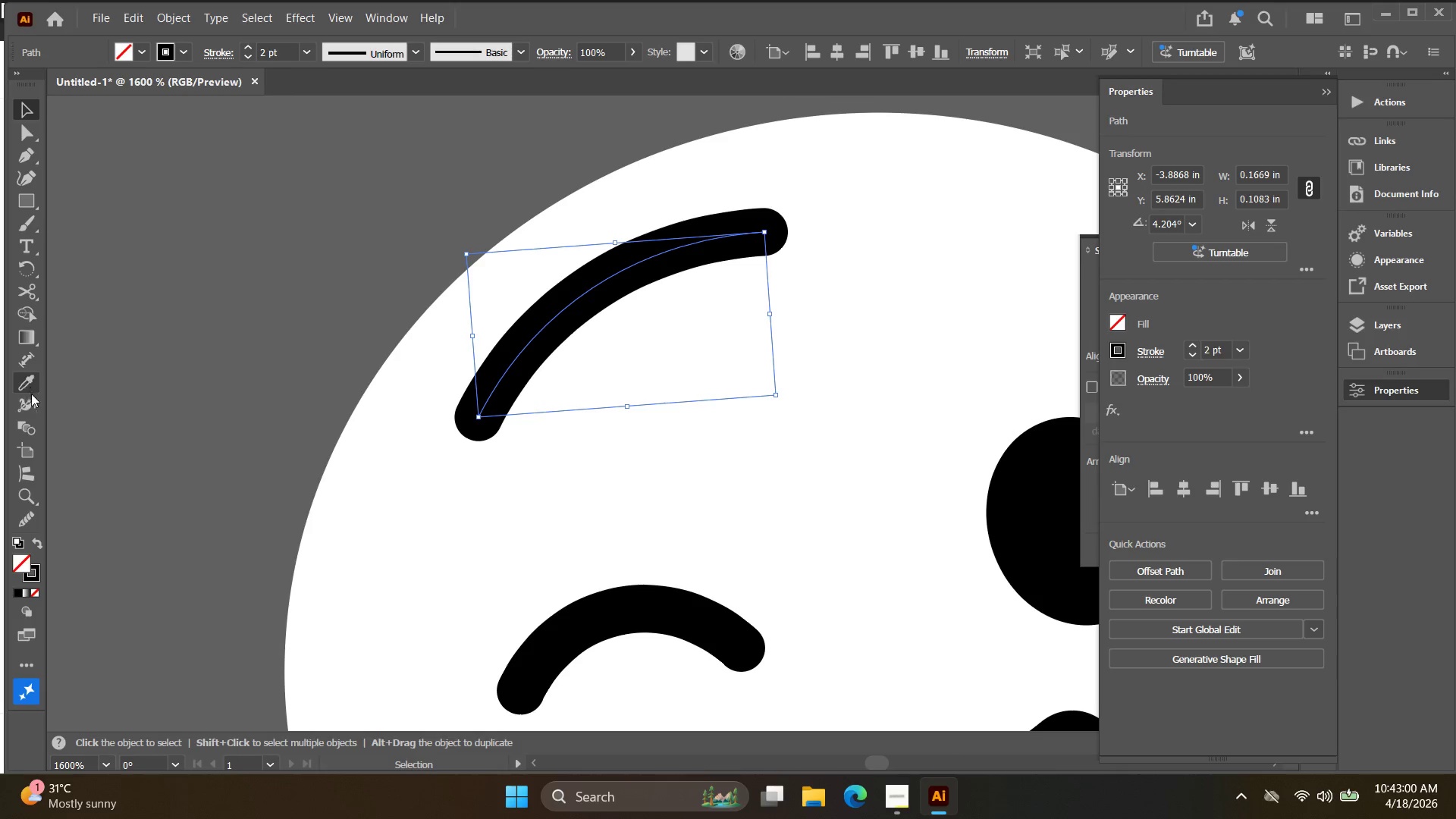 
scroll: coordinate [517, 261], scroll_direction: up, amount: 3.0
 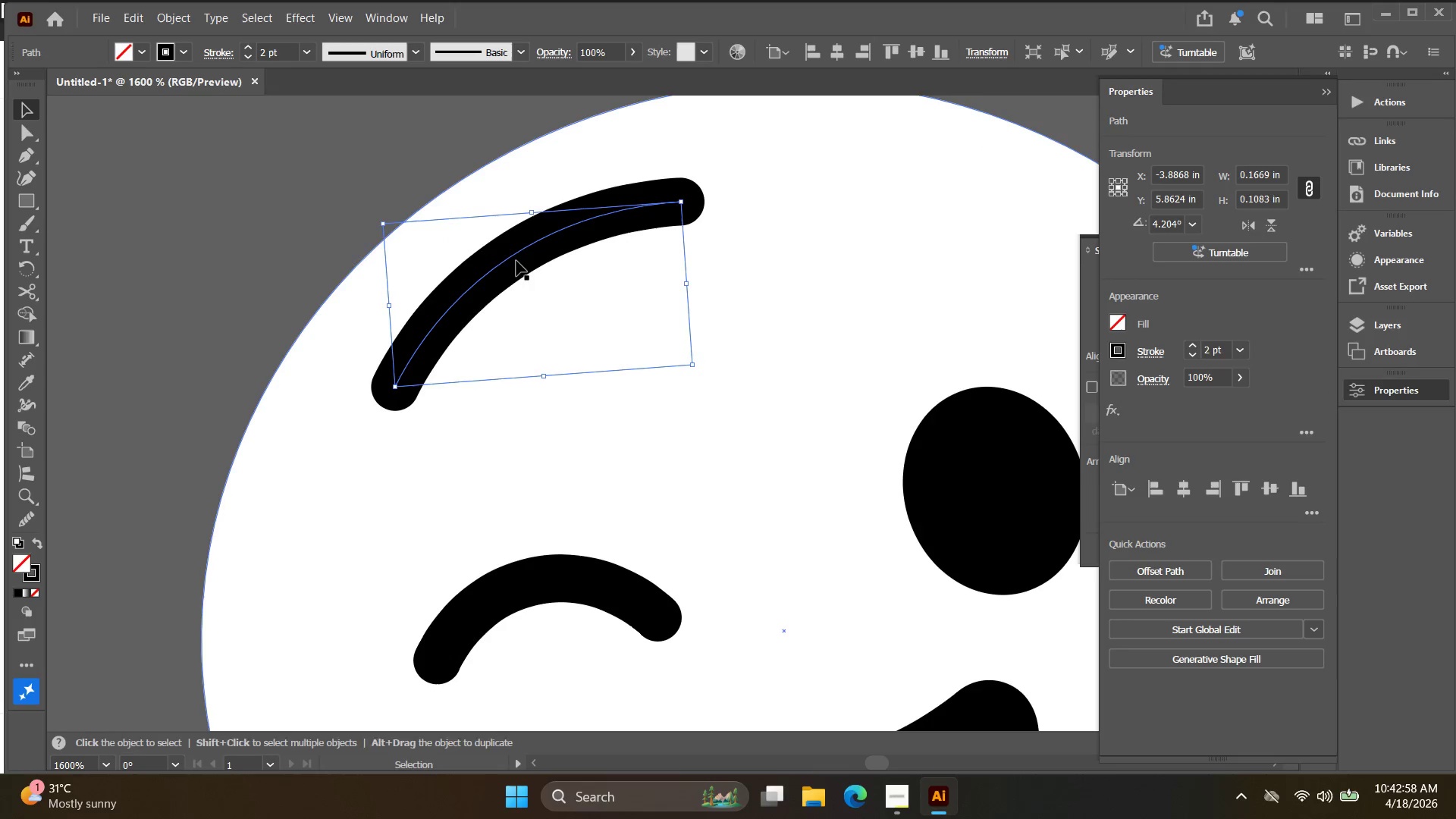 
left_click([30, 356])
 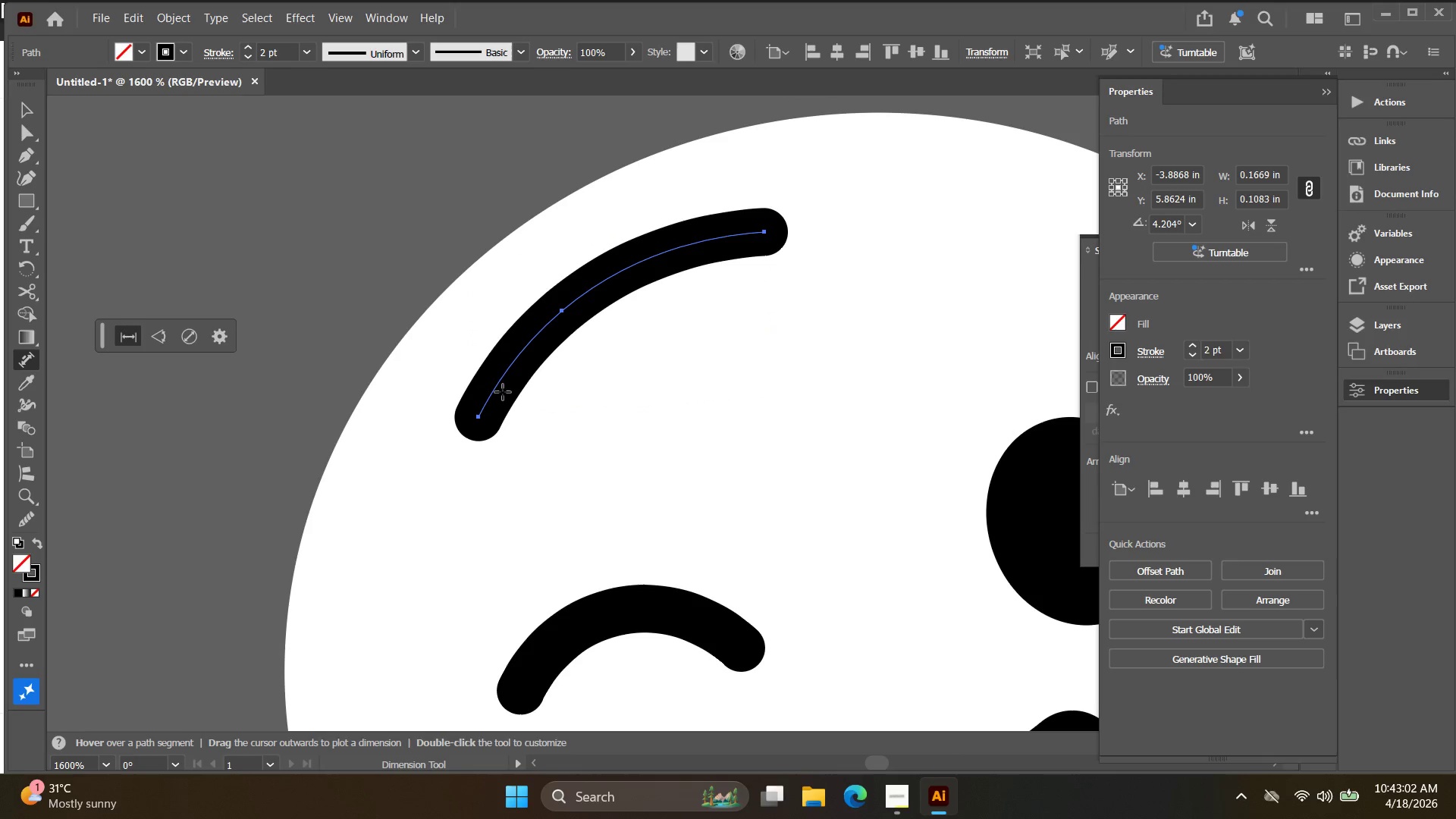 
left_click_drag(start_coordinate=[496, 391], to_coordinate=[515, 407])
 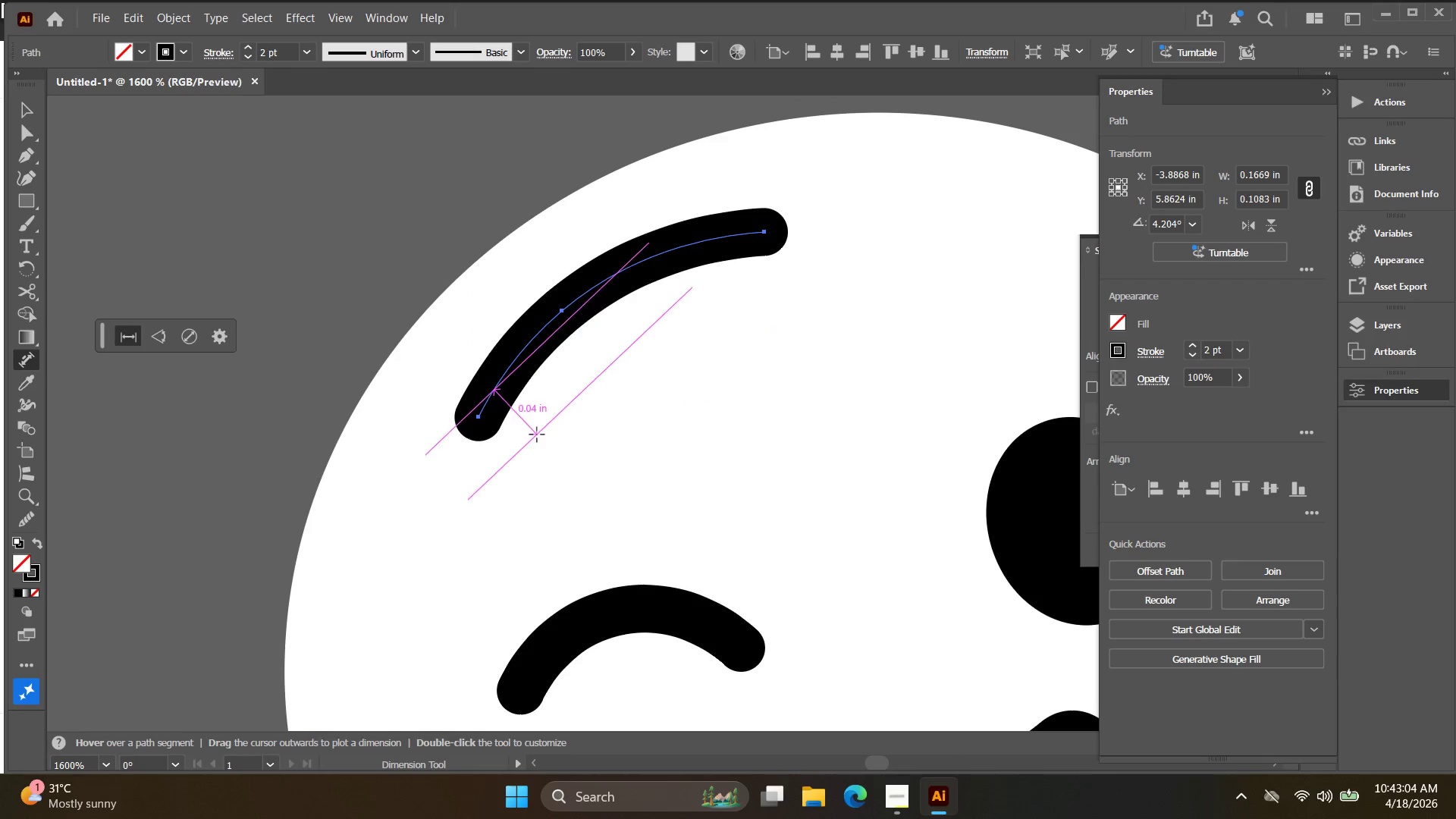 
key(Control+Z)
 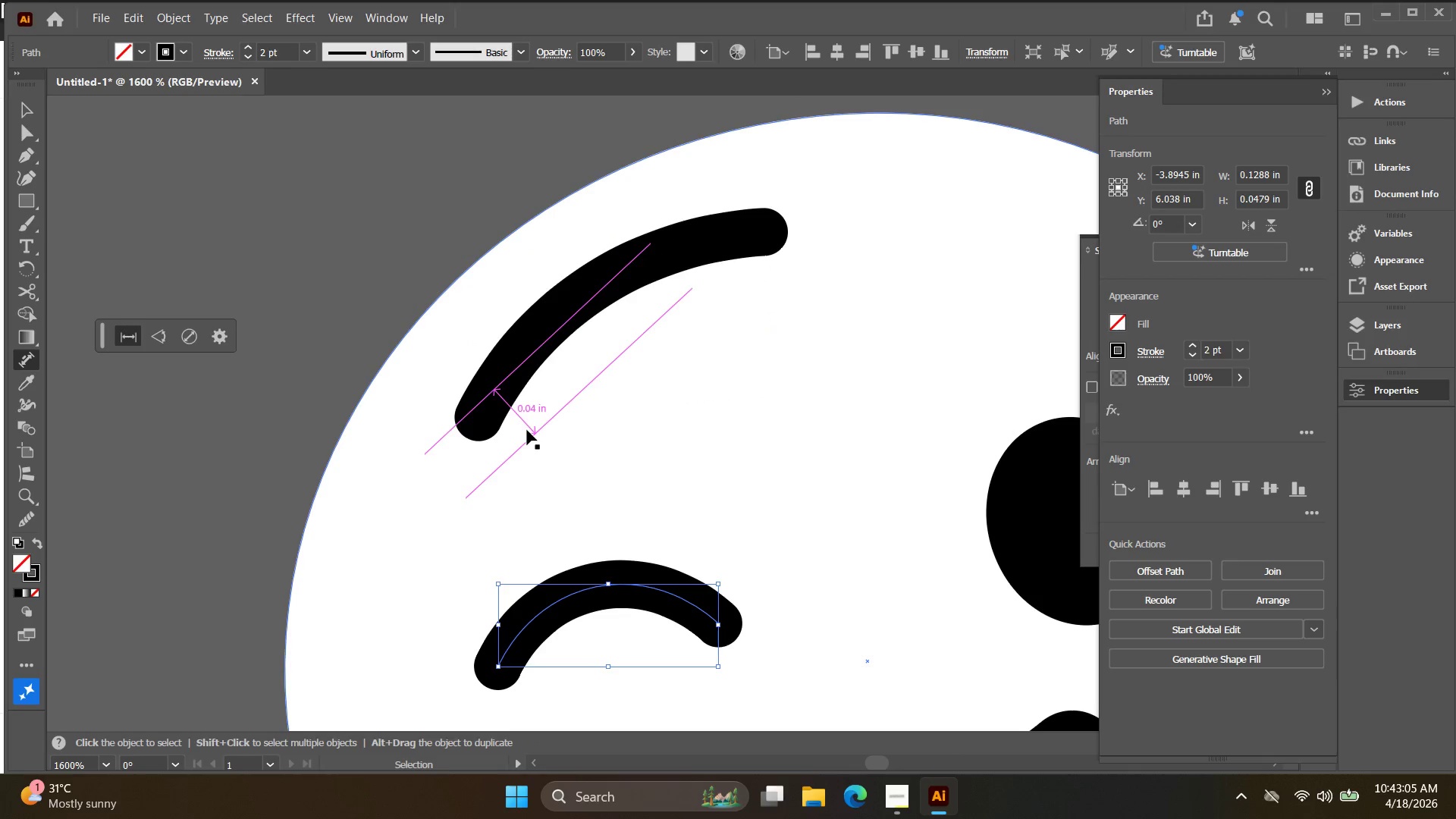 
key(Control+Shift+Z)
 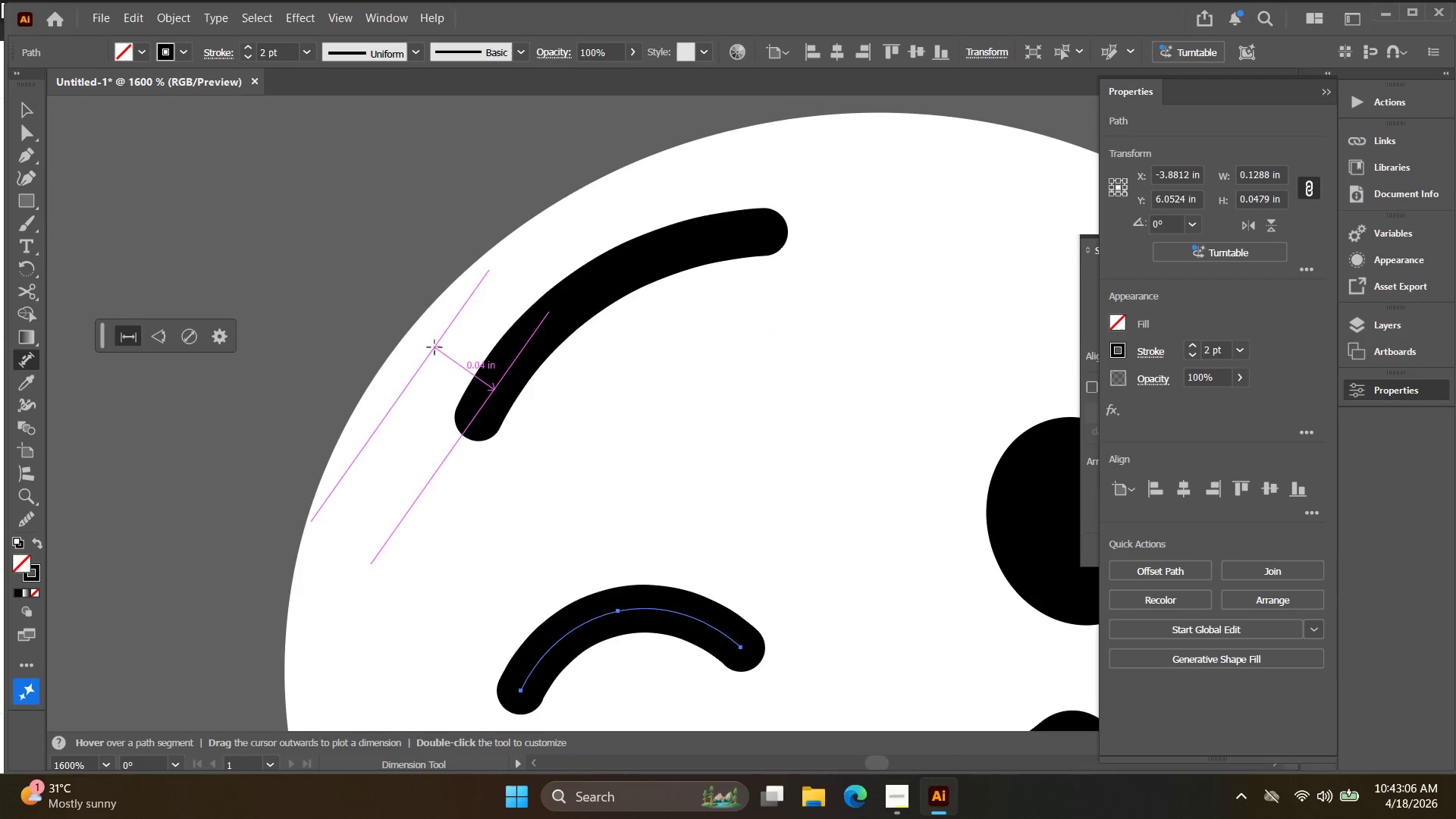 
left_click([476, 381])
 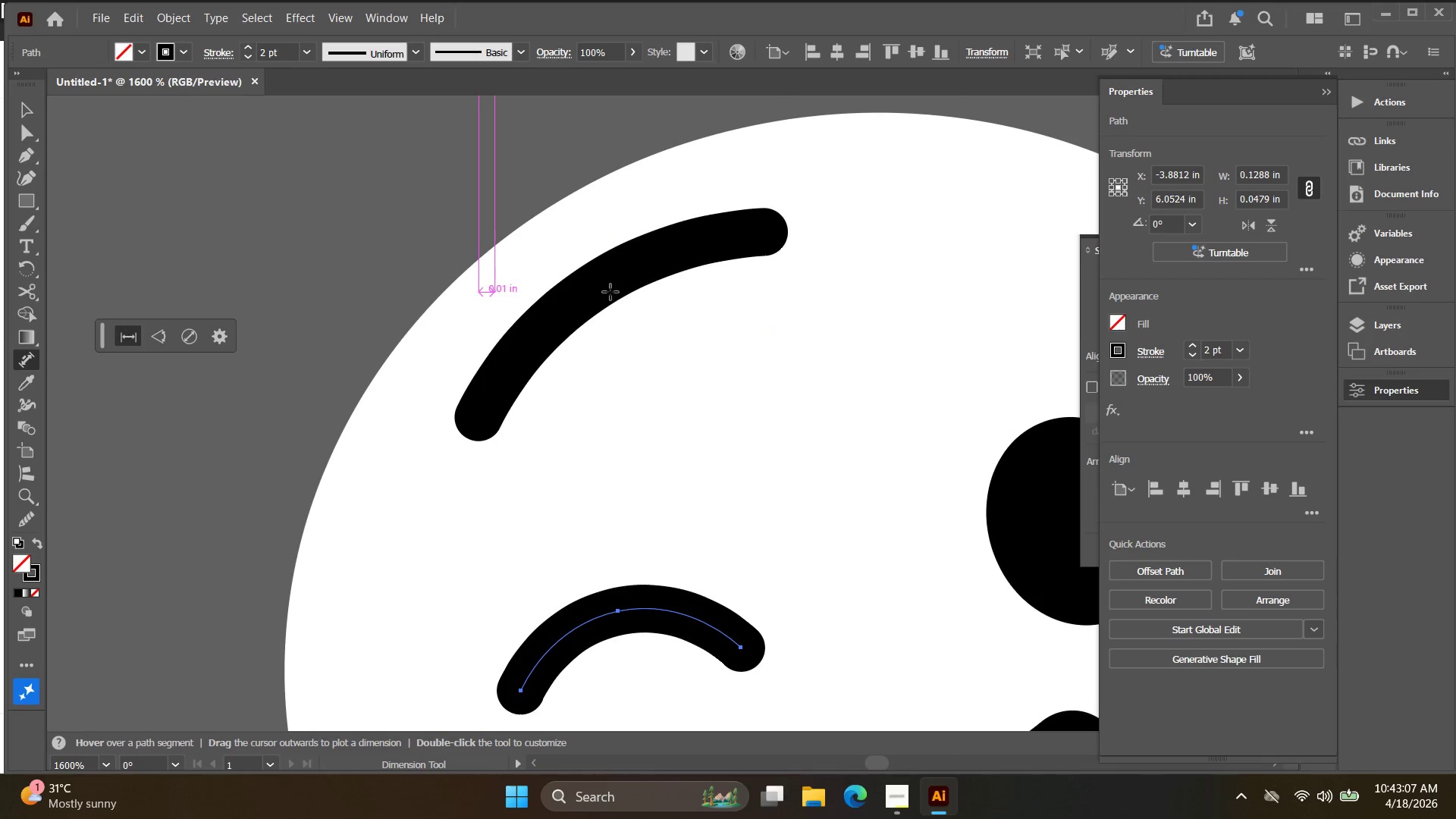 
key(Delete)
 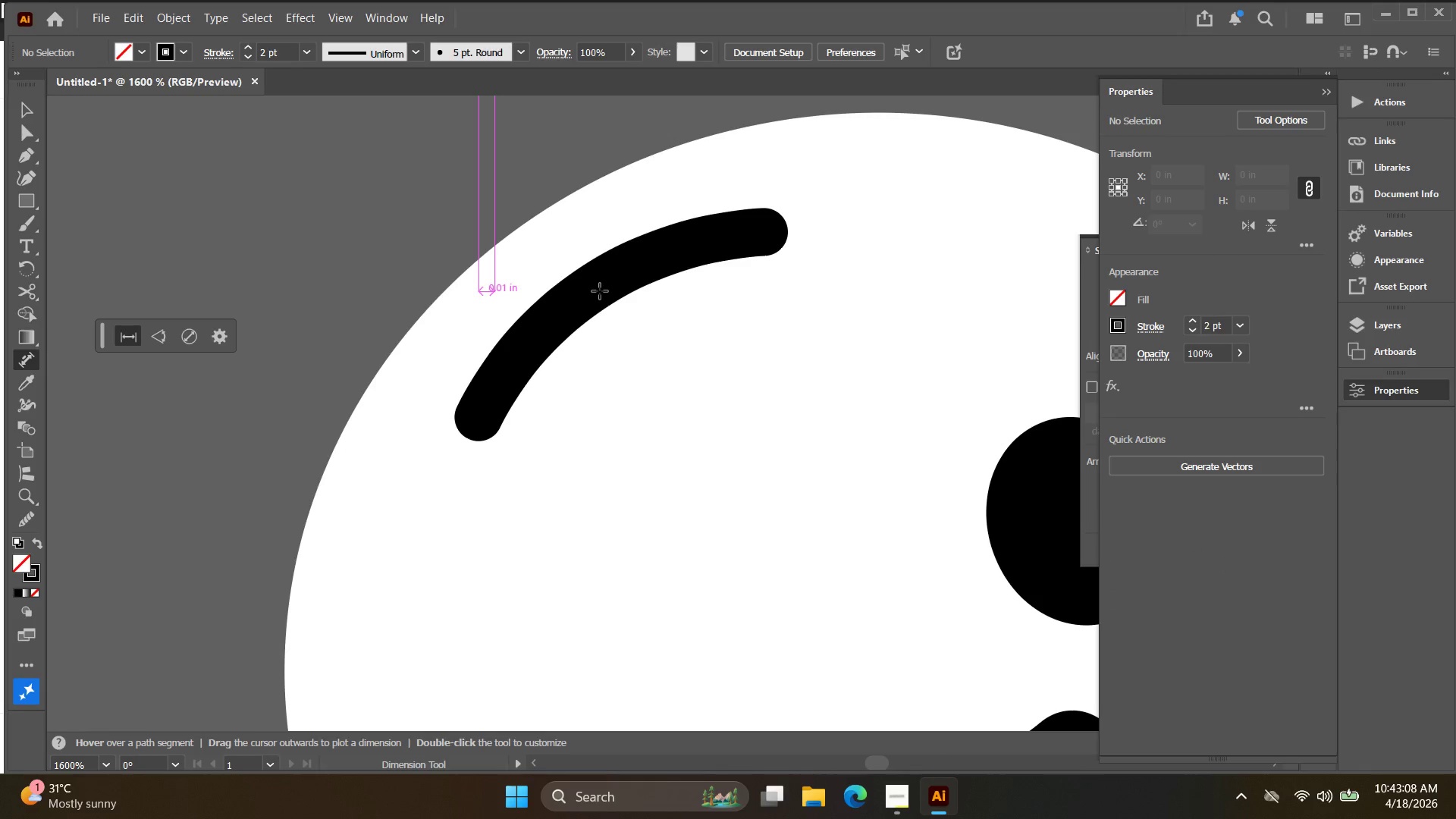 
key(Control+Z)
 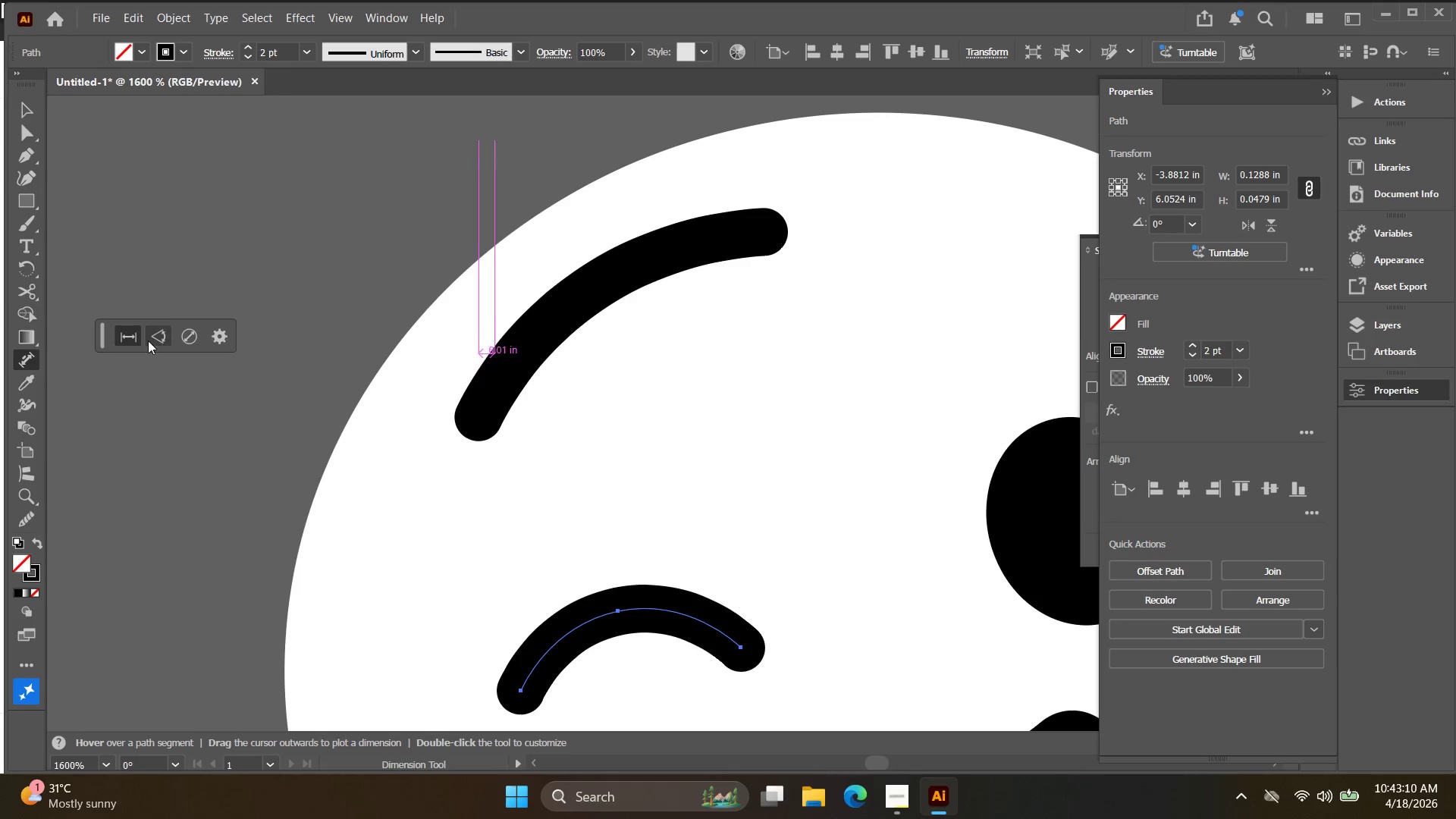 
left_click([132, 340])
 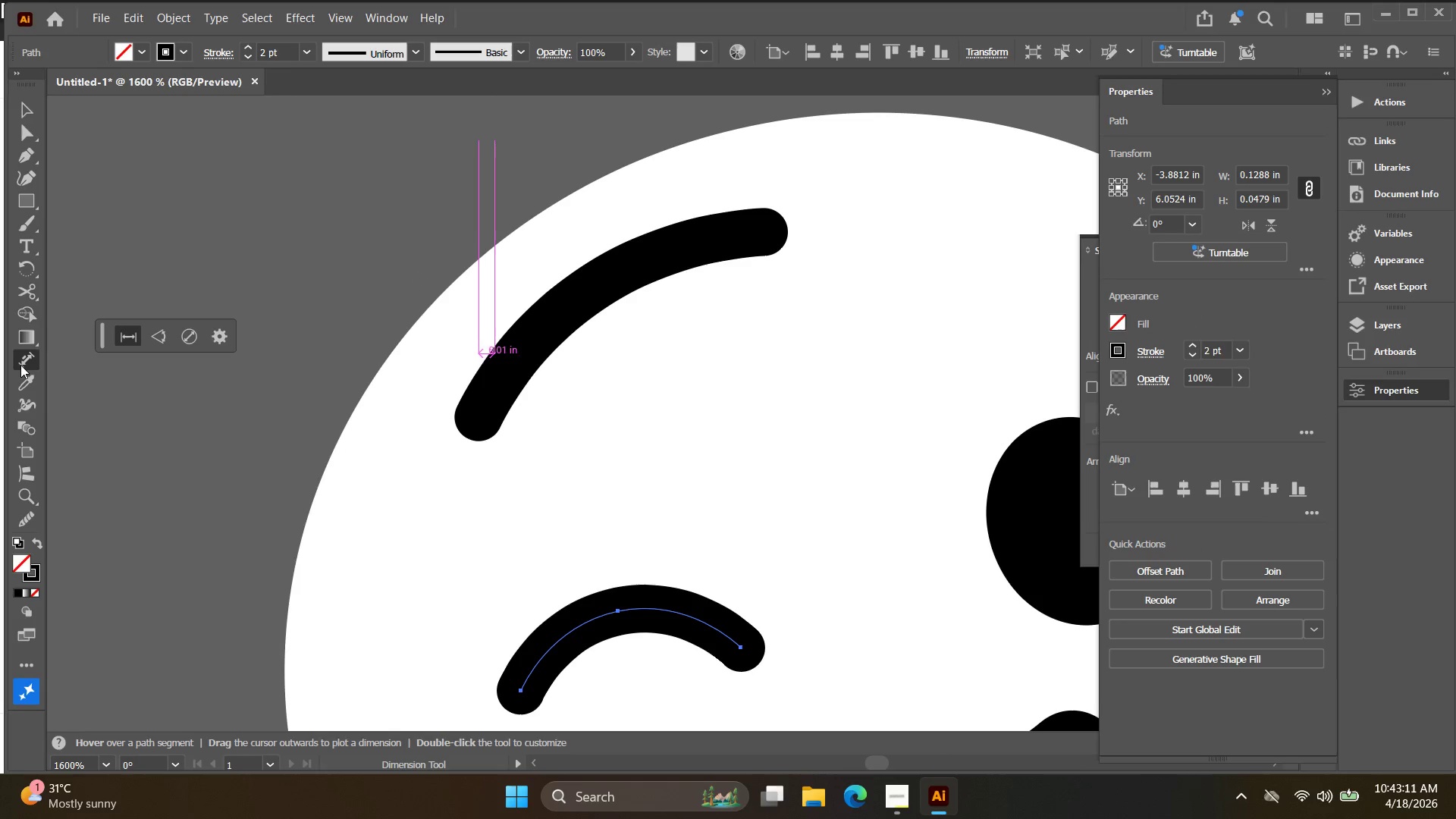 
double_click([21, 362])
 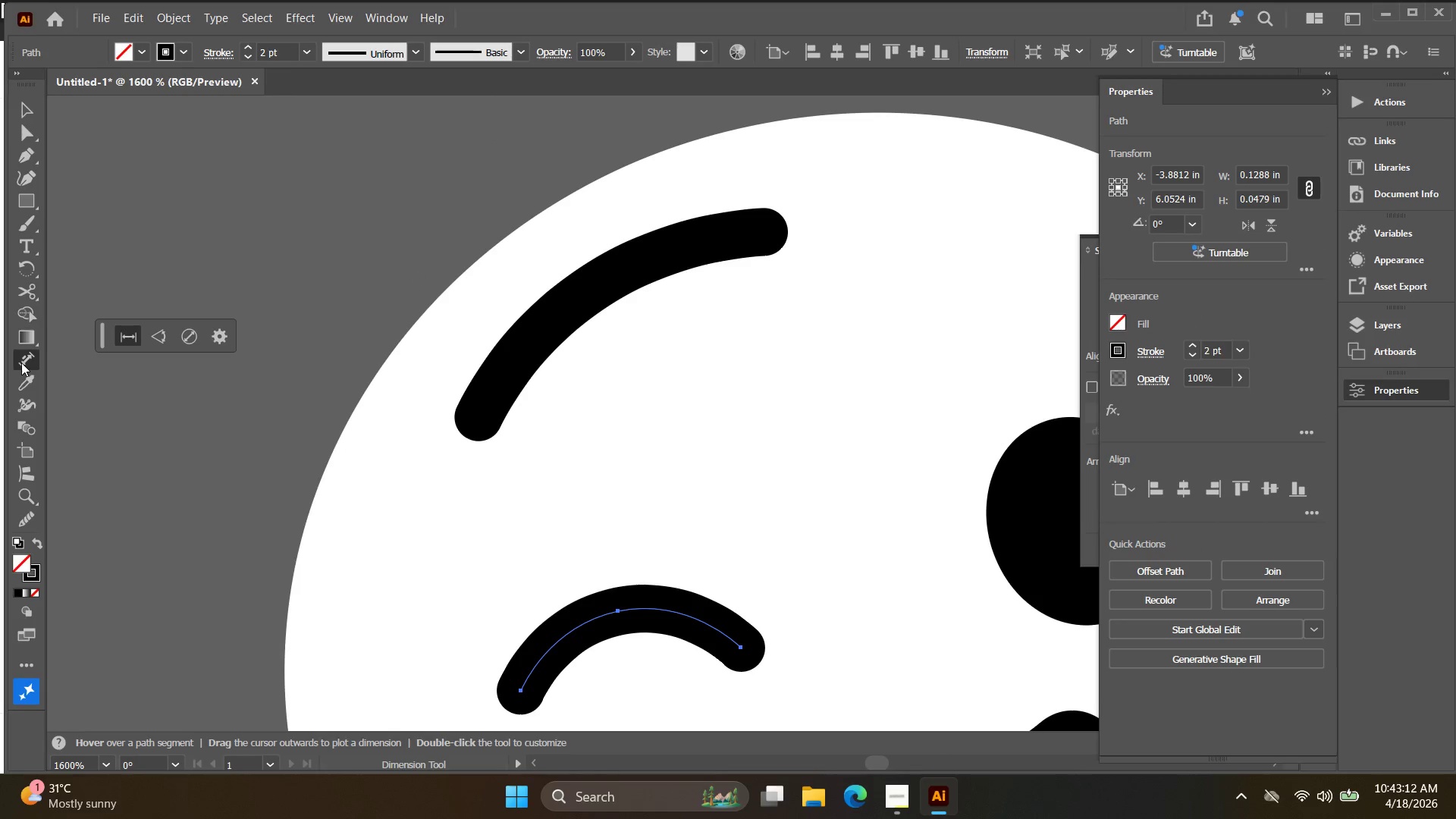 
triple_click([25, 360])
 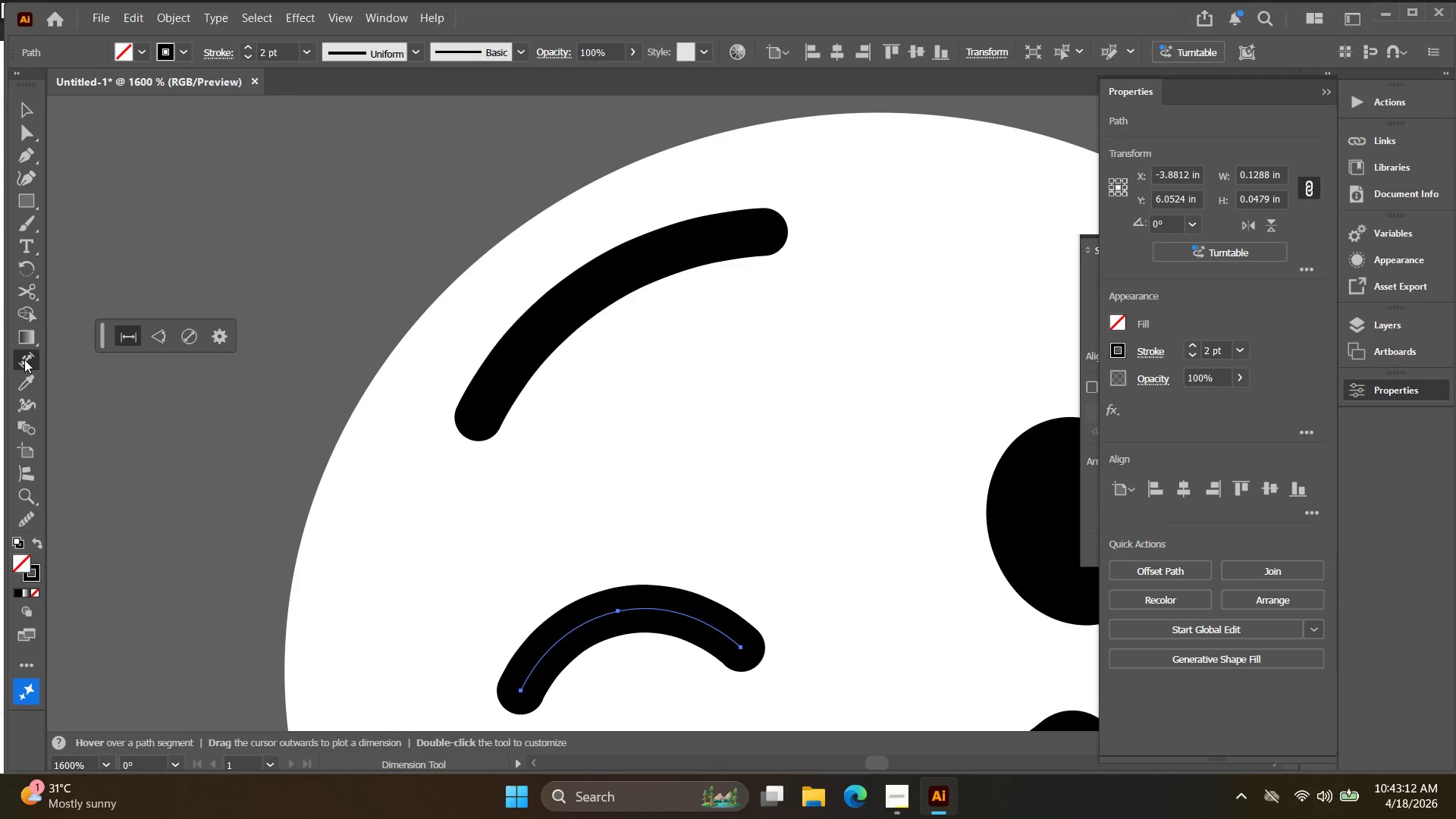 
right_click([24, 359])
 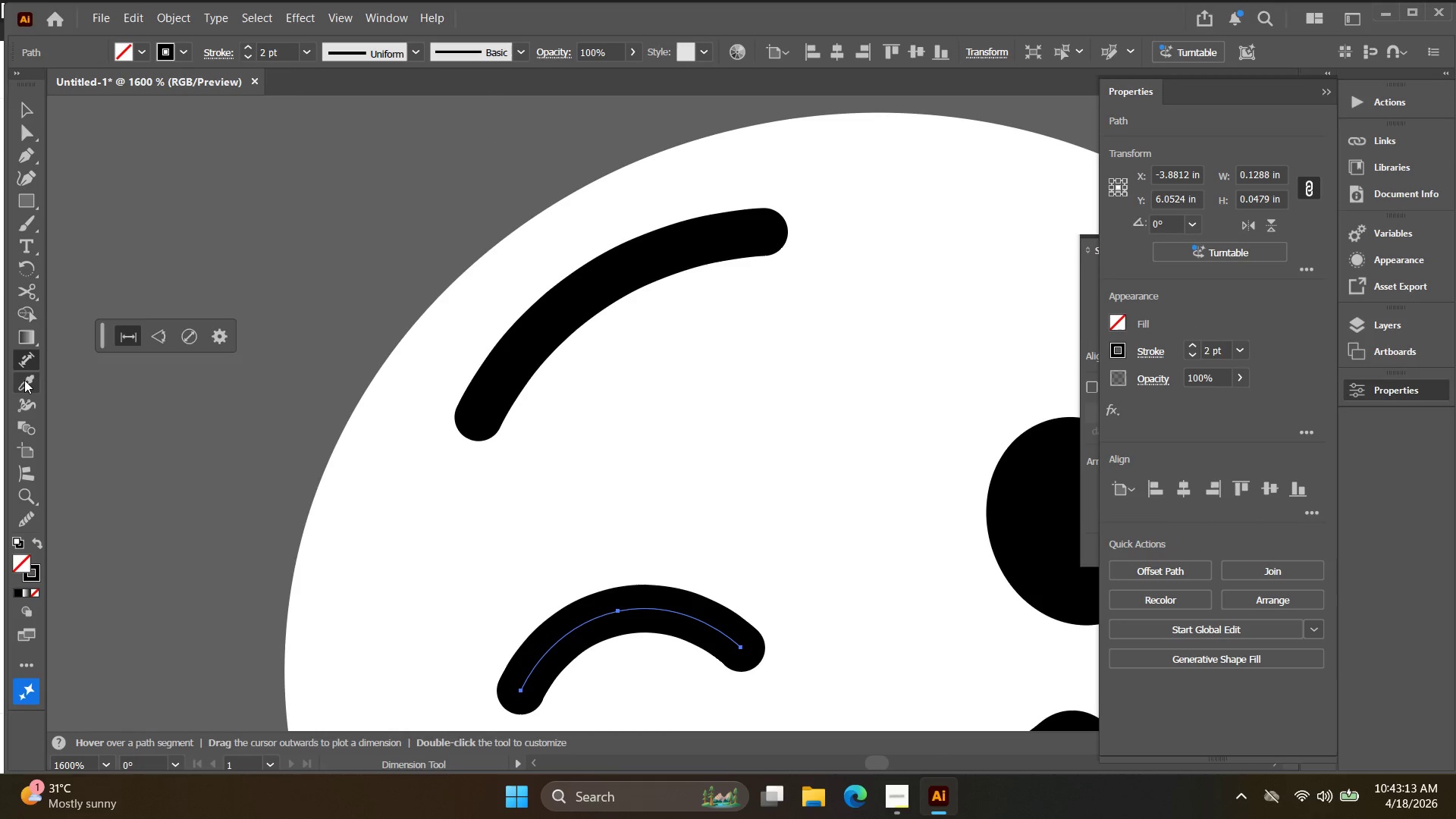 
left_click([24, 380])
 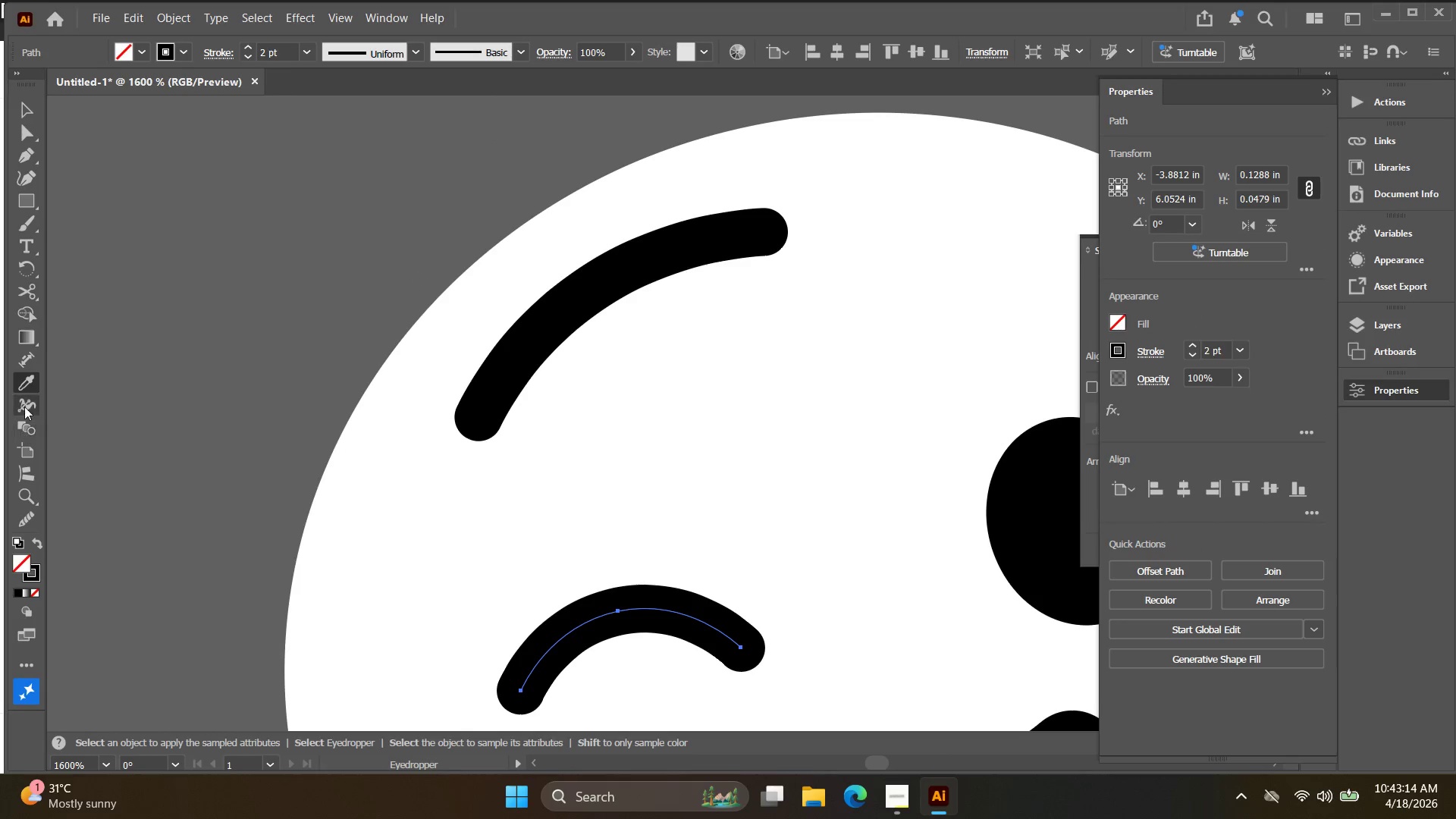 
left_click([24, 404])
 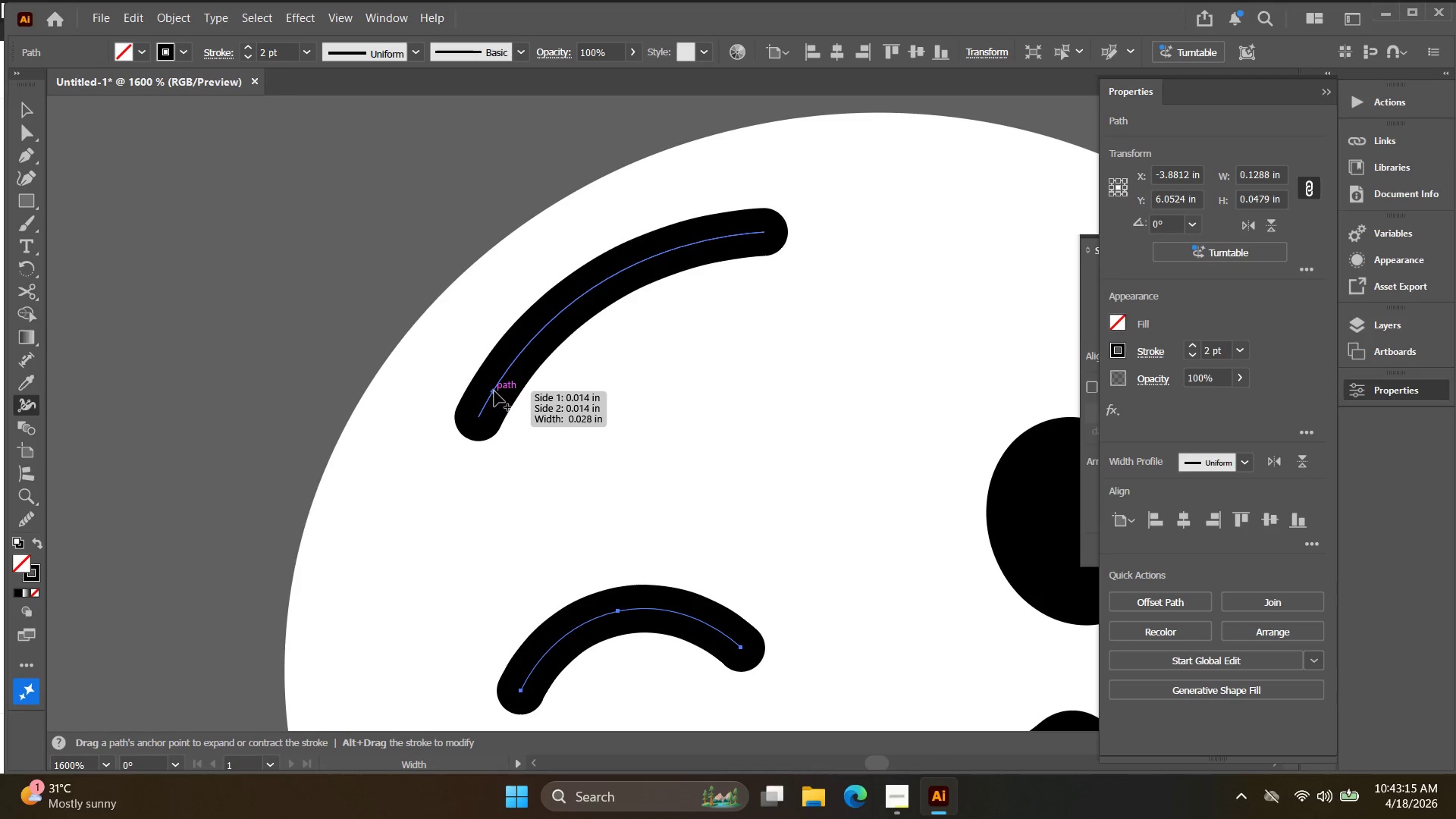 
left_click_drag(start_coordinate=[496, 390], to_coordinate=[529, 407])
 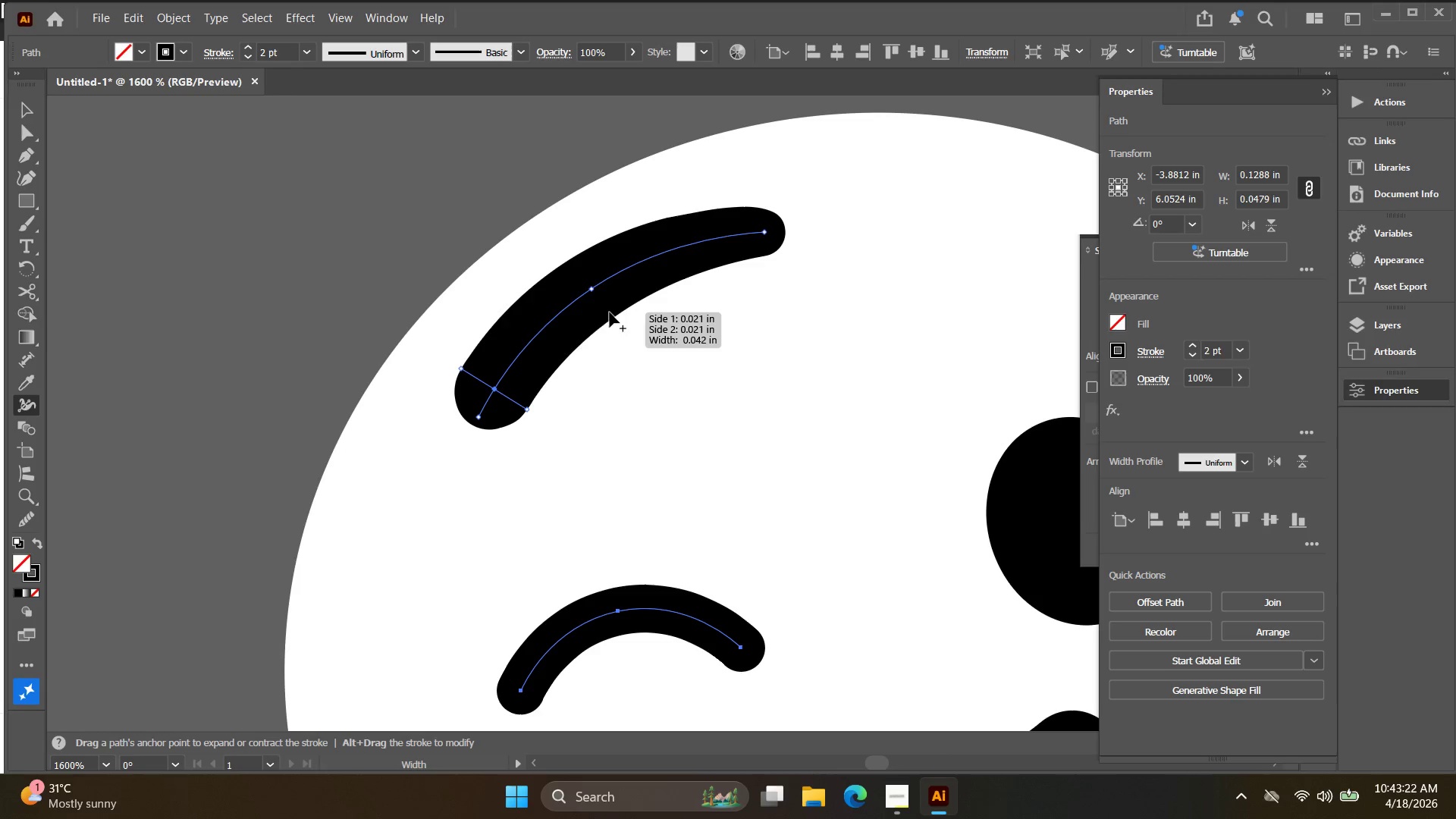 
left_click_drag(start_coordinate=[616, 312], to_coordinate=[626, 298])
 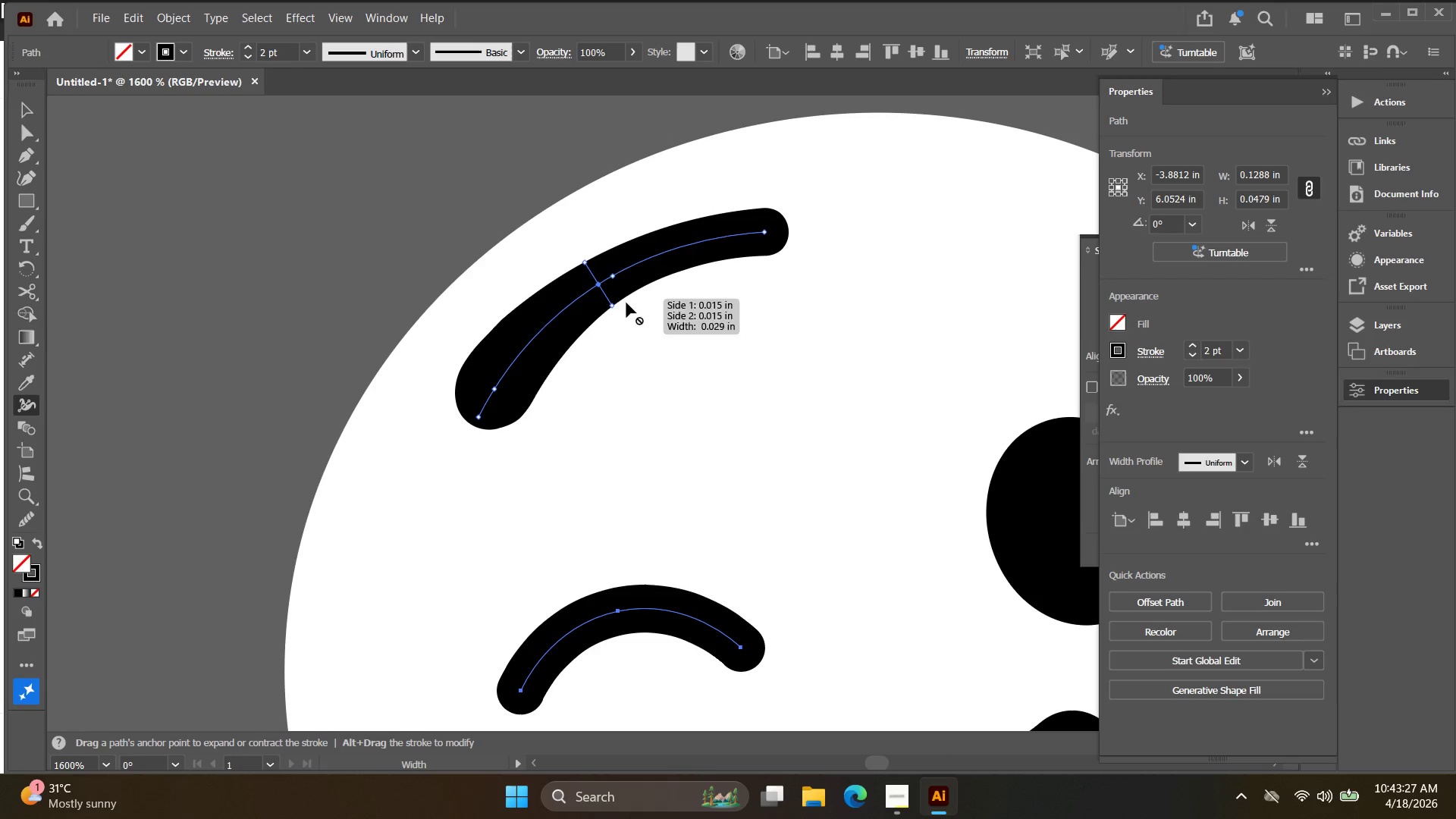 
key(V)
 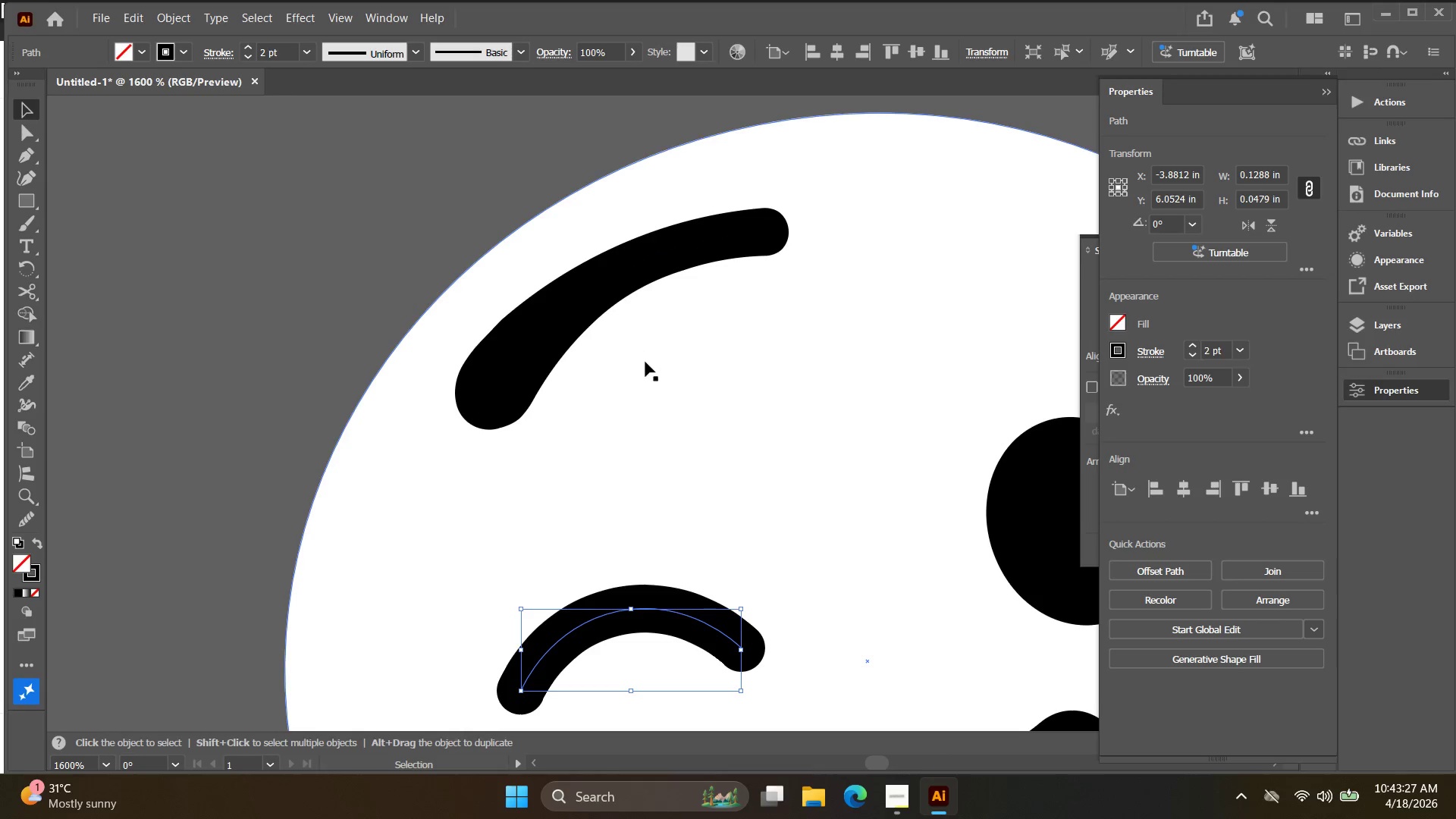 
left_click([645, 362])
 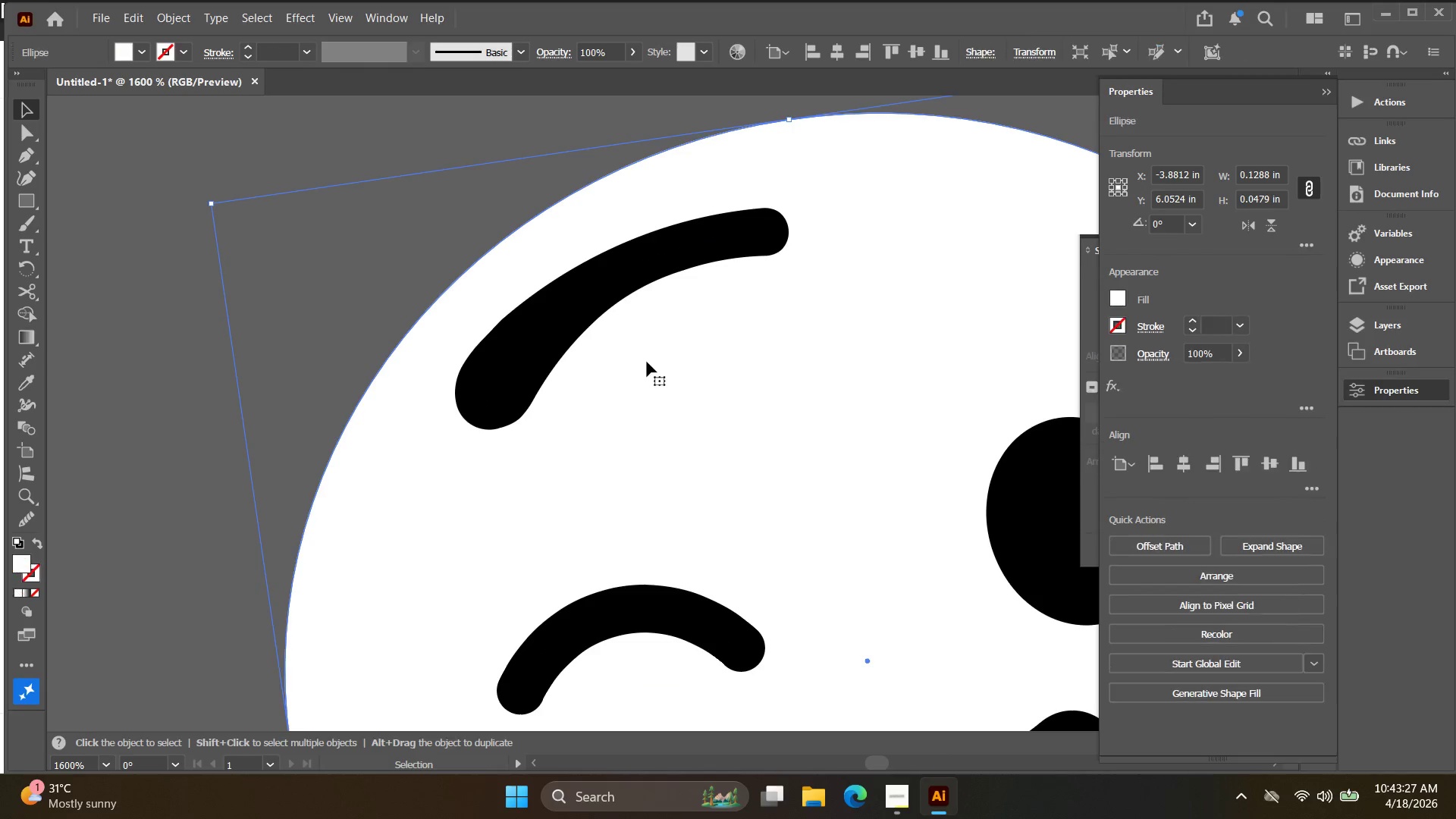 
key(Alt+AltLeft)
 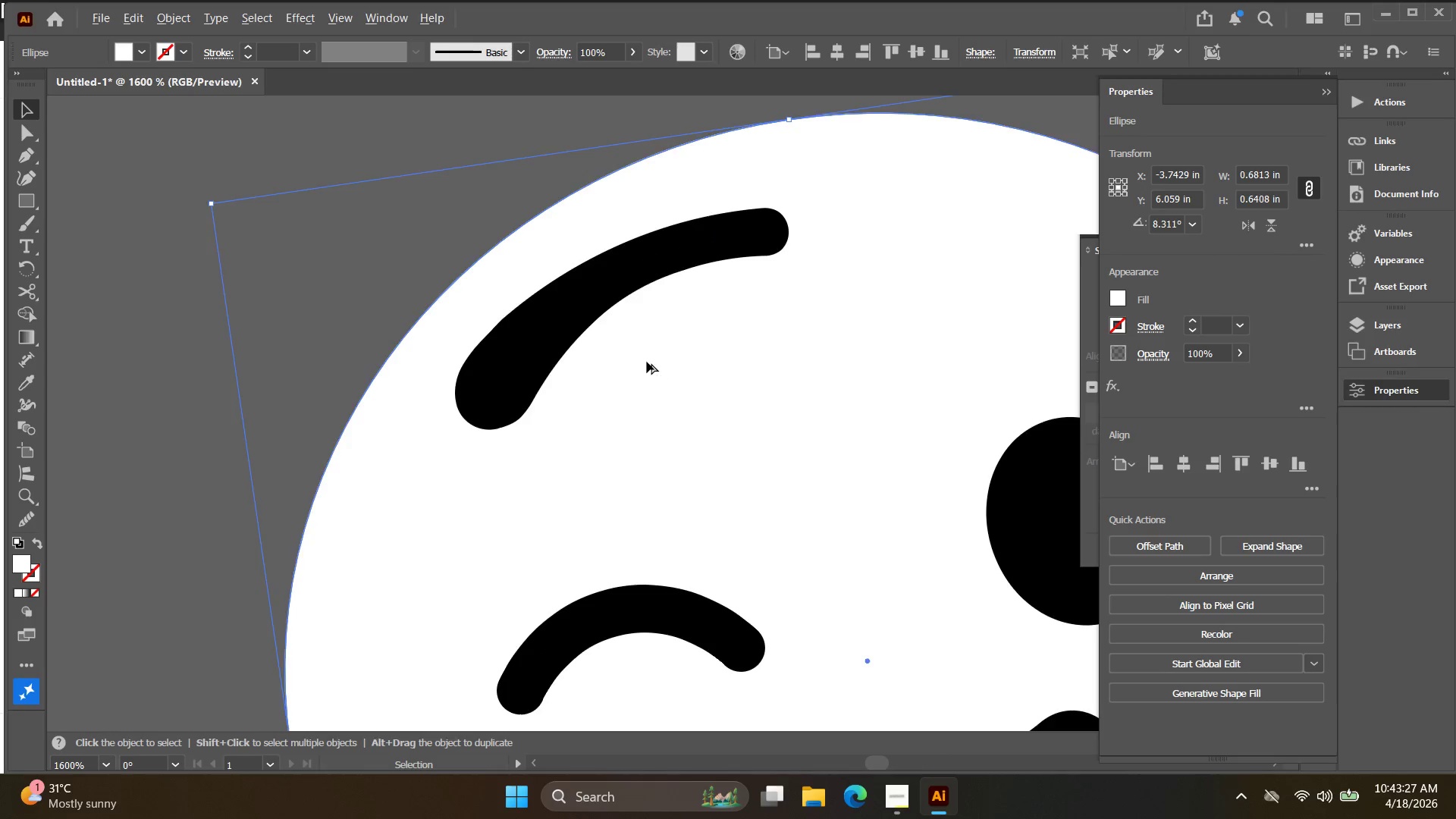 
hold_key(key=Space, duration=0.33)
 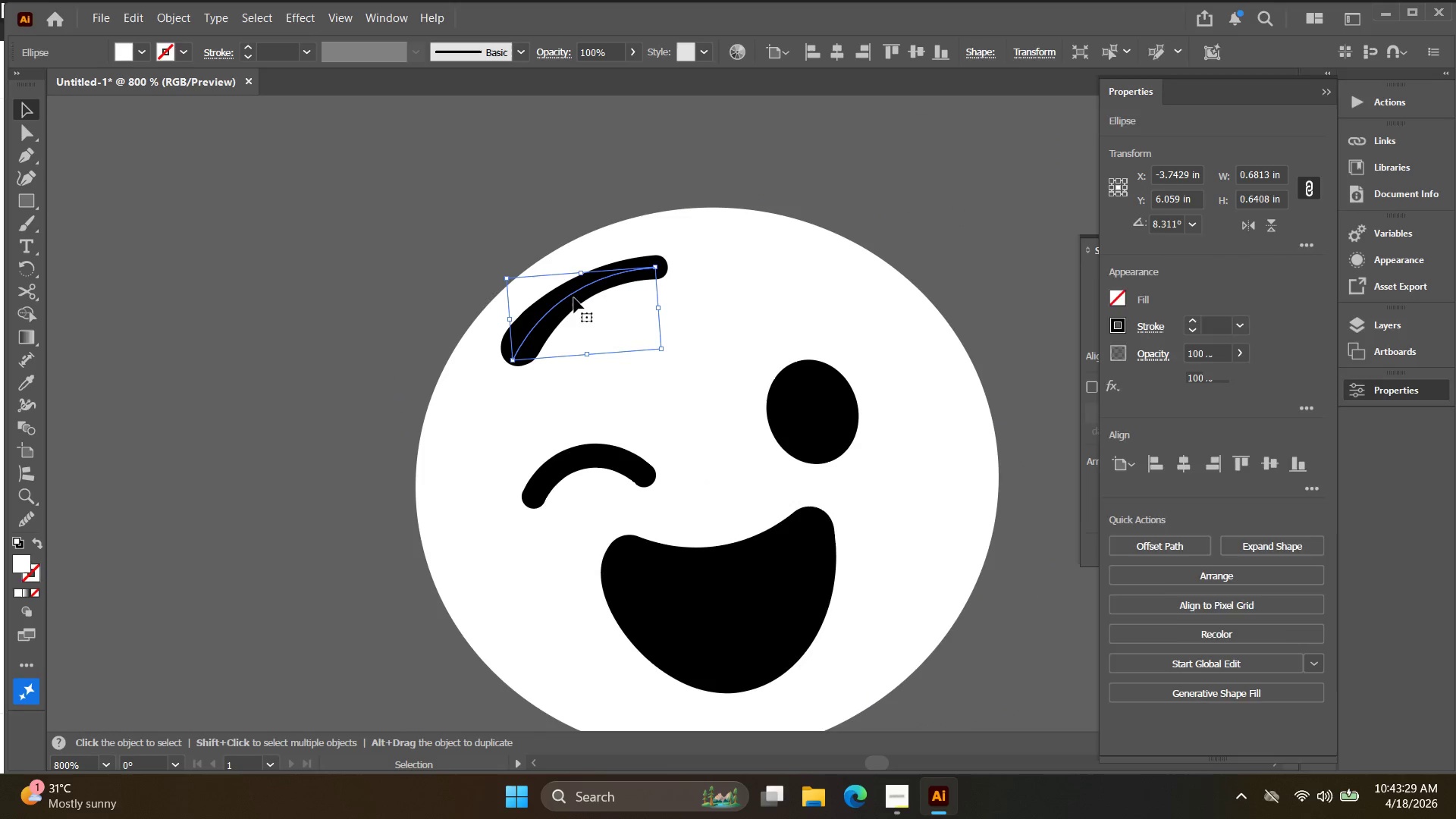 
left_click_drag(start_coordinate=[645, 375], to_coordinate=[595, 345])
 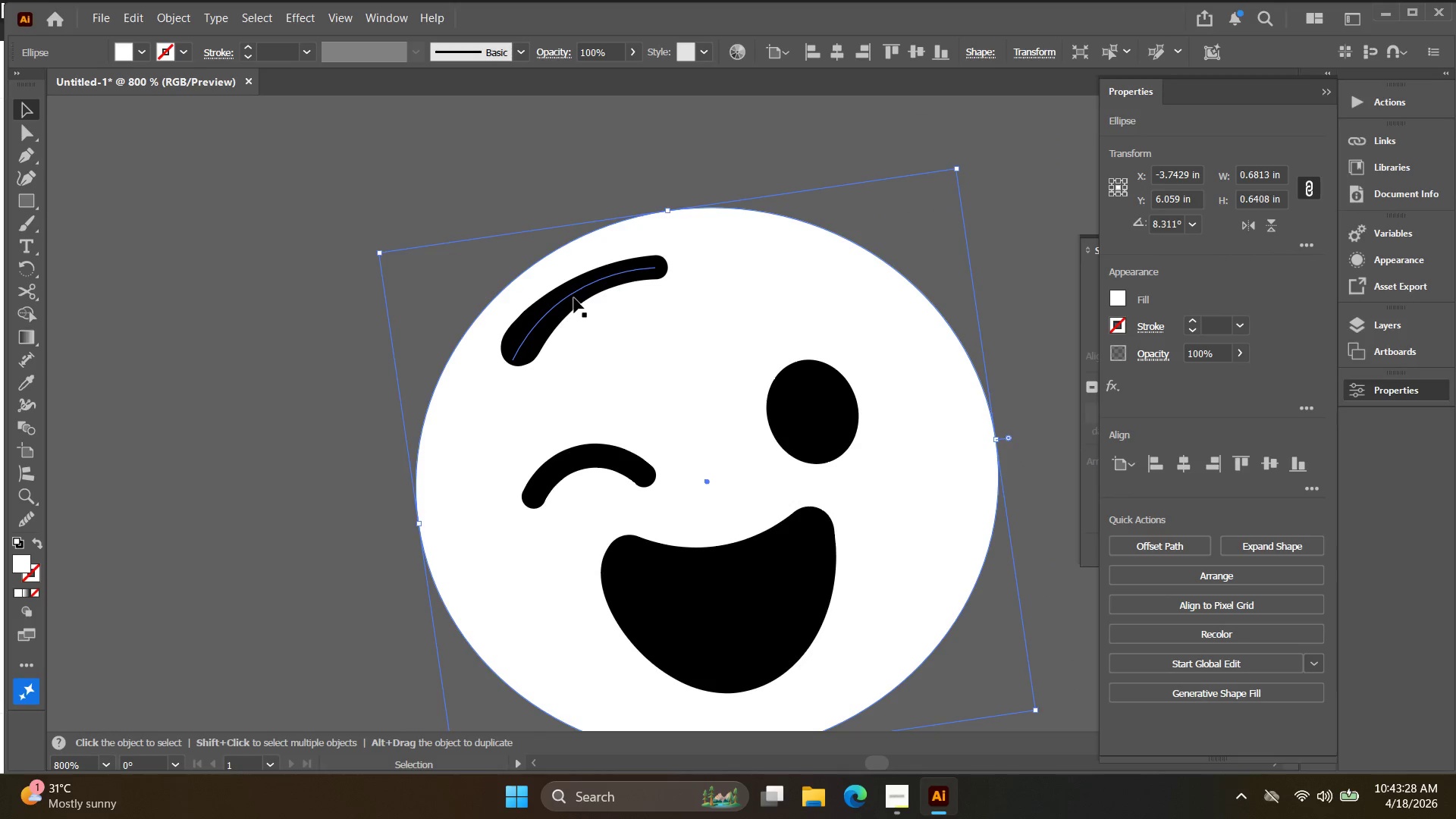 
scroll: coordinate [647, 362], scroll_direction: down, amount: 2.0
 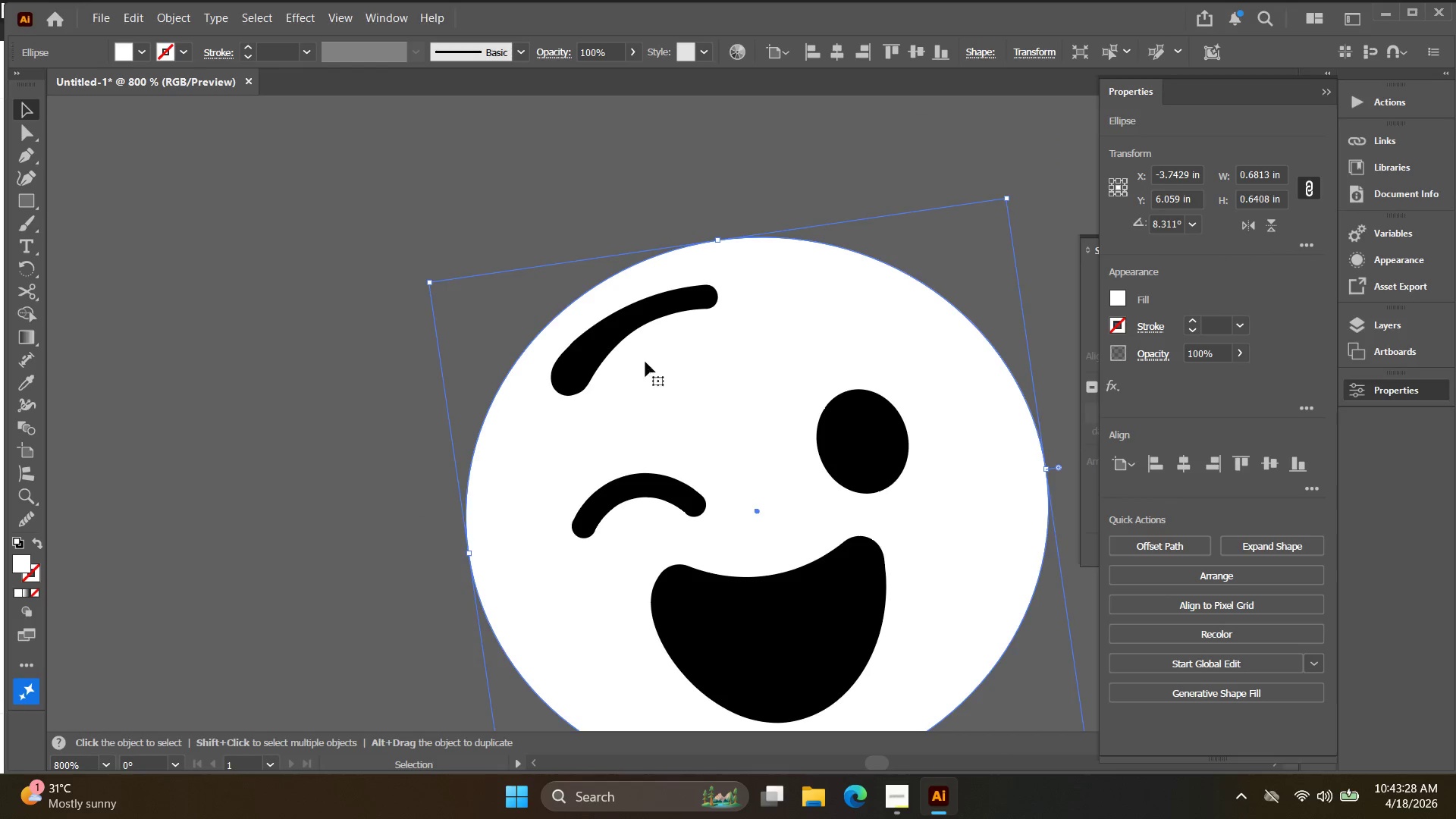 
left_click([574, 298])
 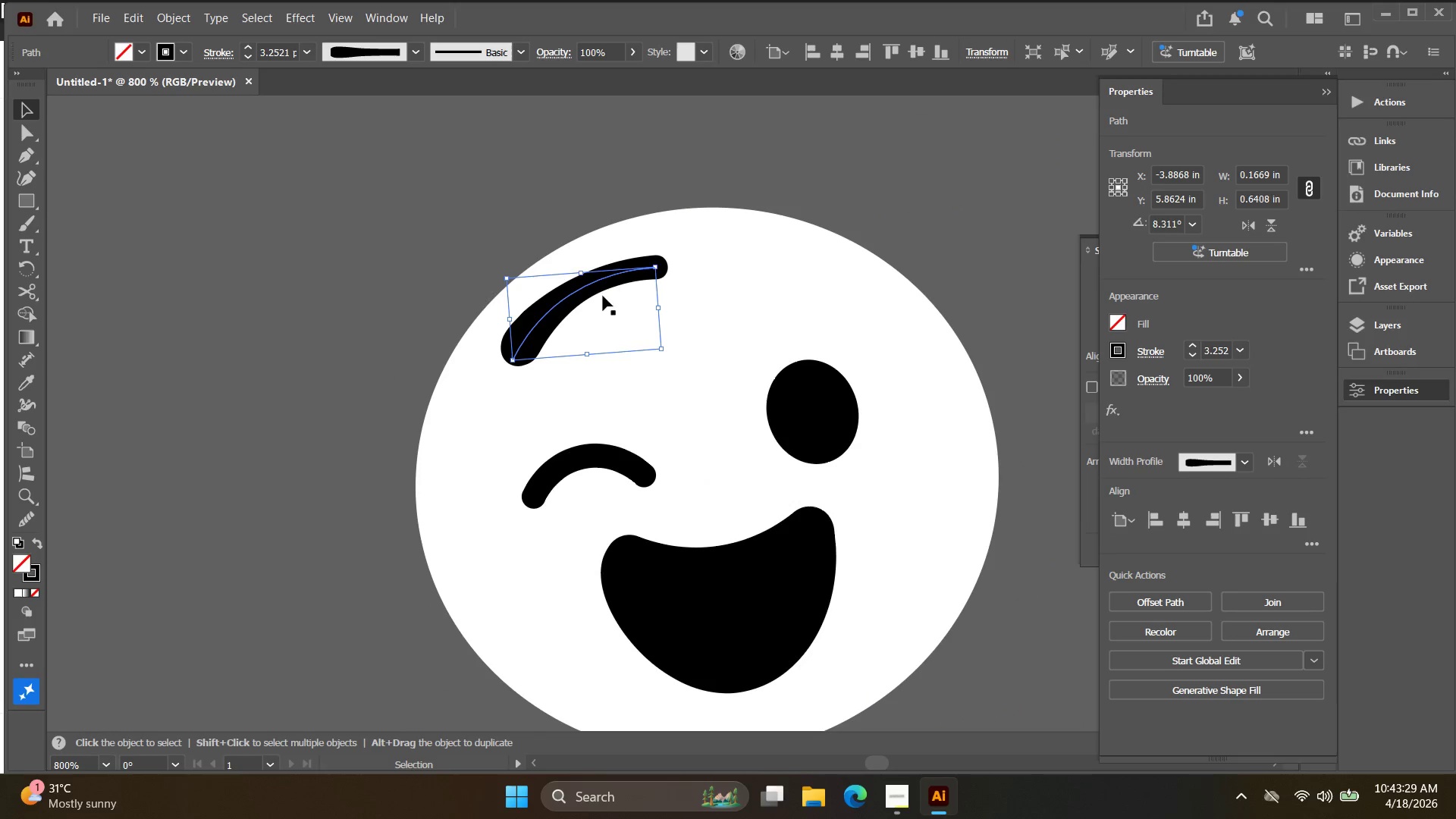 
key(Alt+AltLeft)
 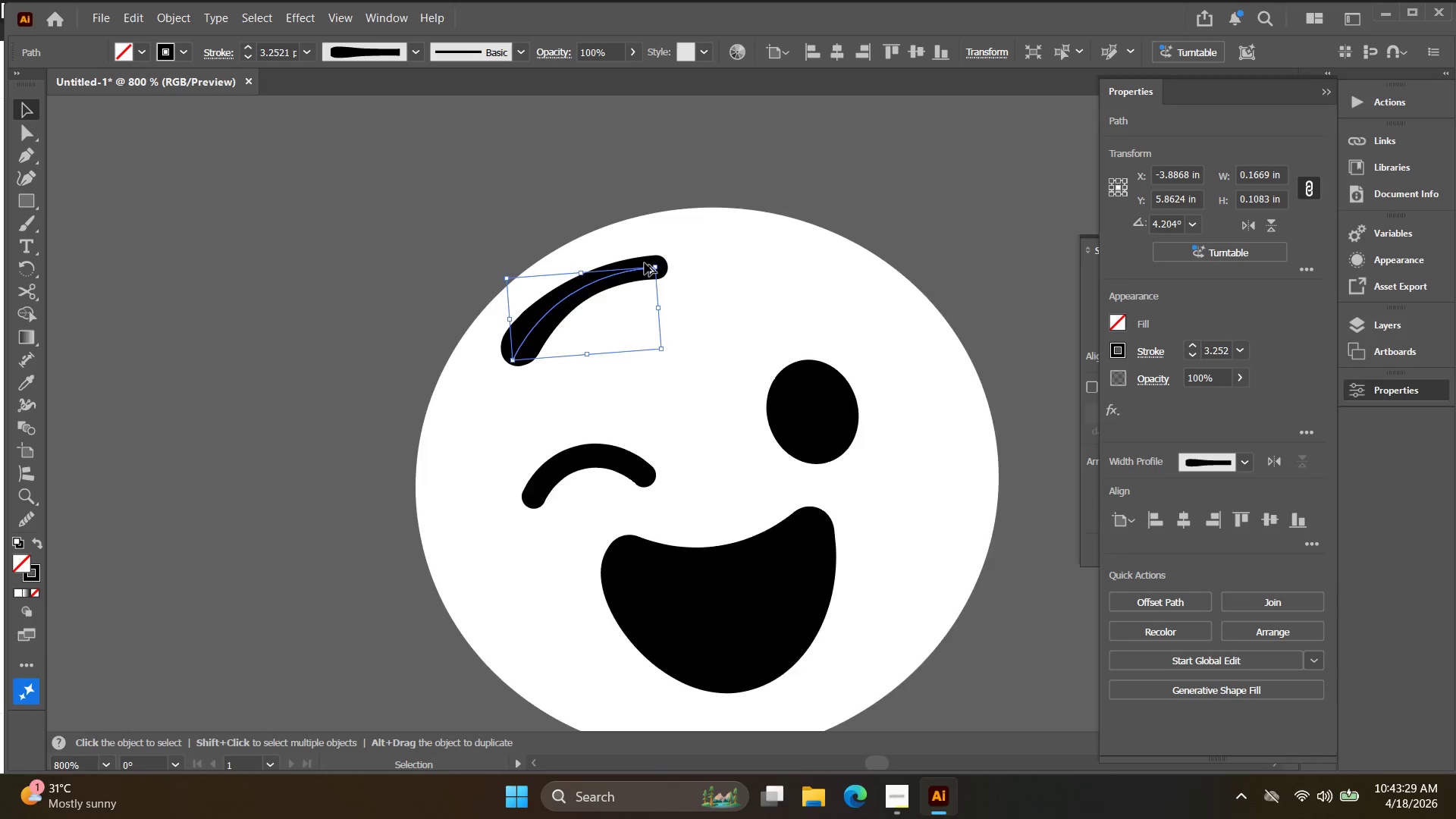 
scroll: coordinate [646, 263], scroll_direction: up, amount: 3.0
 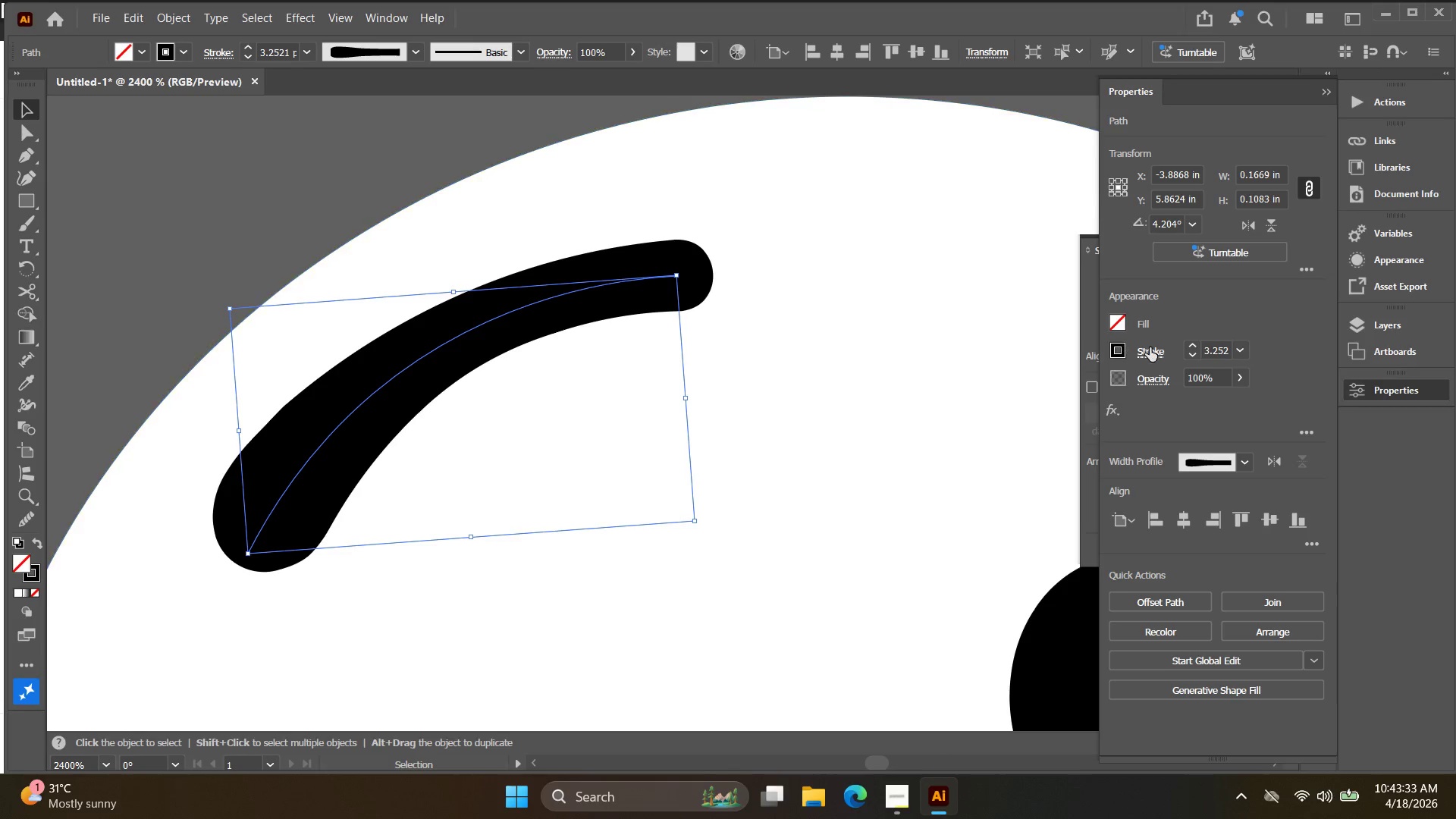 
double_click([1193, 352])
 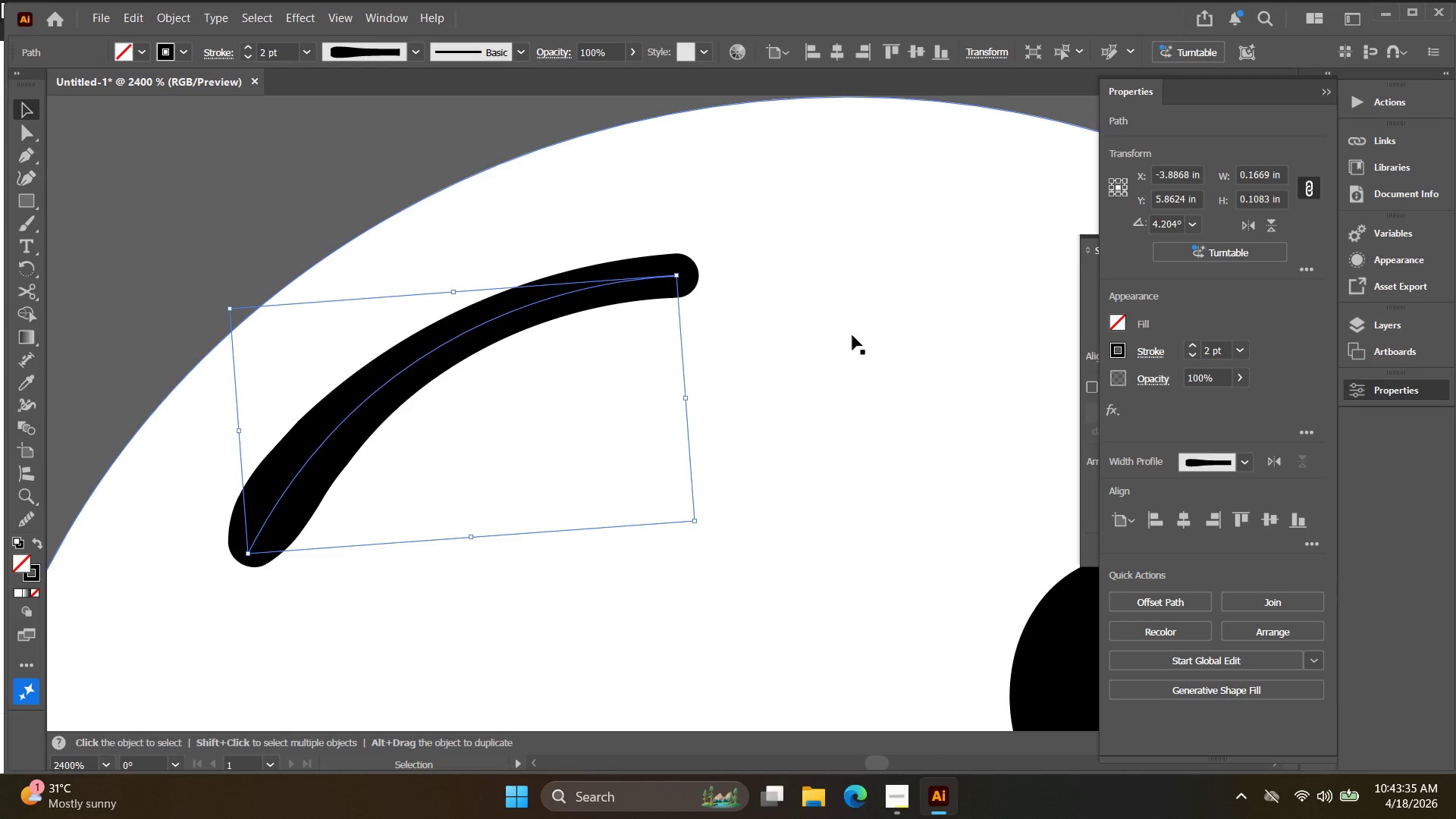 
key(Alt+AltLeft)
 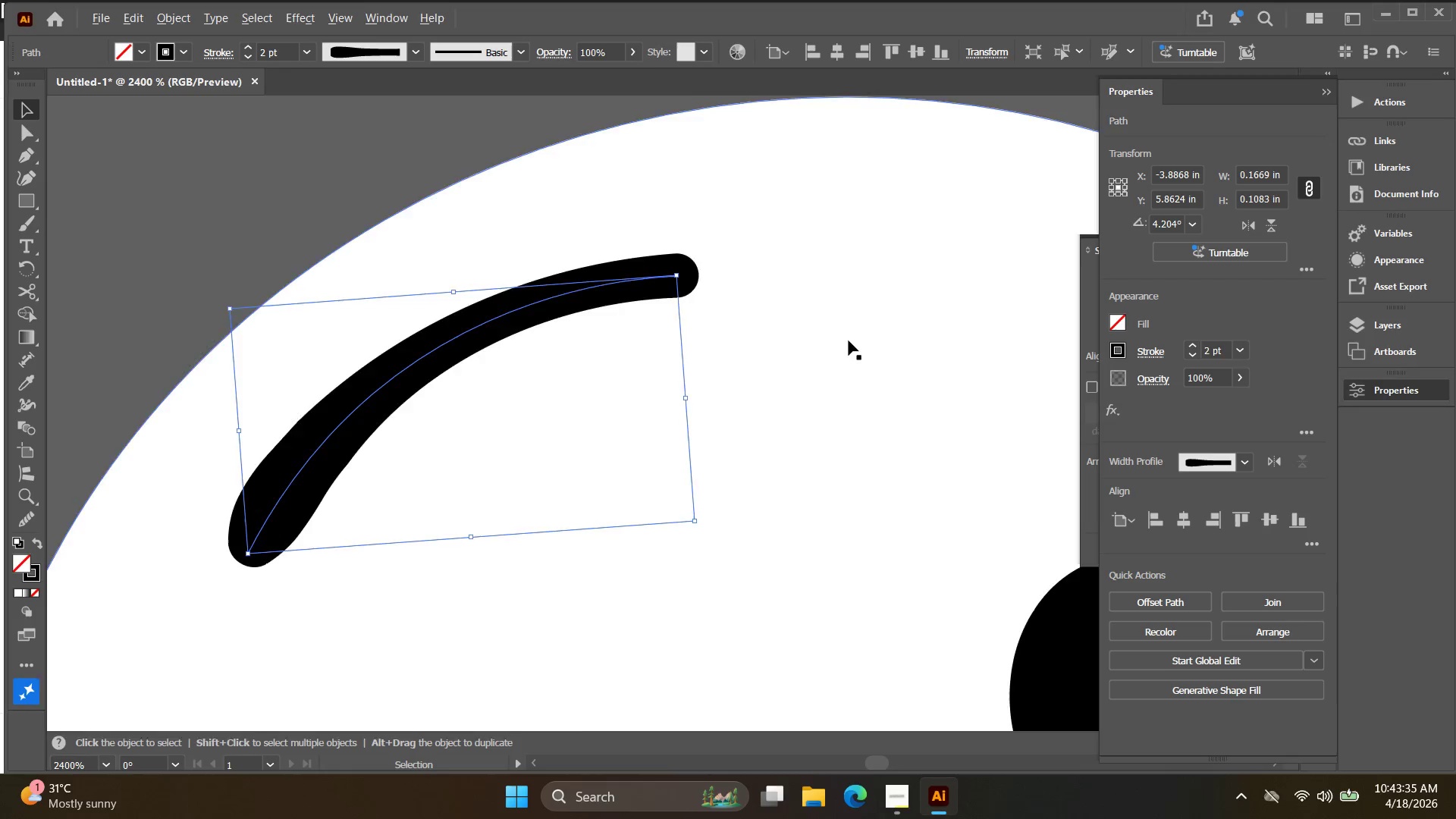 
left_click([539, 190])
 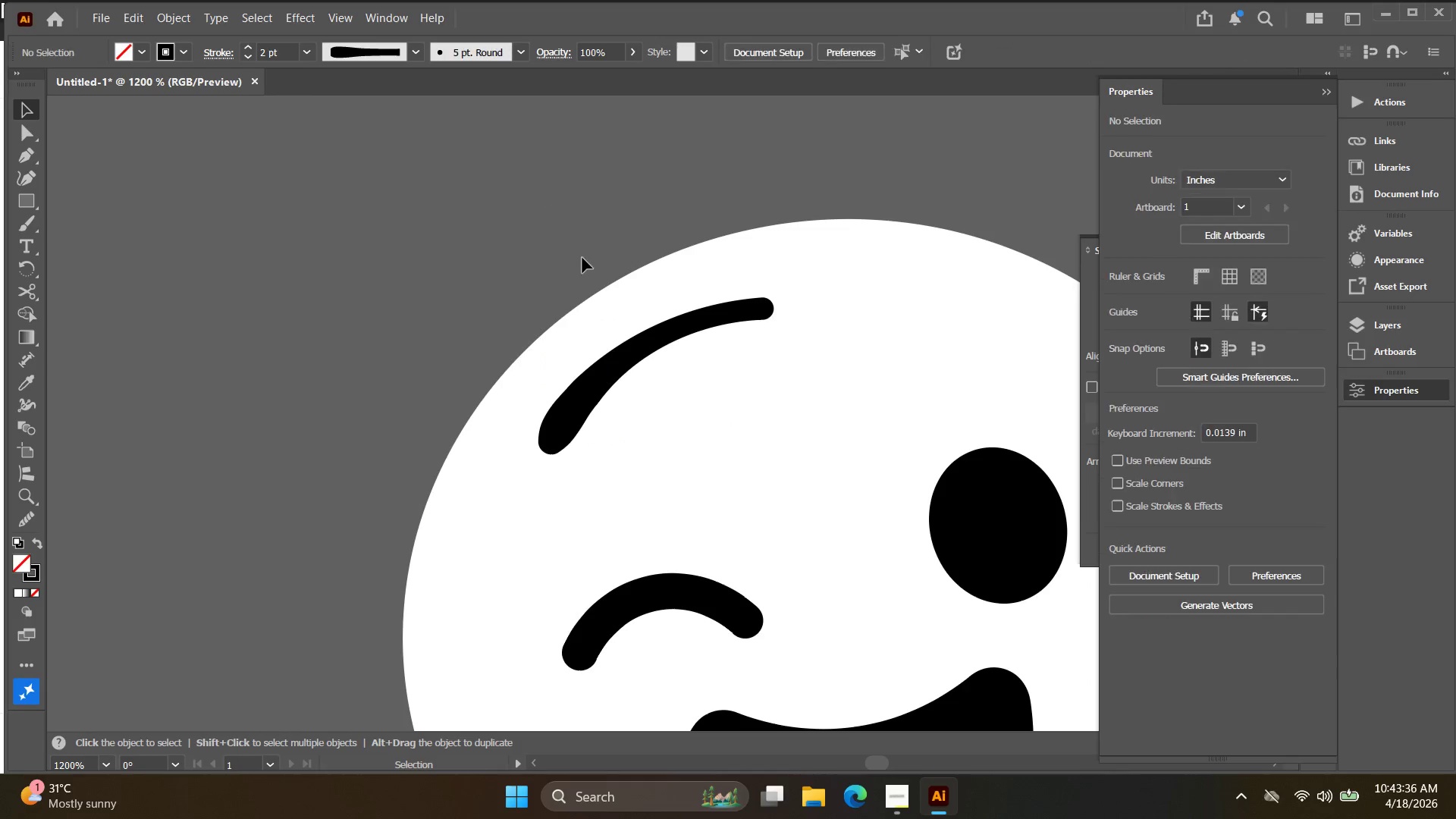 
scroll: coordinate [849, 342], scroll_direction: down, amount: 2.0
 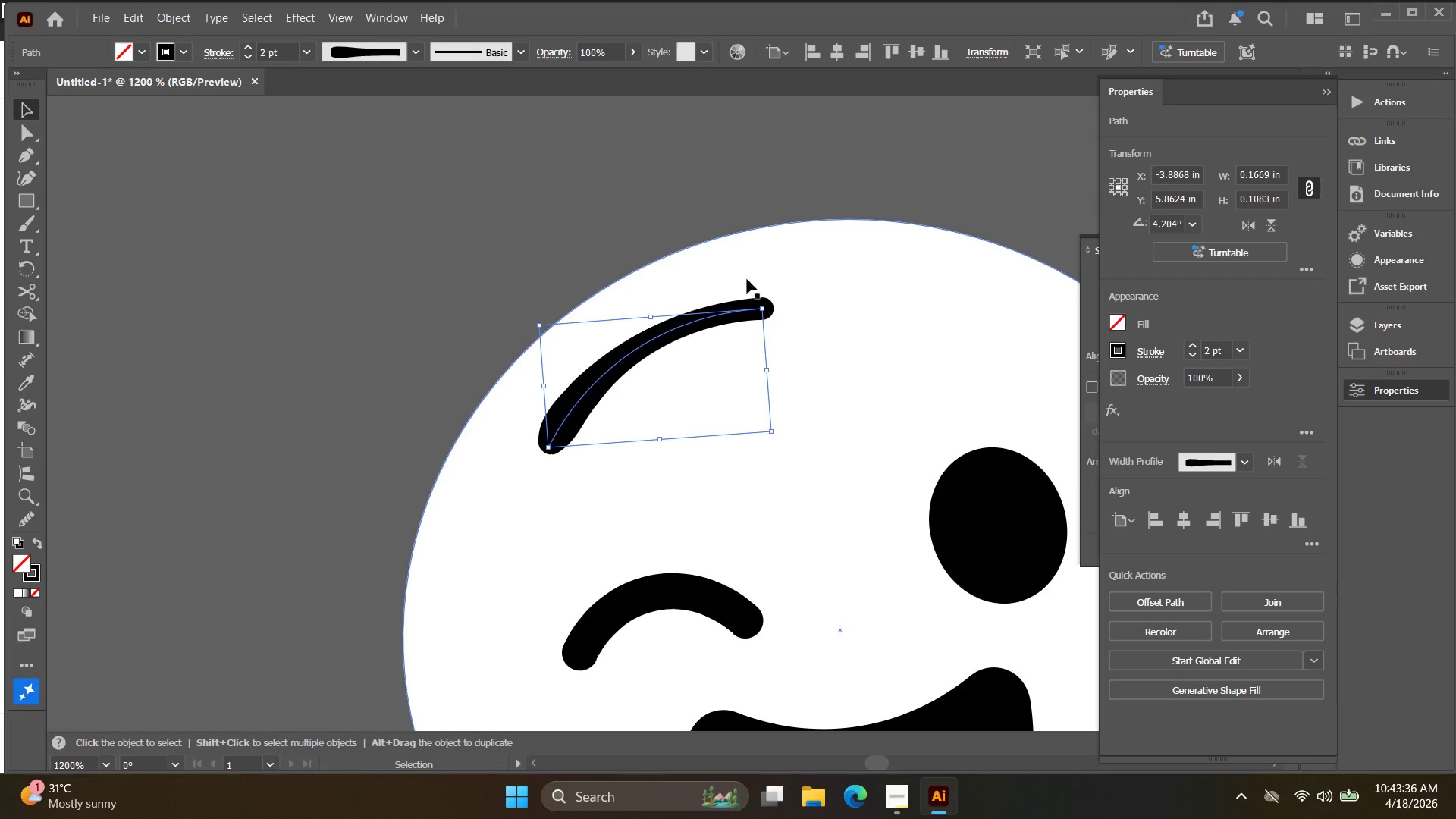 
key(Alt+AltLeft)
 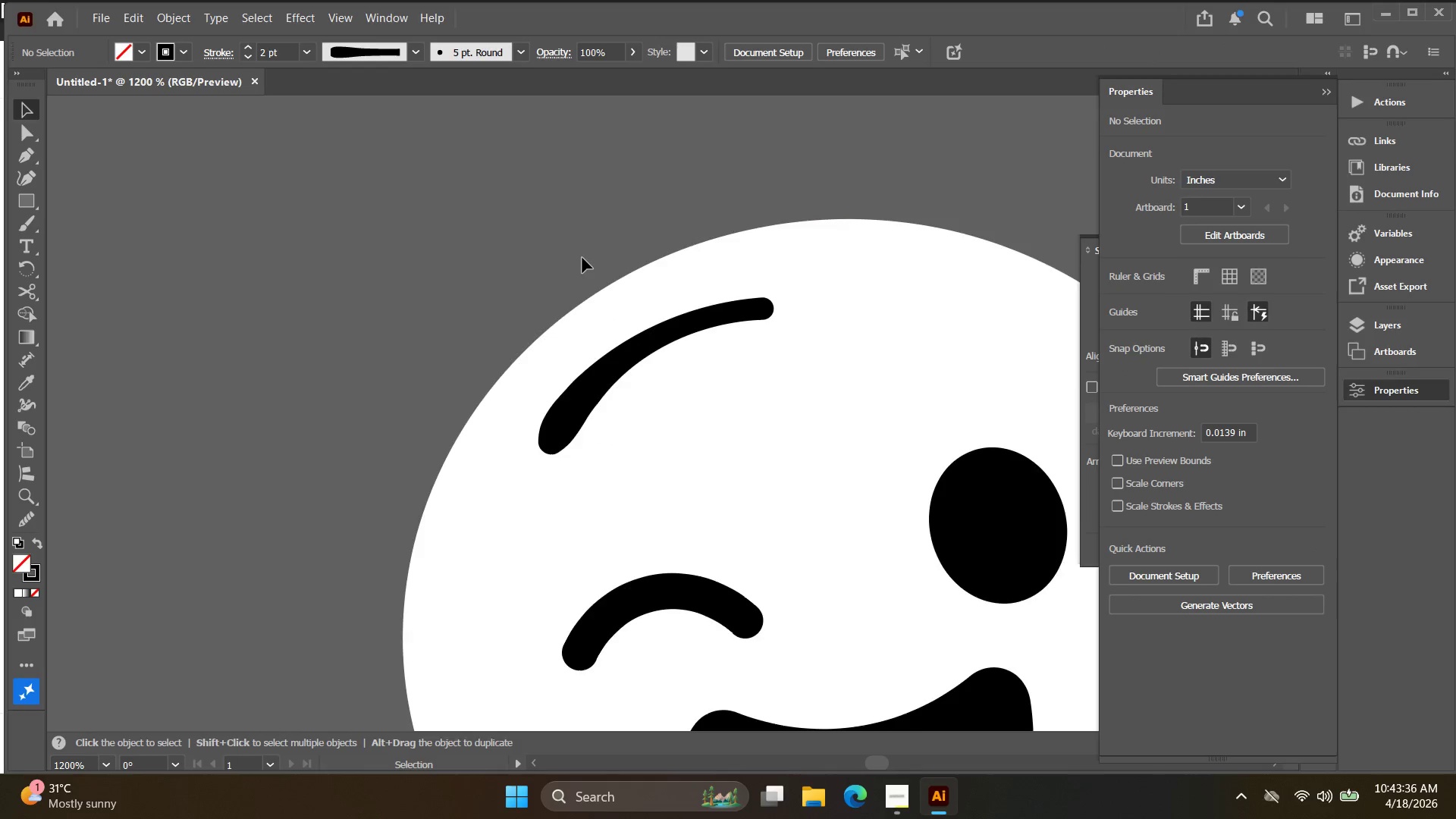 
hold_key(key=Space, duration=0.34)
 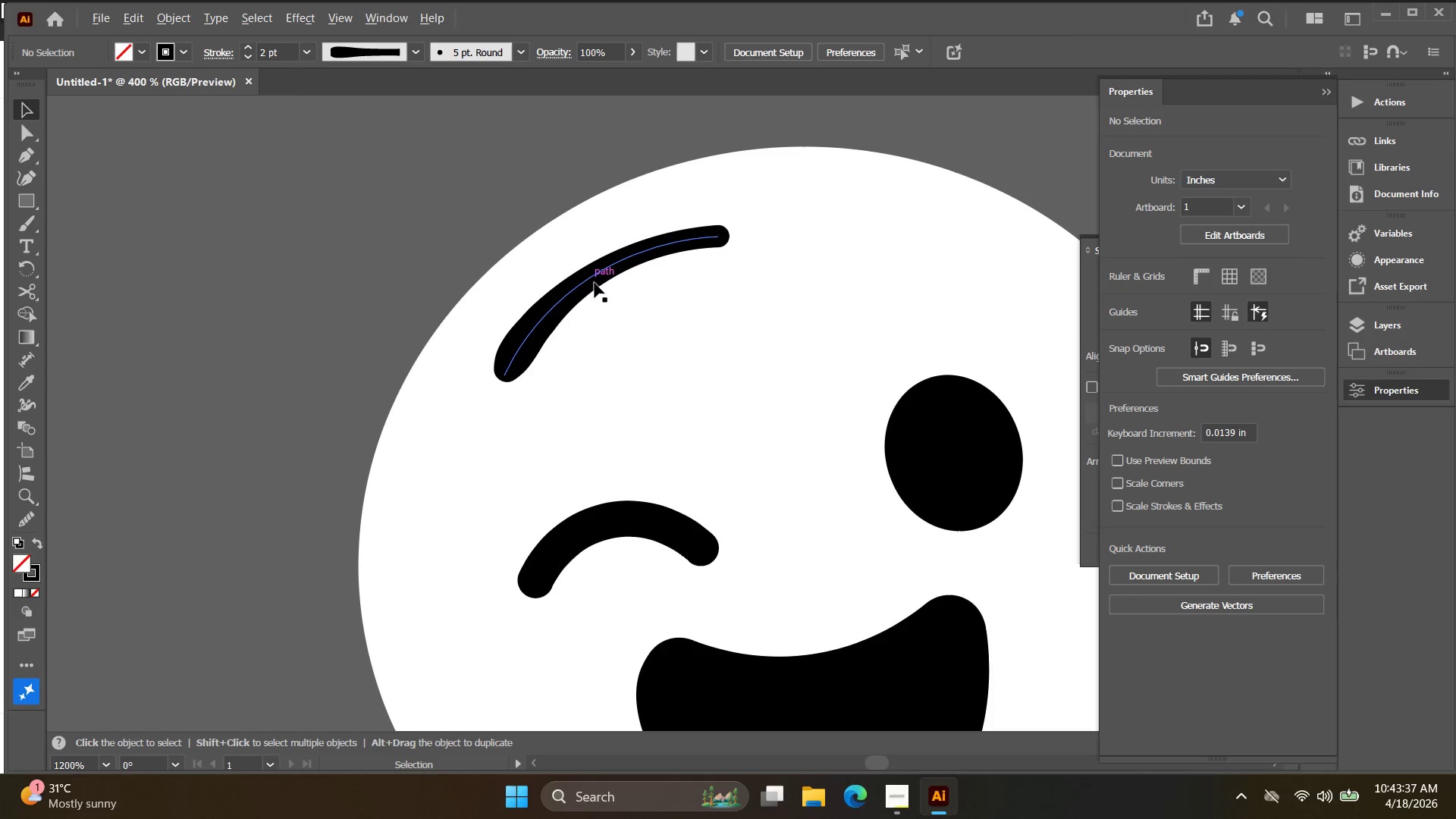 
left_click_drag(start_coordinate=[581, 257], to_coordinate=[573, 246])
 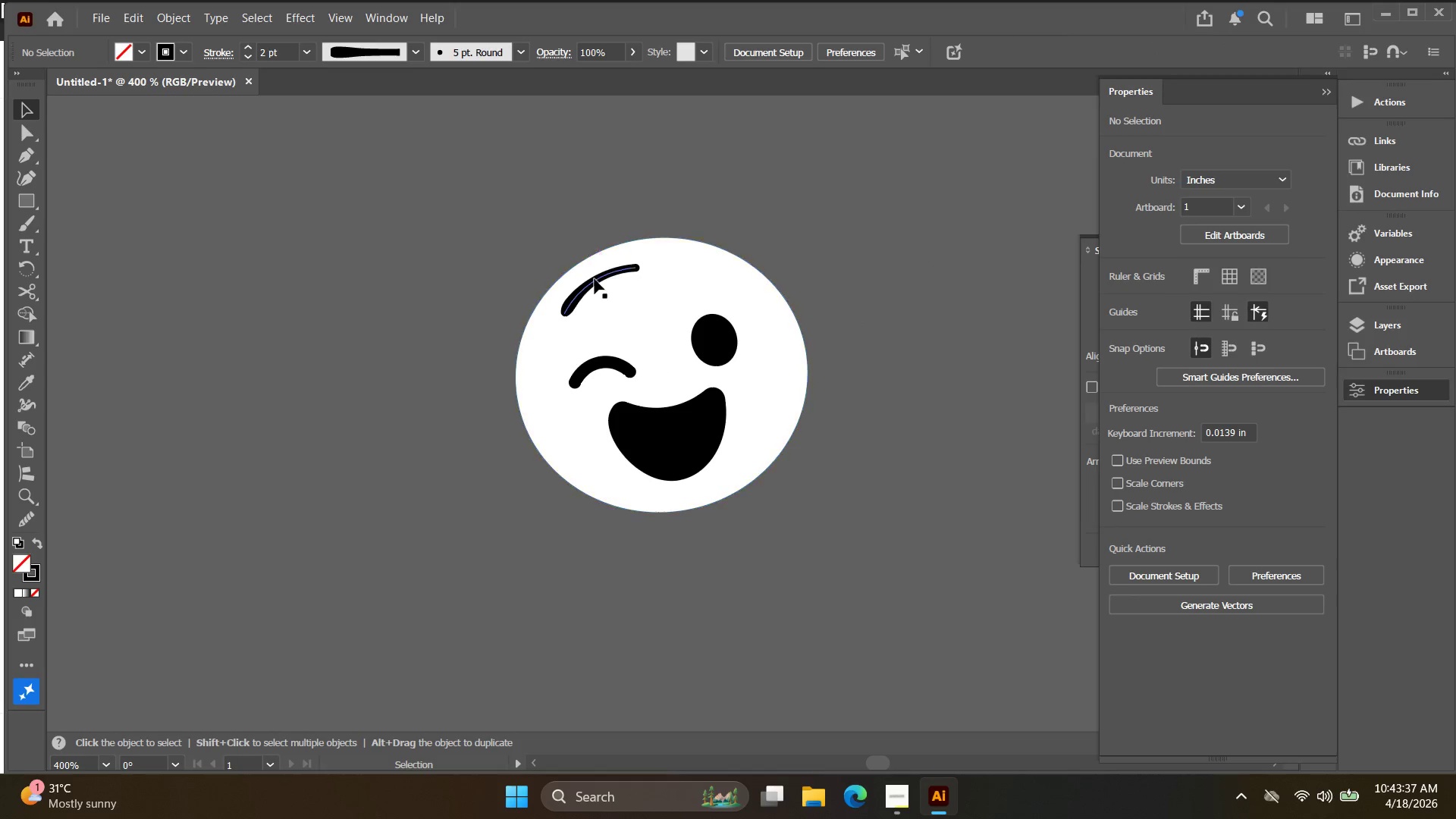 
scroll: coordinate [584, 266], scroll_direction: down, amount: 3.0
 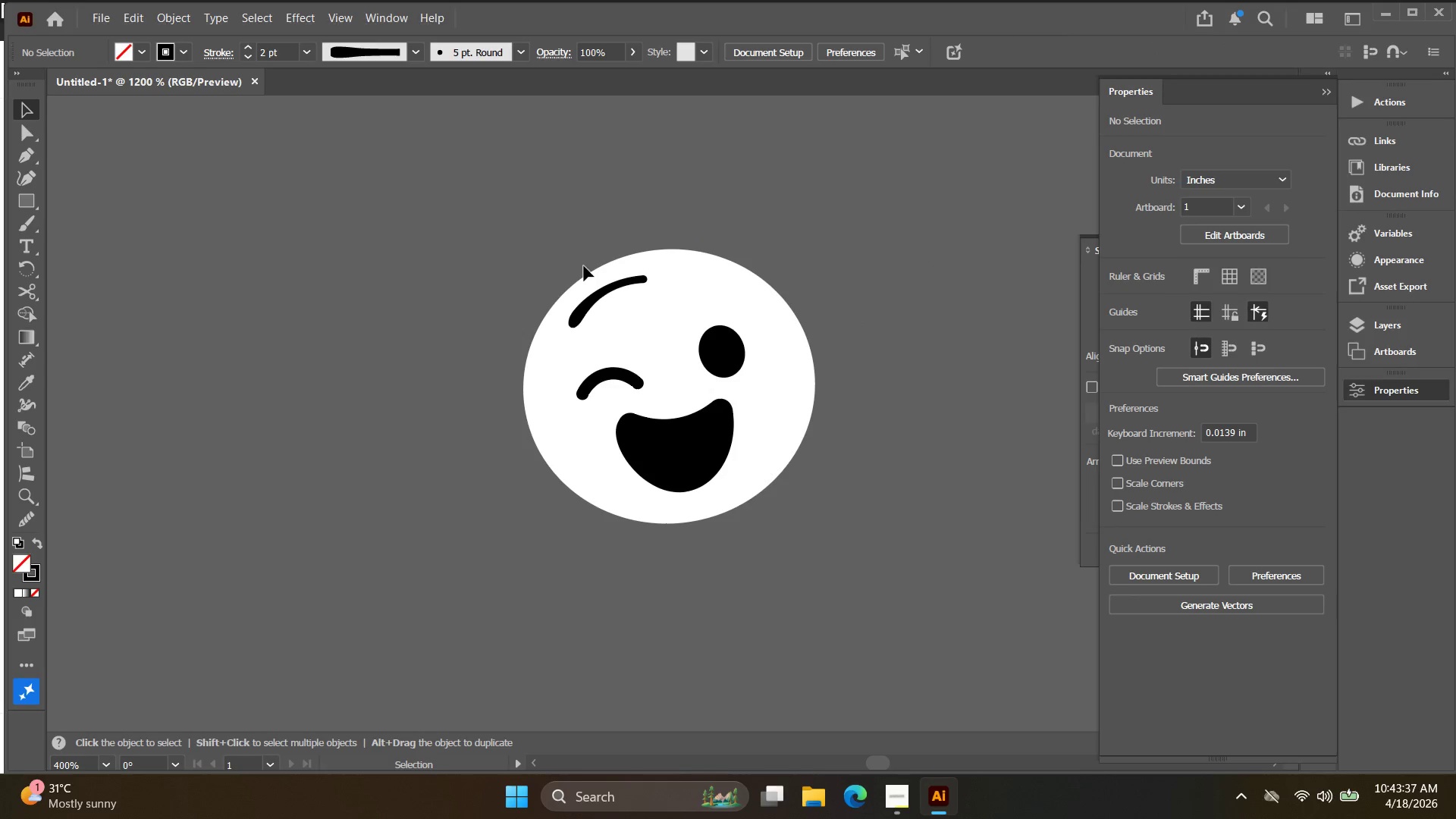 
key(Alt+AltLeft)
 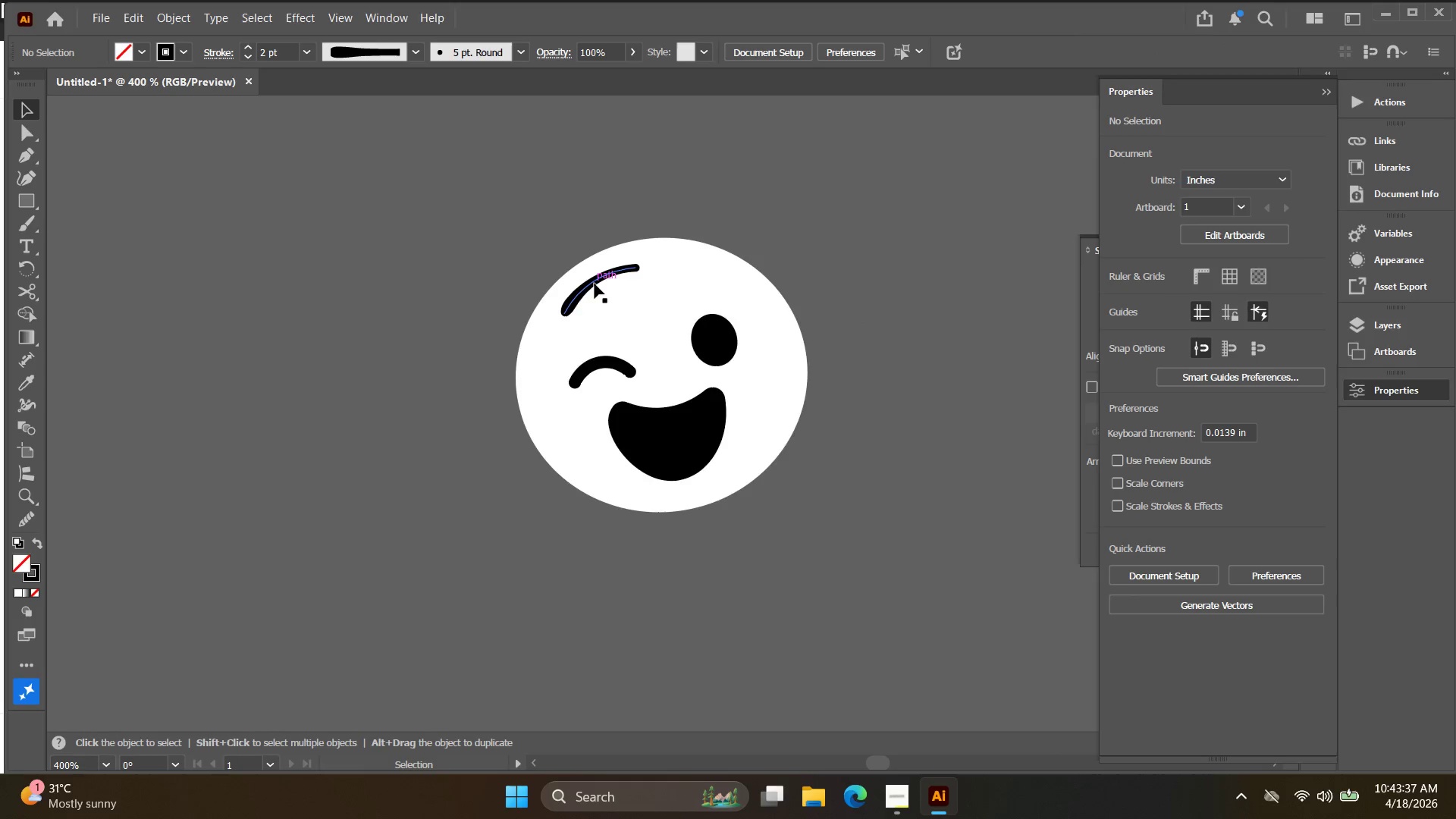 
left_click_drag(start_coordinate=[590, 273], to_coordinate=[573, 291])
 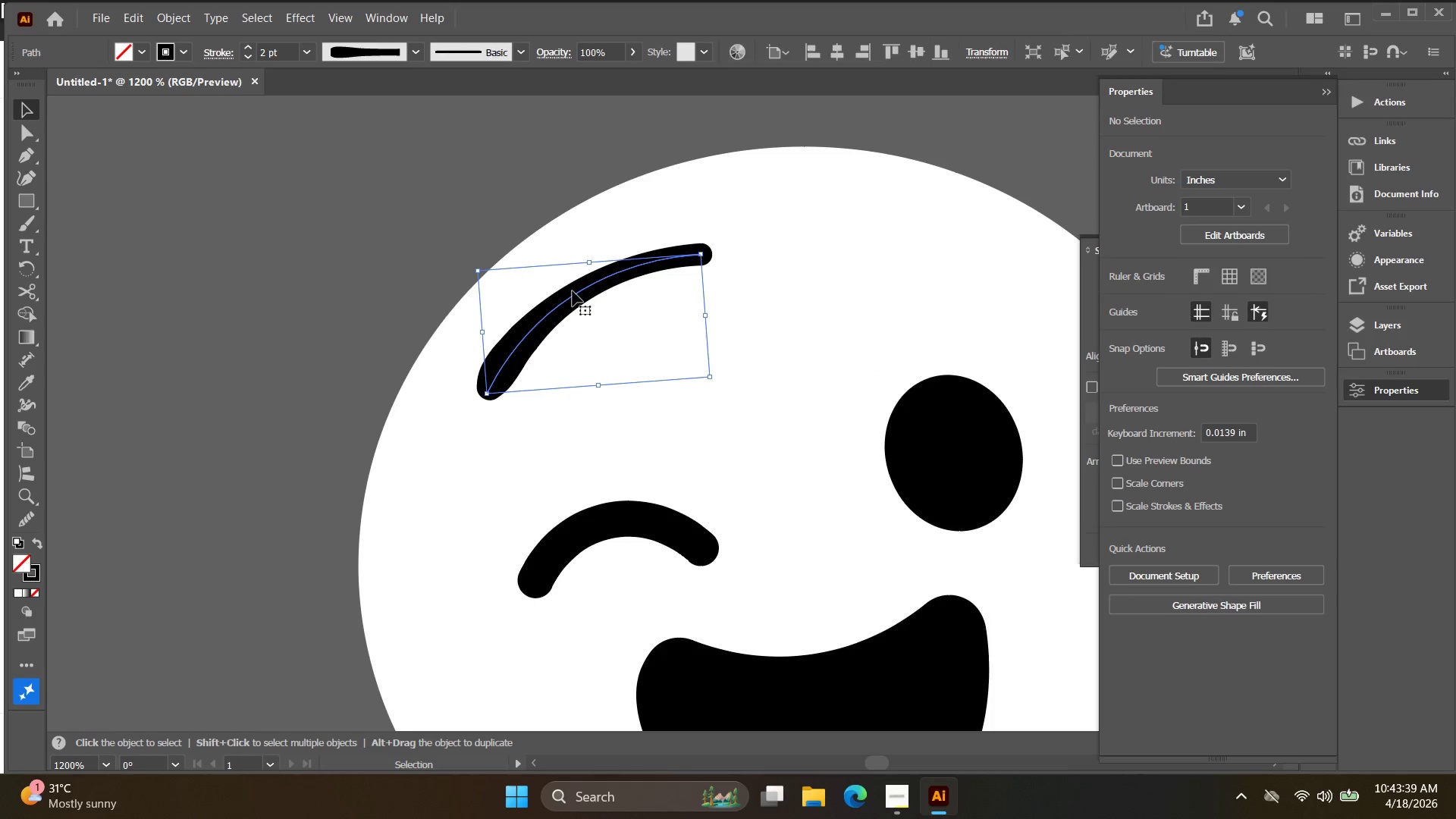 
scroll: coordinate [595, 284], scroll_direction: up, amount: 3.0
 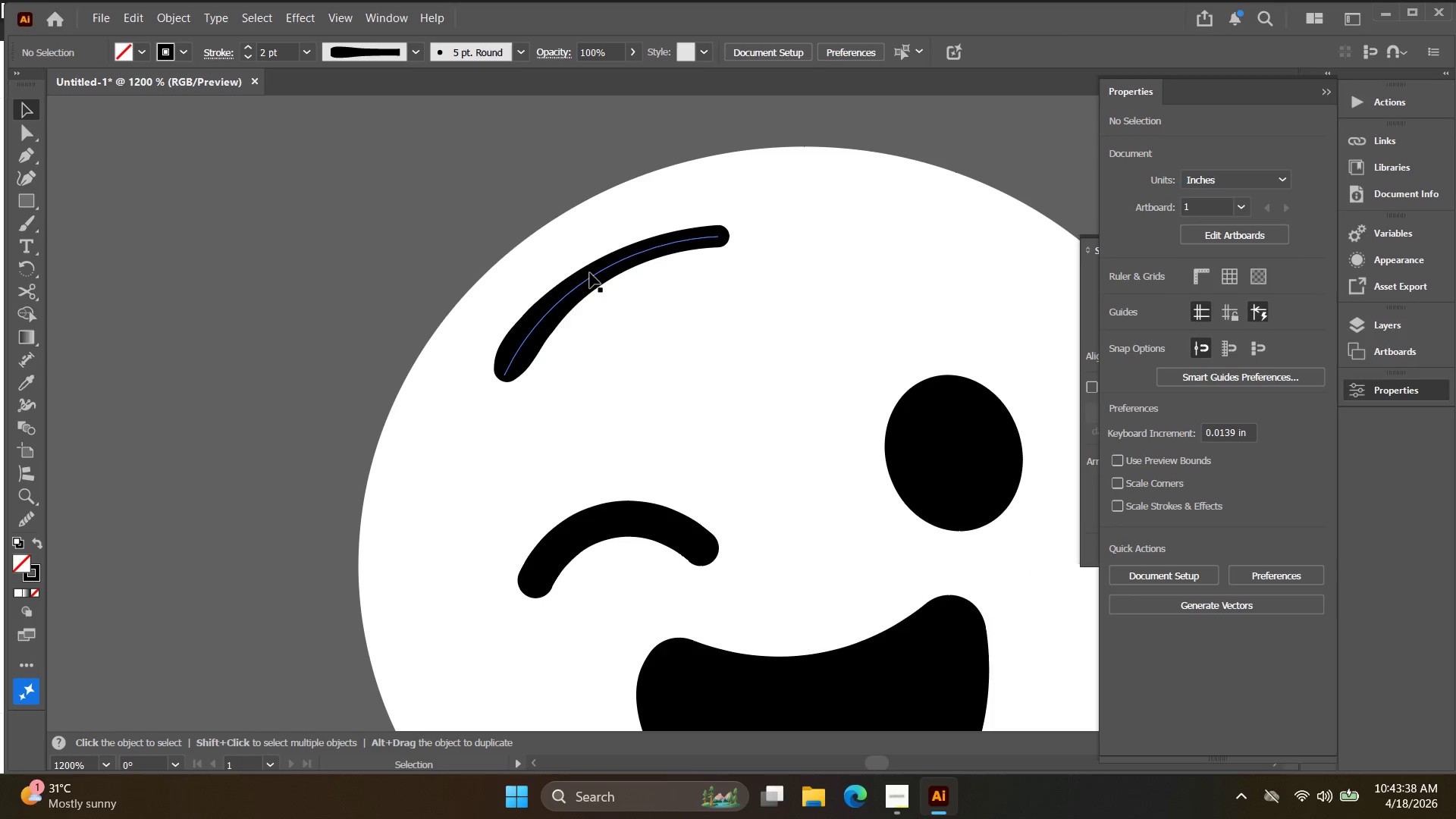 
key(Alt+AltLeft)
 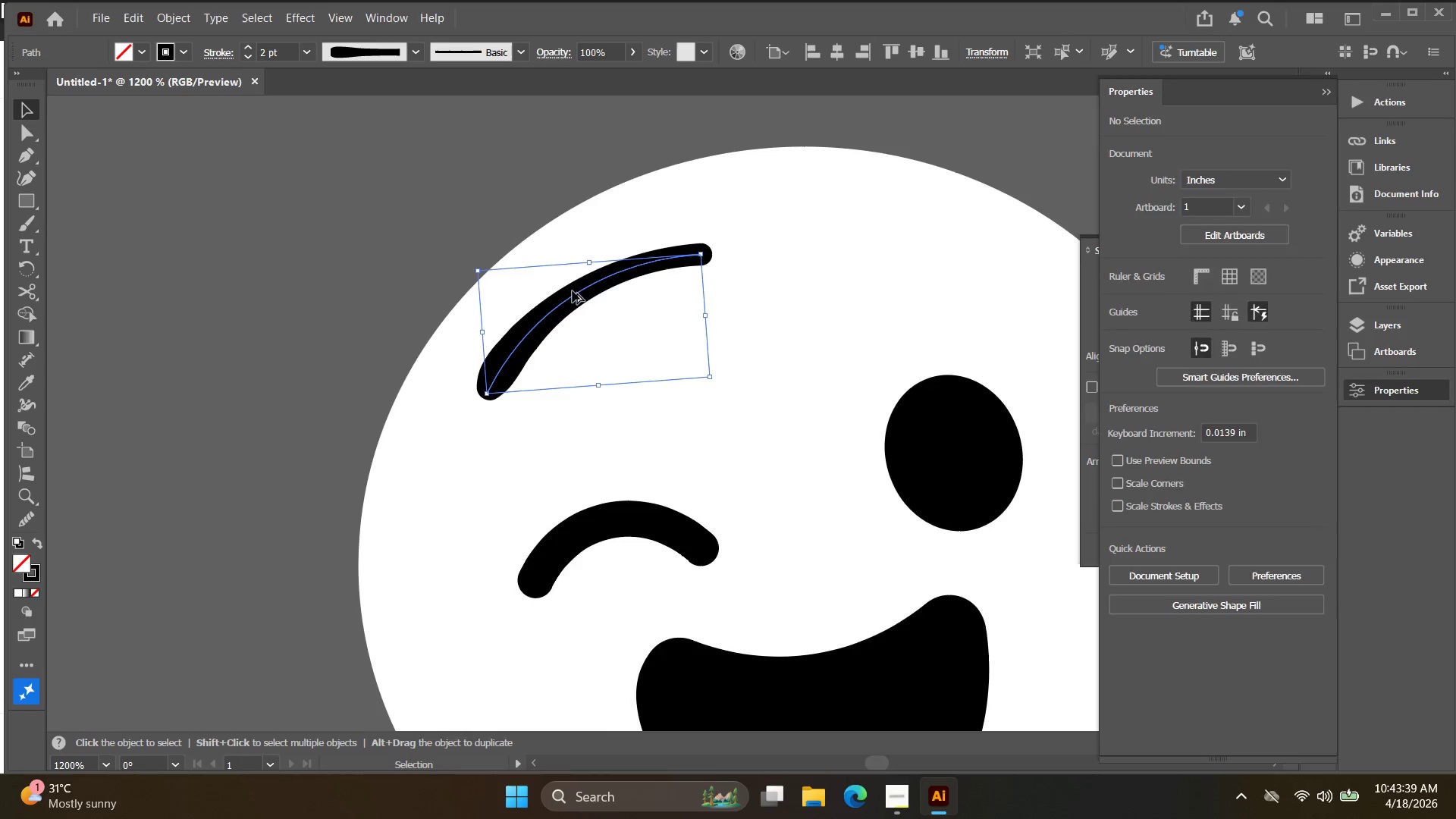 
scroll: coordinate [575, 300], scroll_direction: down, amount: 3.0
 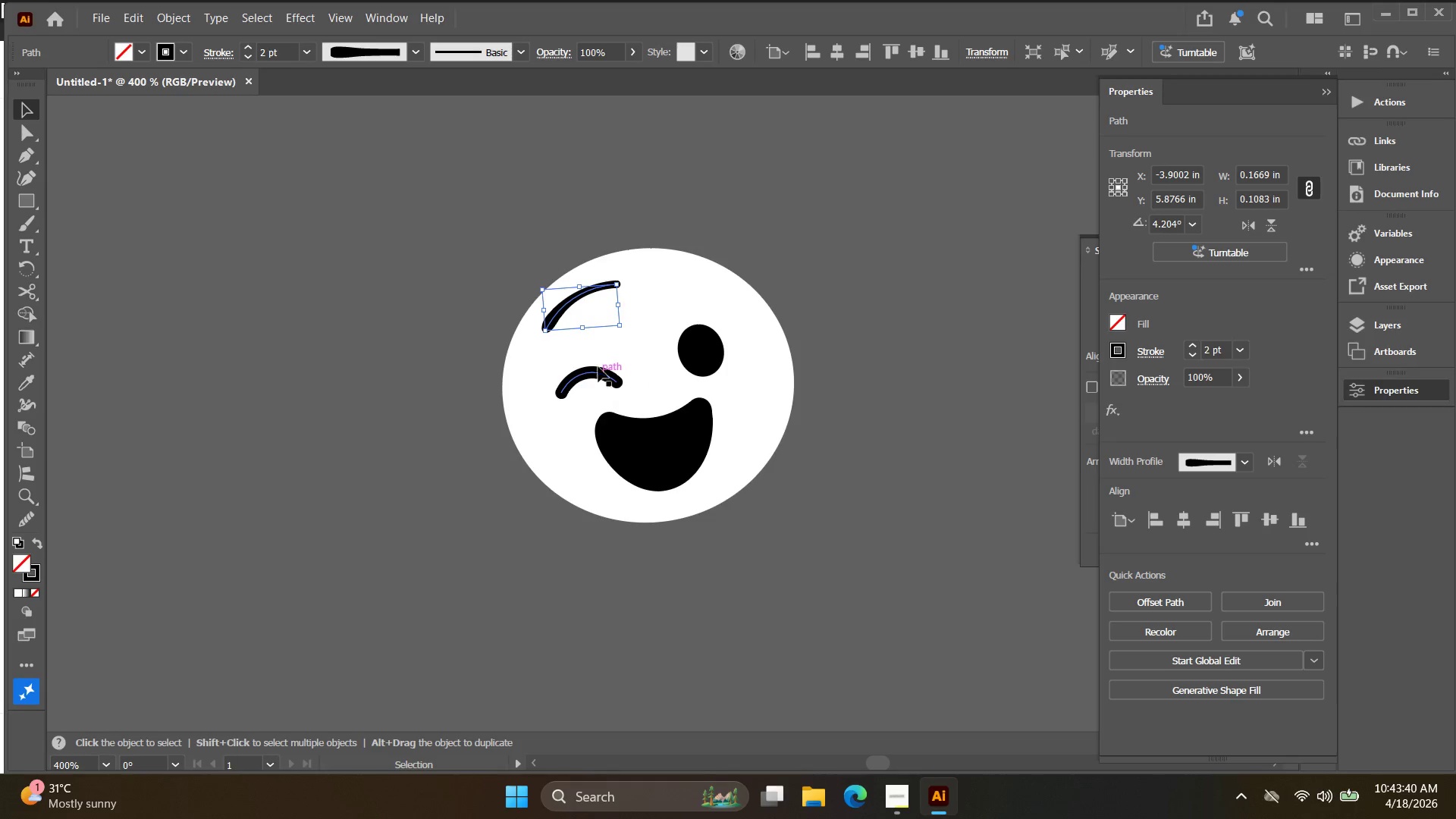 
left_click([855, 436])
 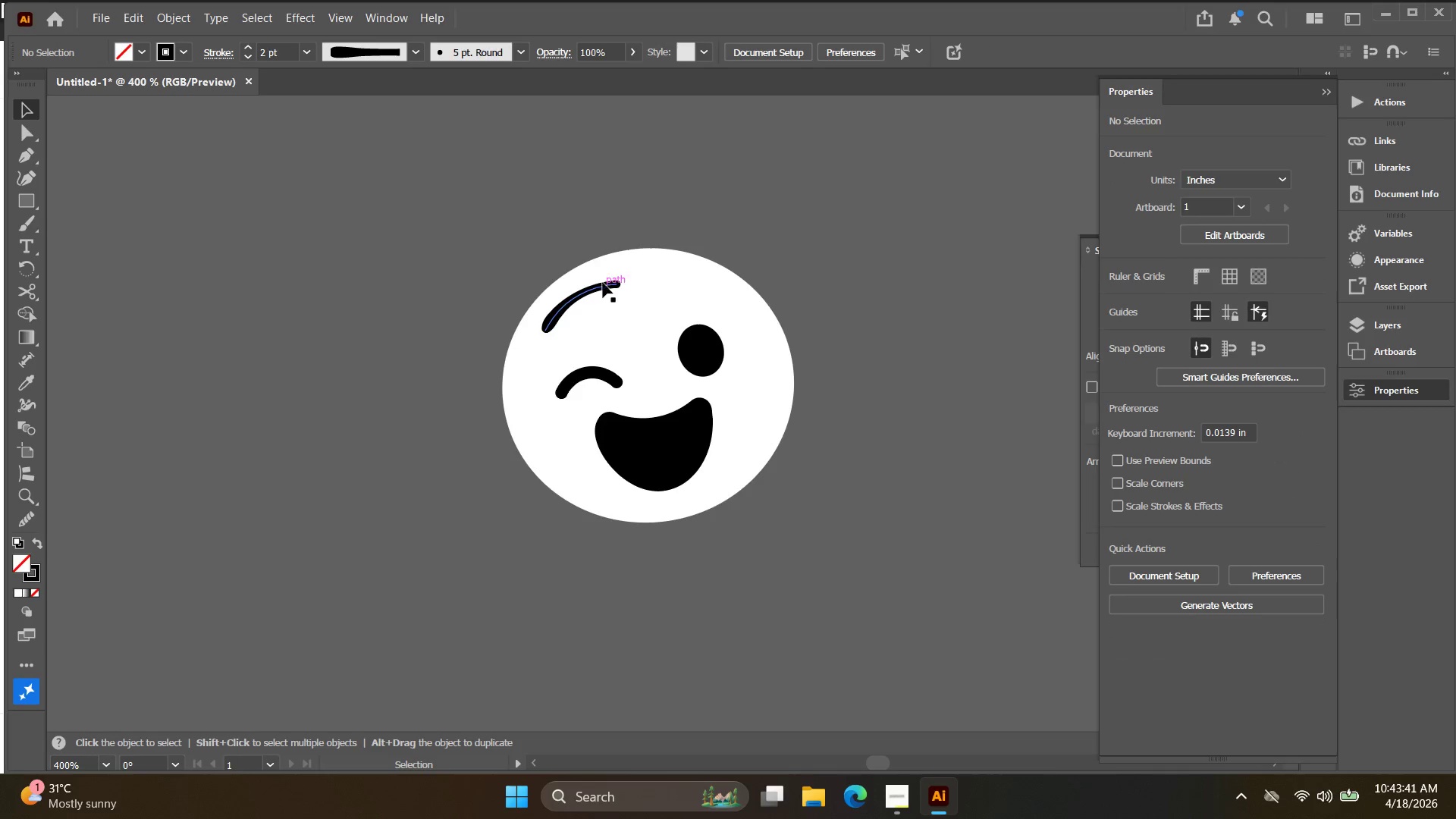 
left_click([604, 285])
 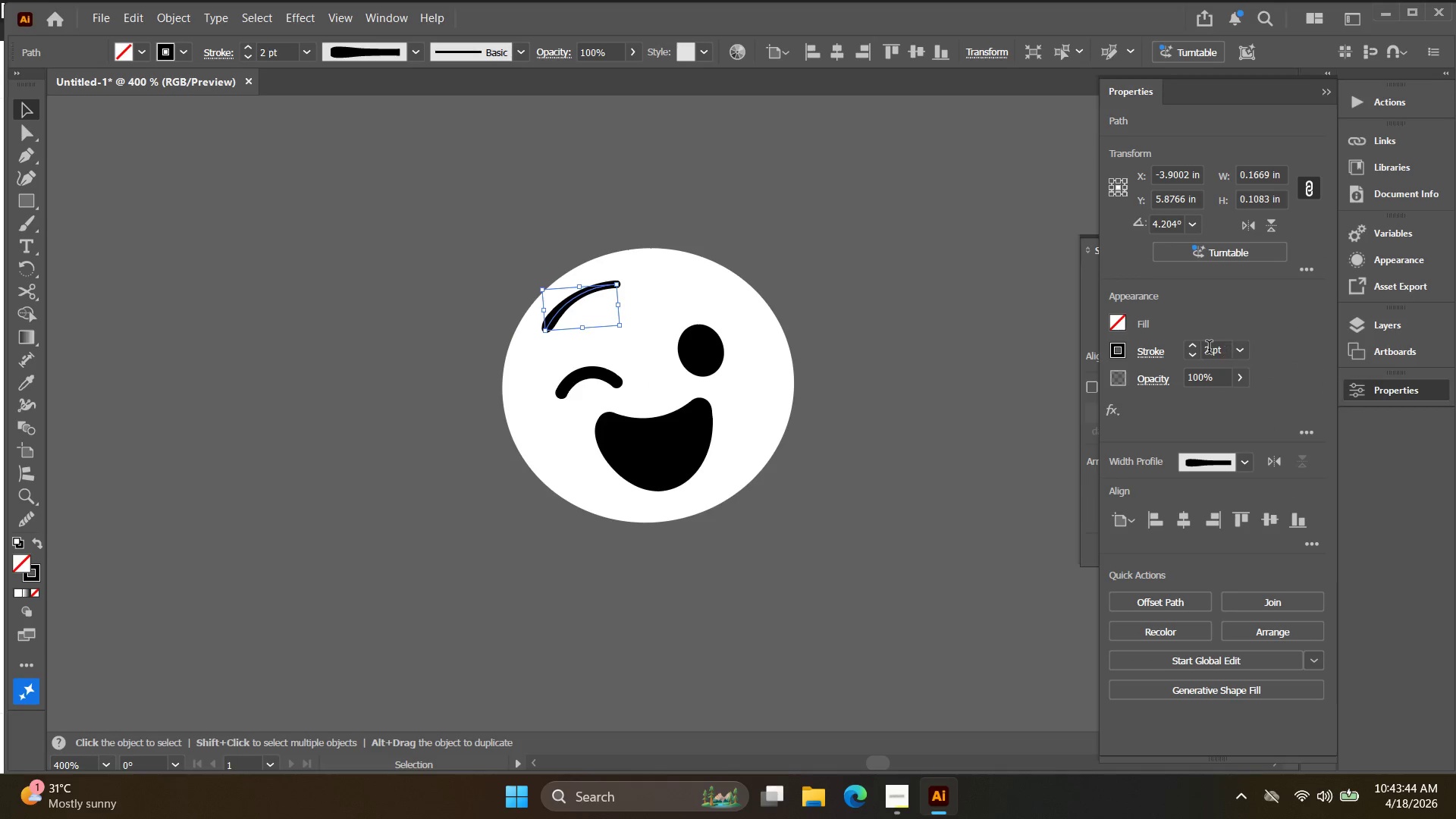 
double_click([771, 187])
 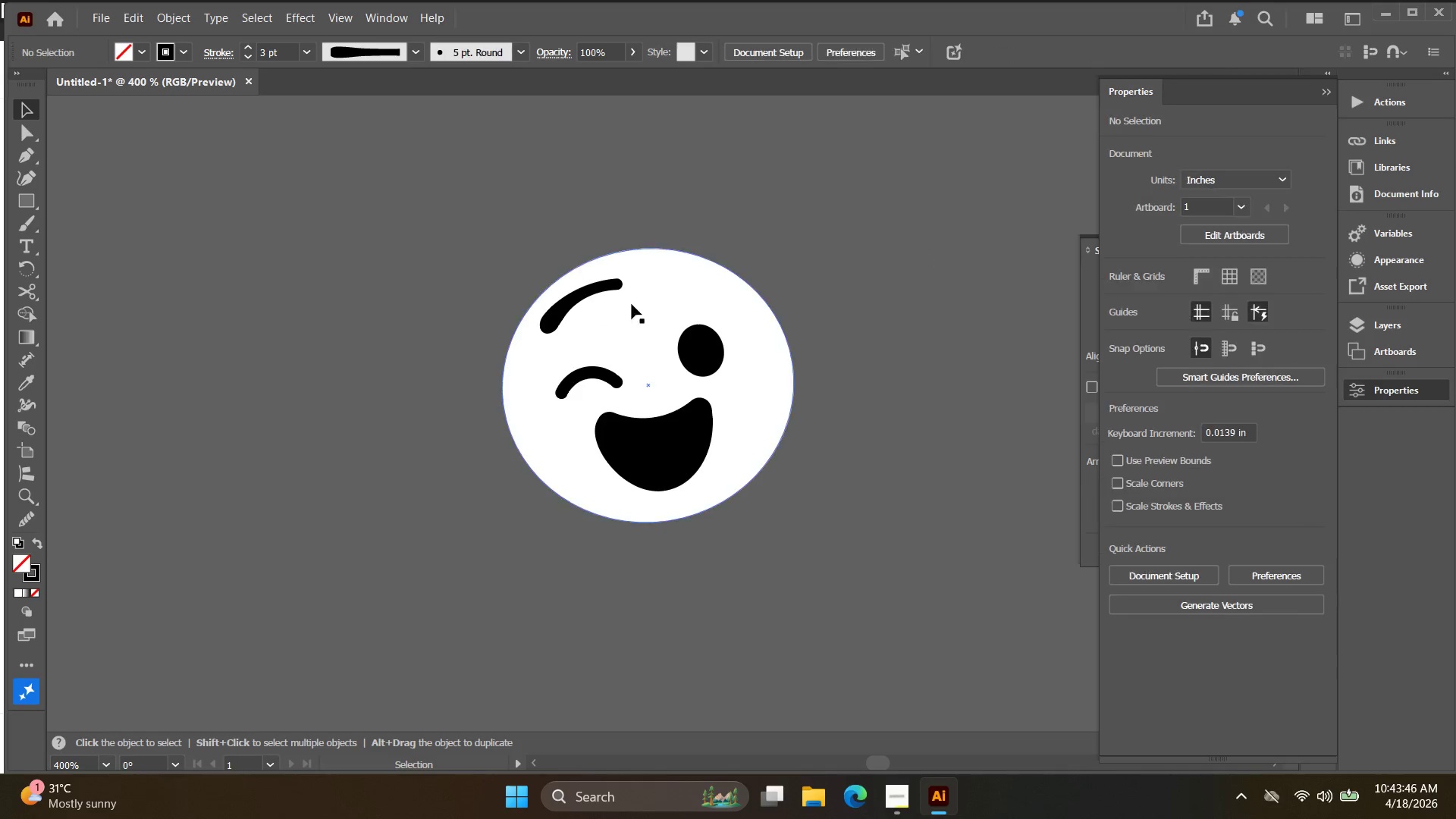 
key(Alt+AltLeft)
 